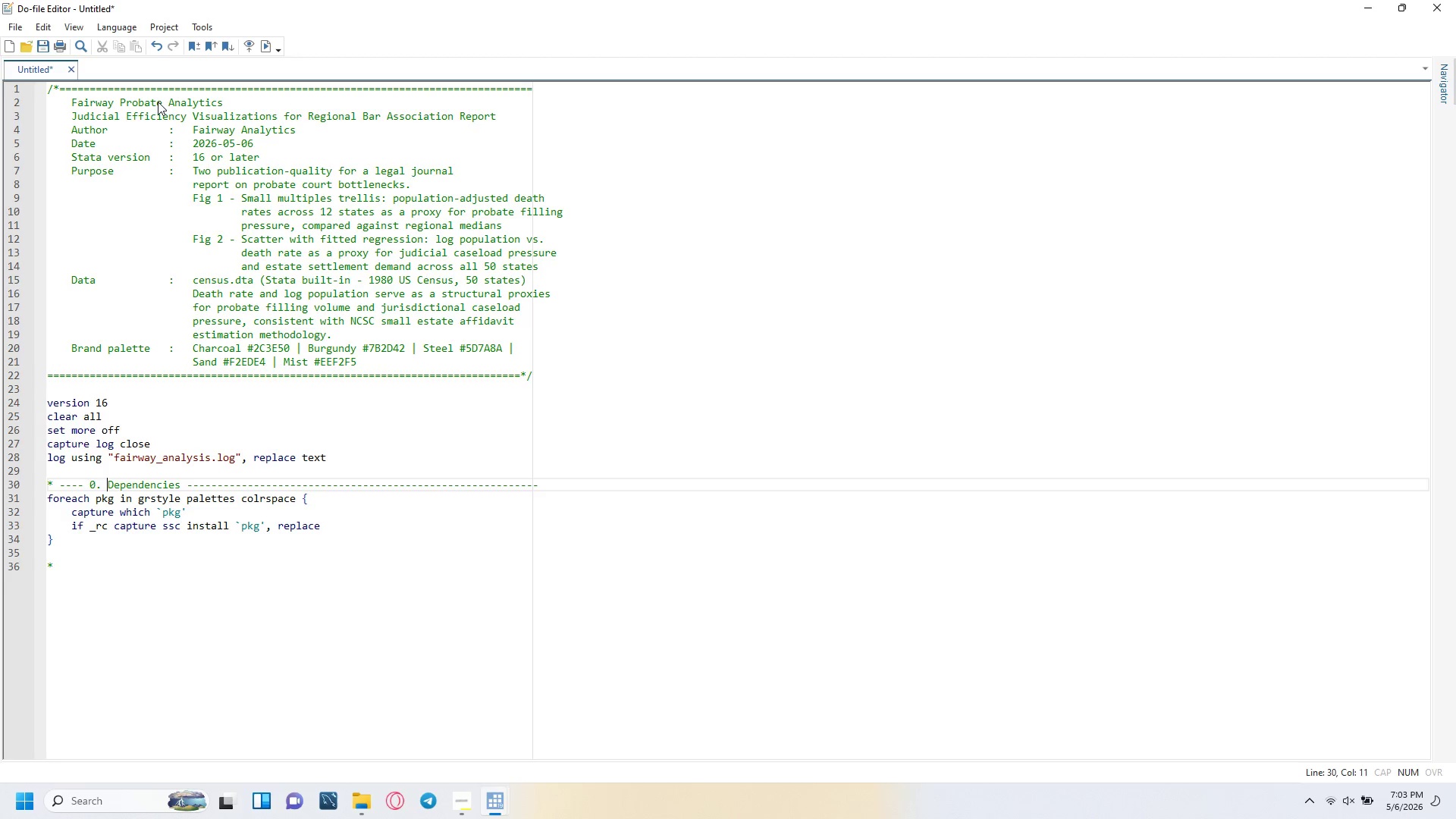 
key(ArrowRight)
 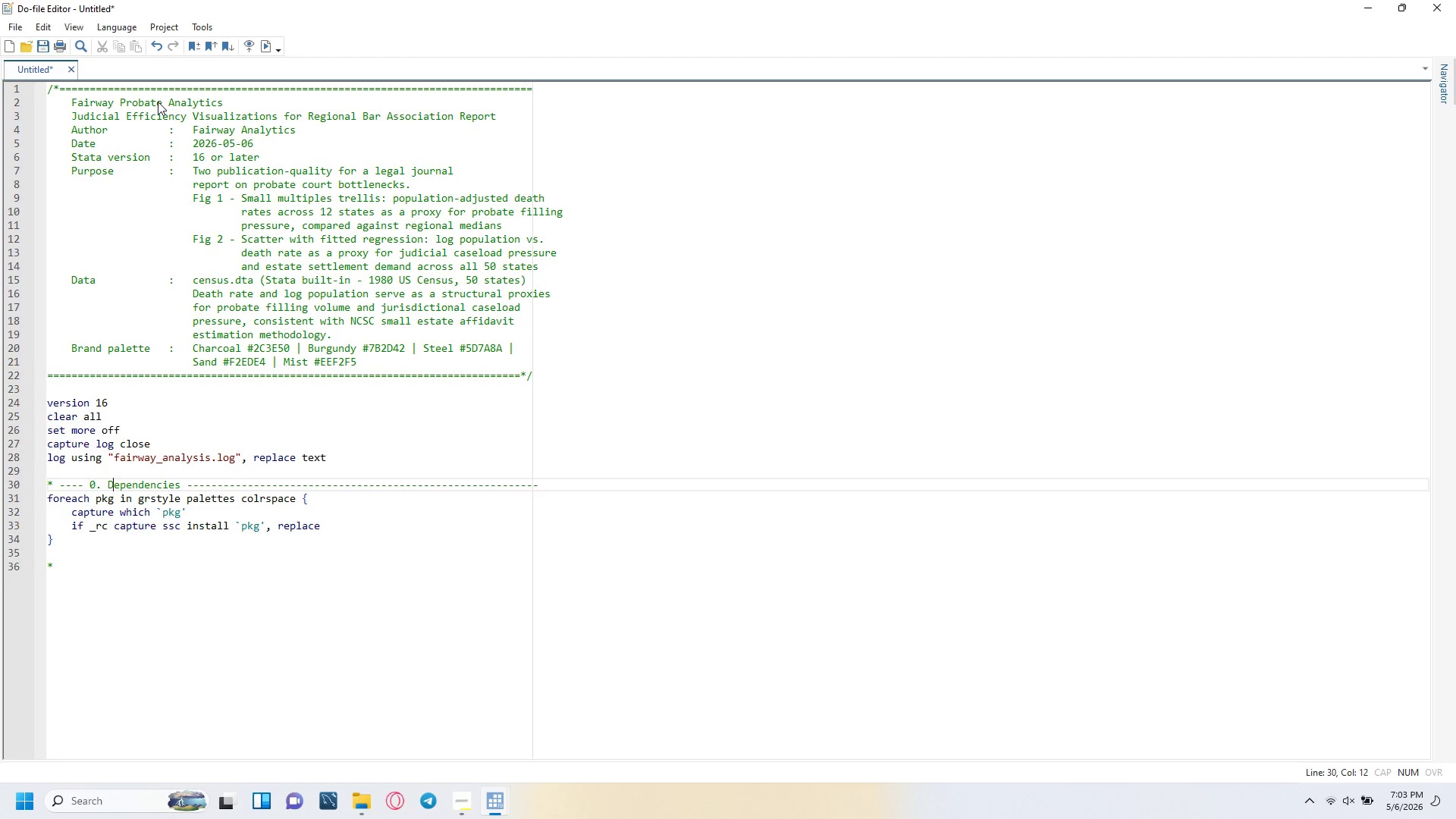 
key(ArrowRight)
 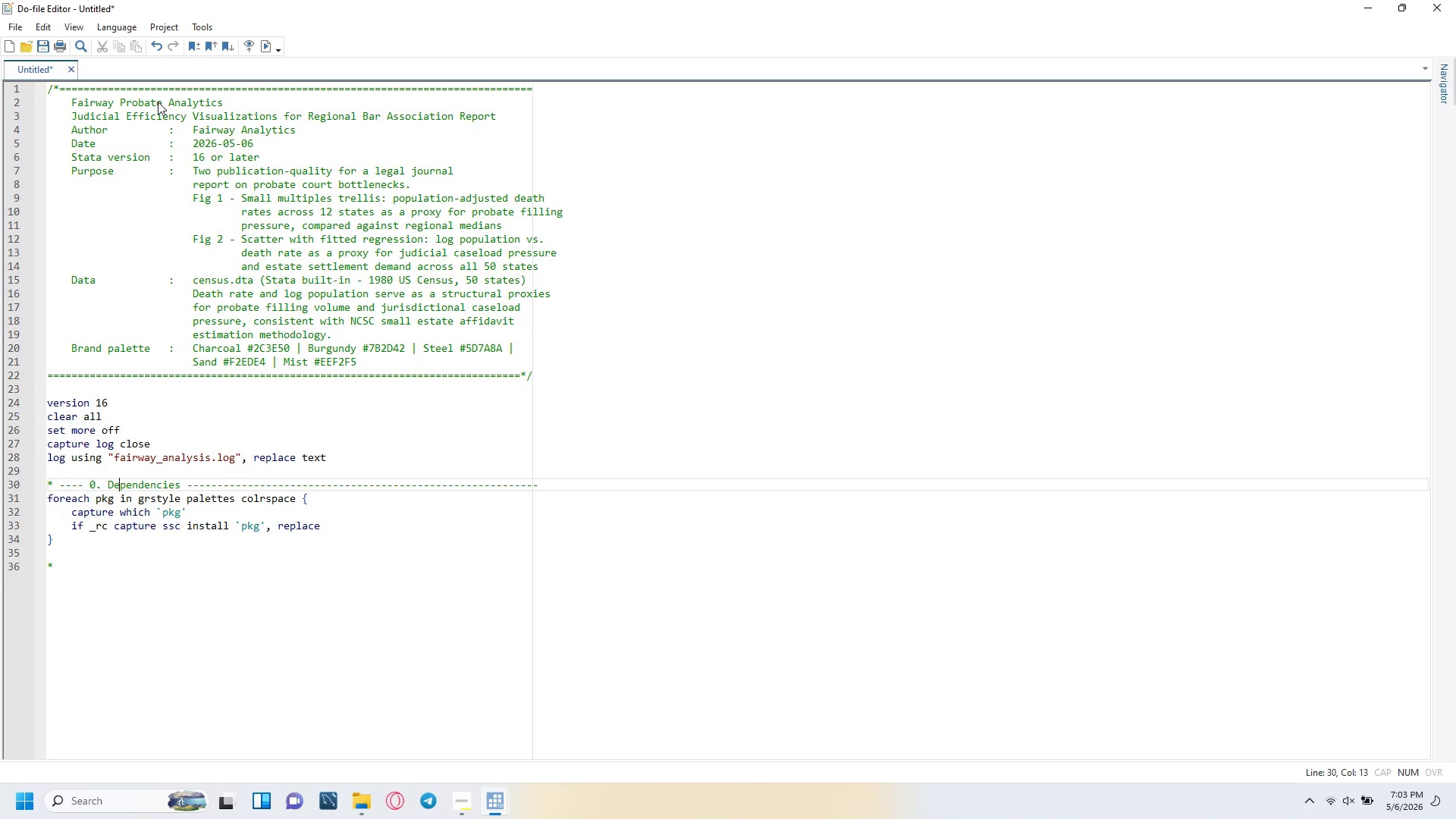 
key(ArrowRight)
 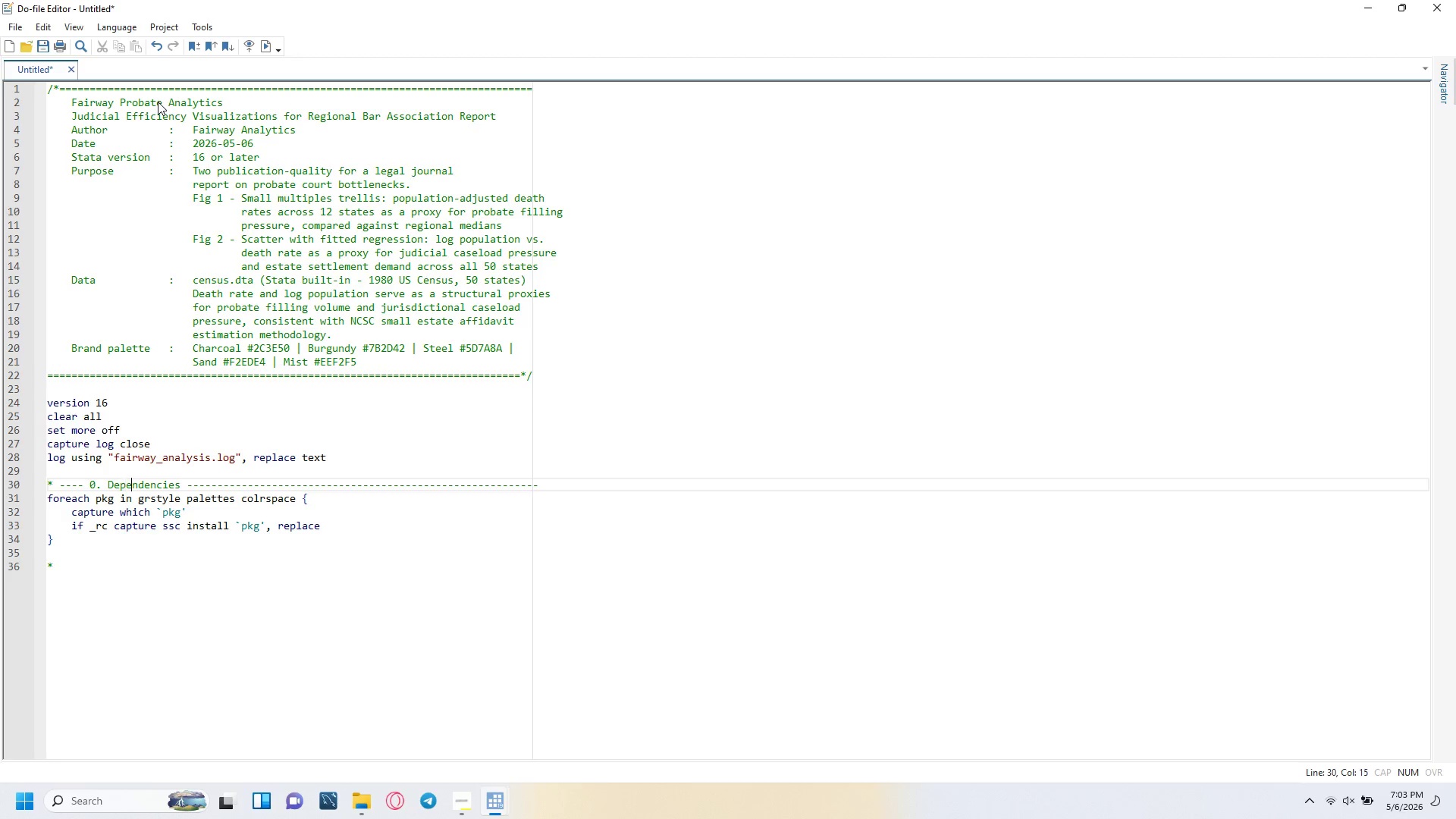 
key(ArrowRight)
 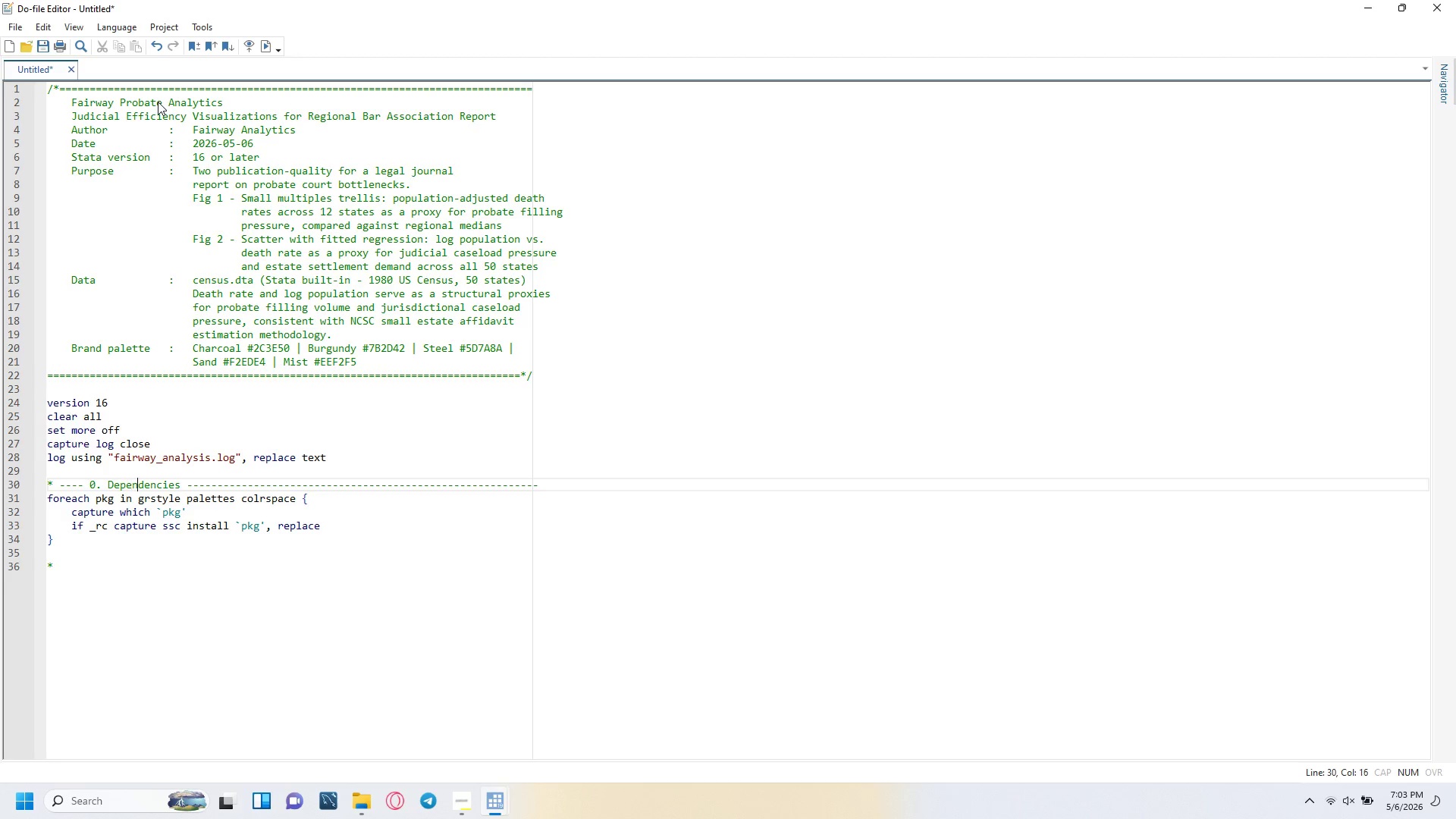 
key(ArrowRight)
 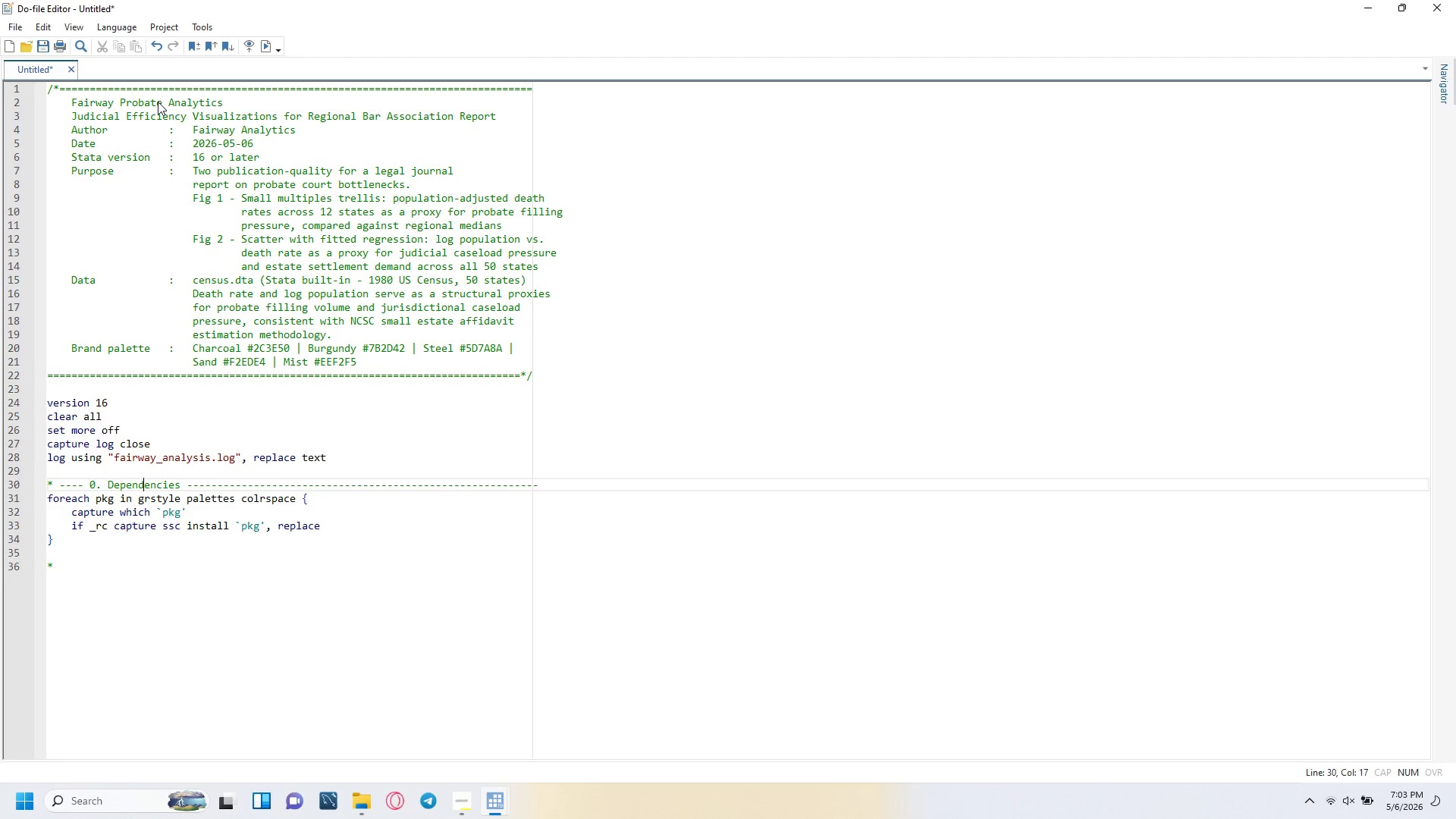 
key(ArrowRight)
 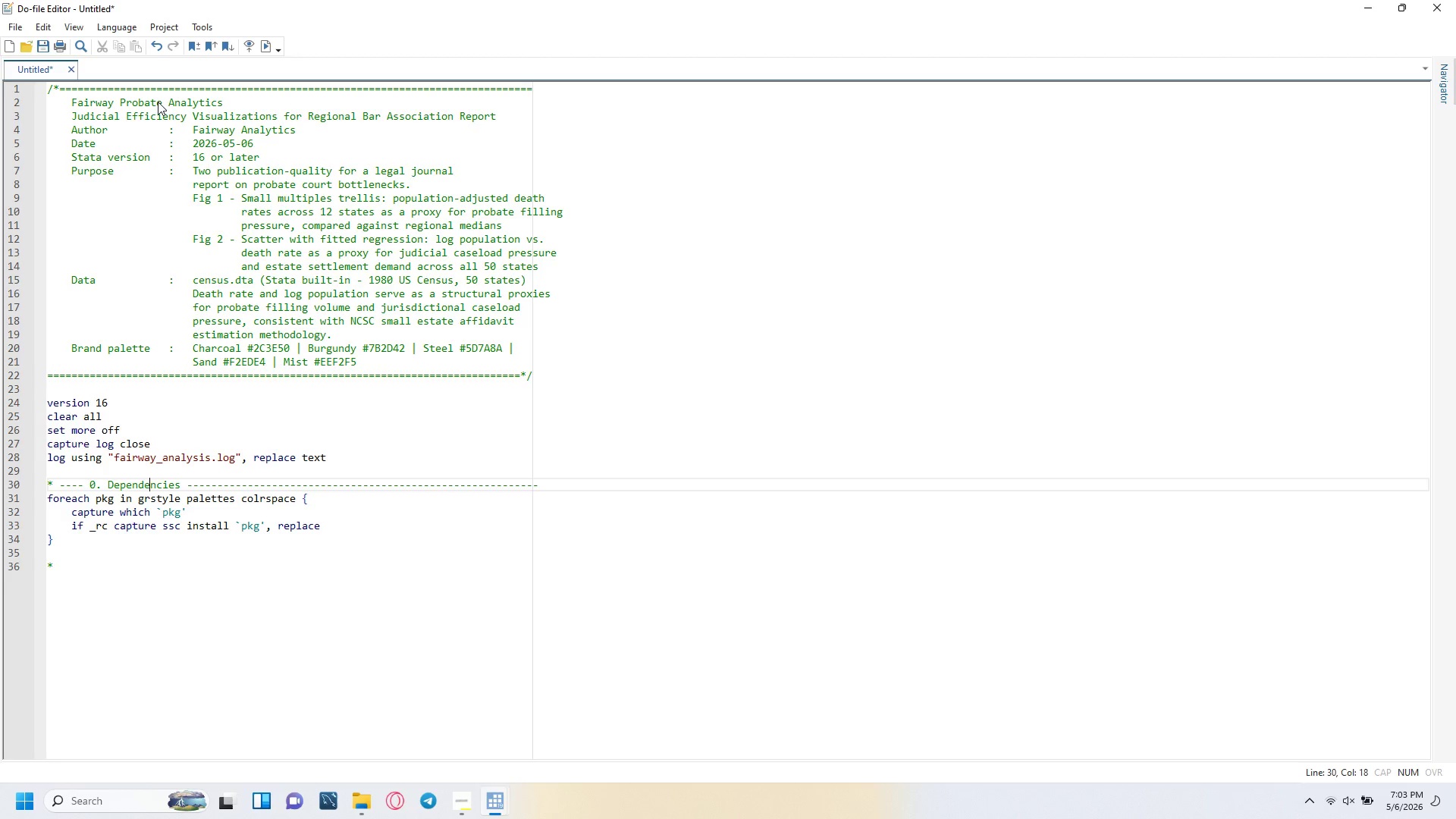 
key(ArrowRight)
 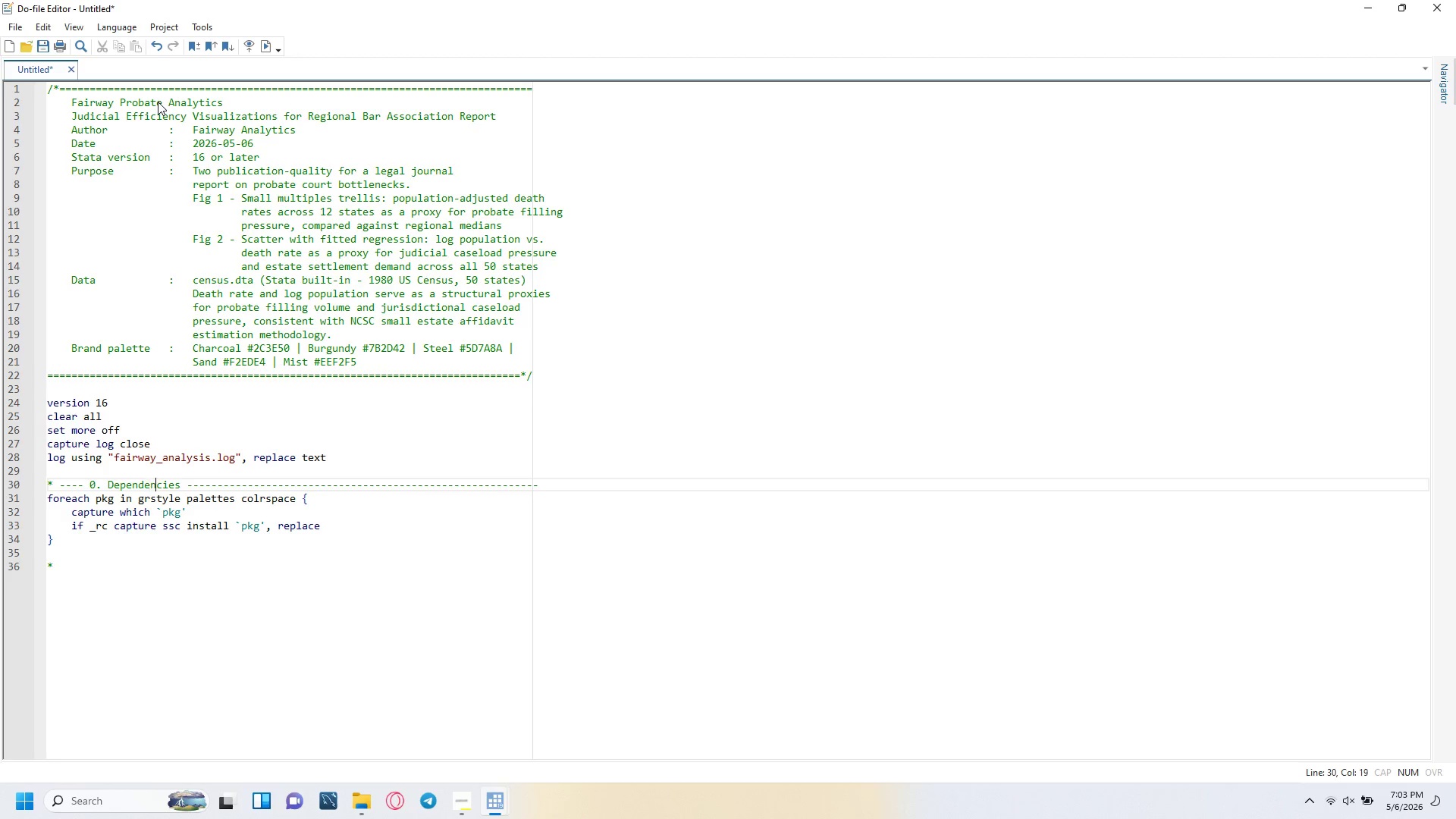 
key(ArrowRight)
 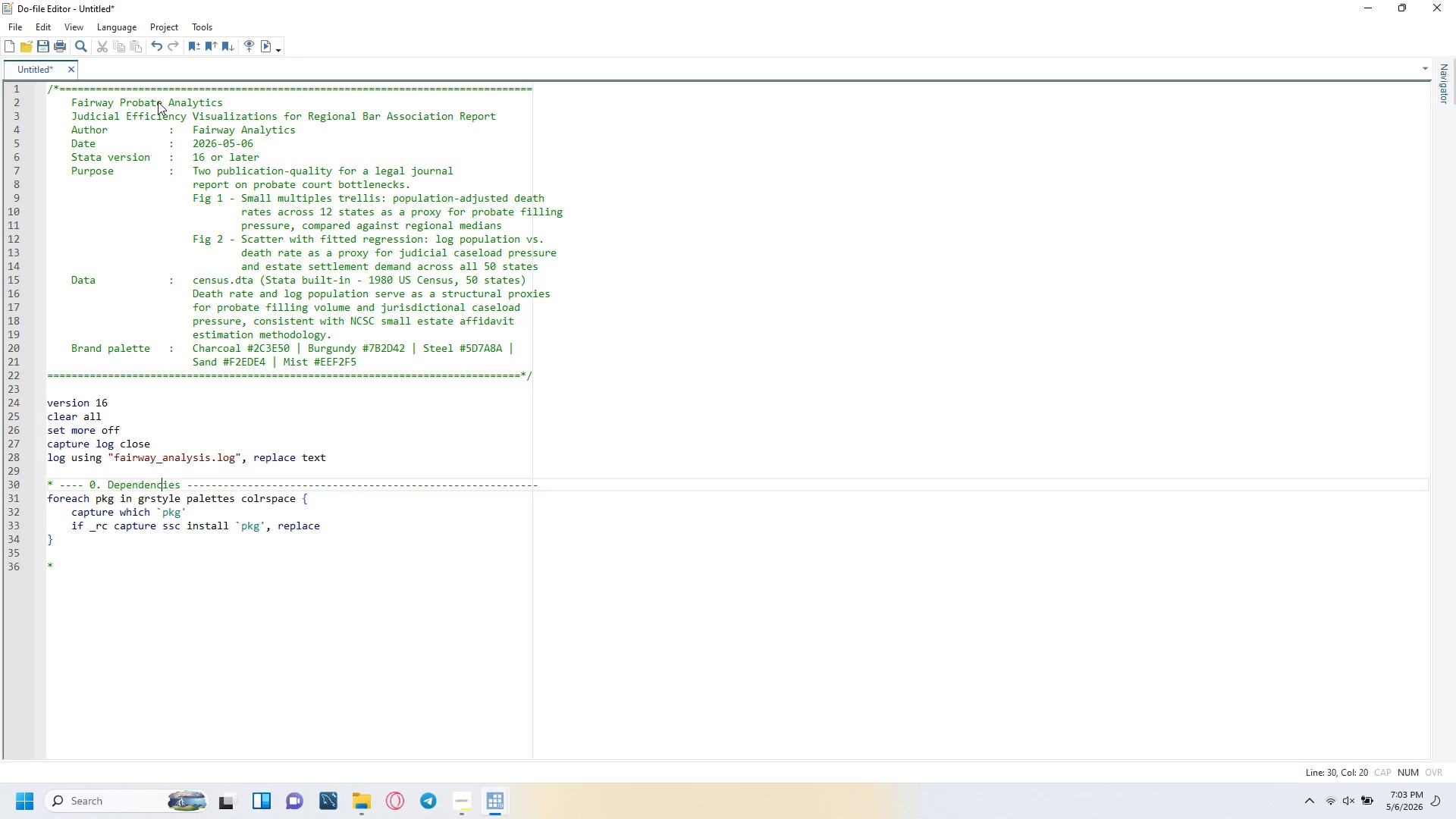 
key(ArrowRight)
 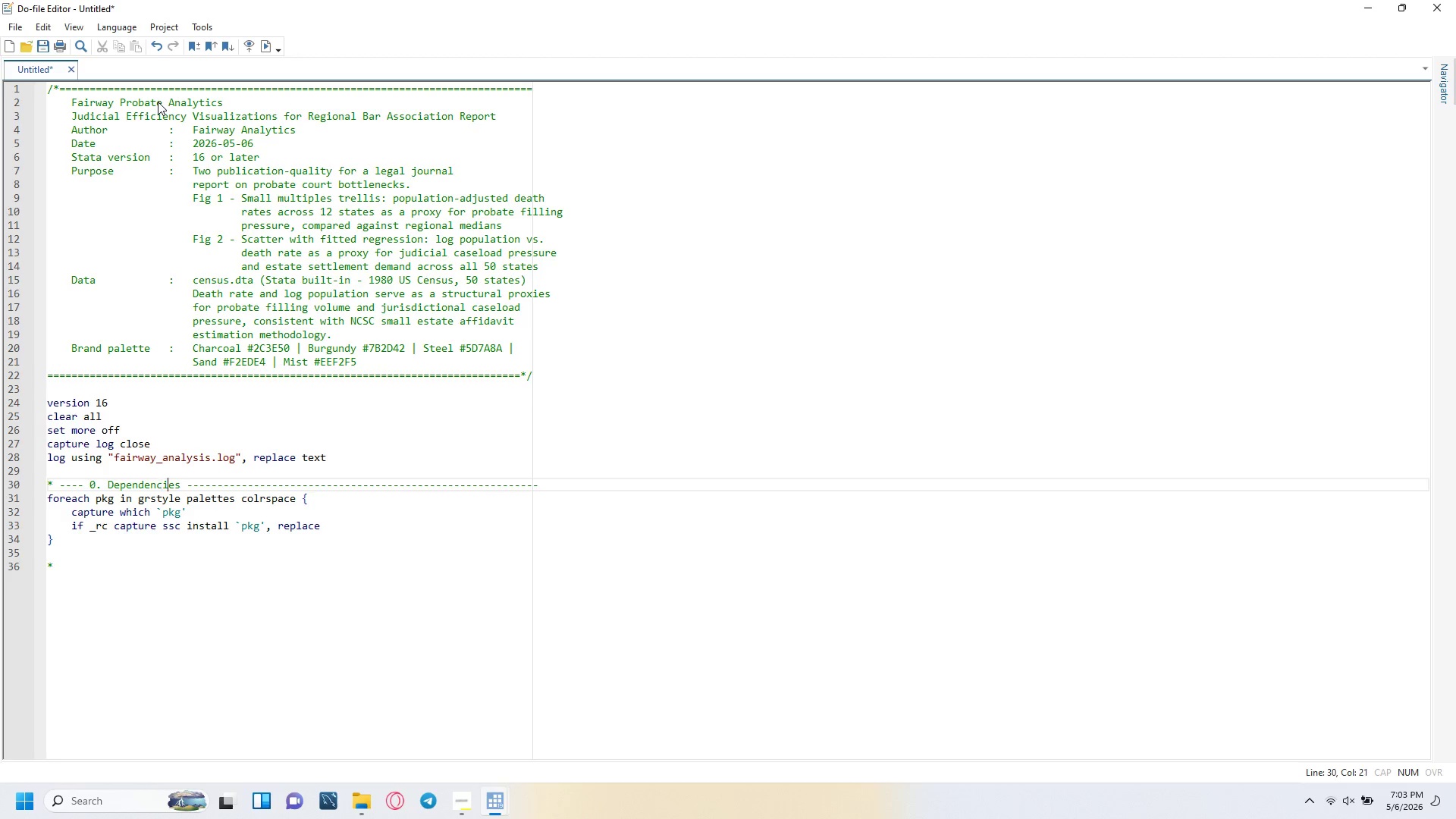 
key(ArrowRight)
 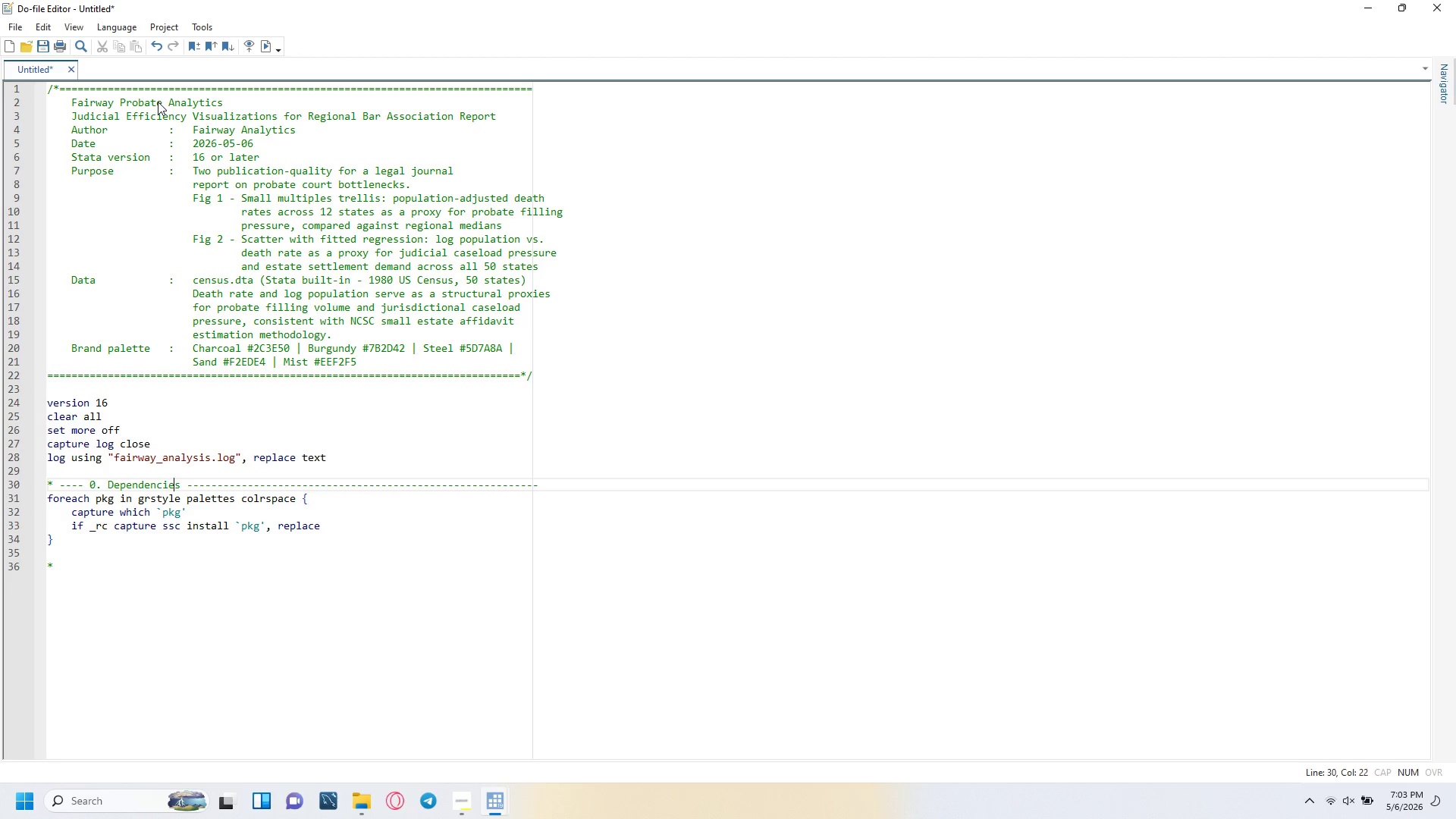 
key(ArrowRight)
 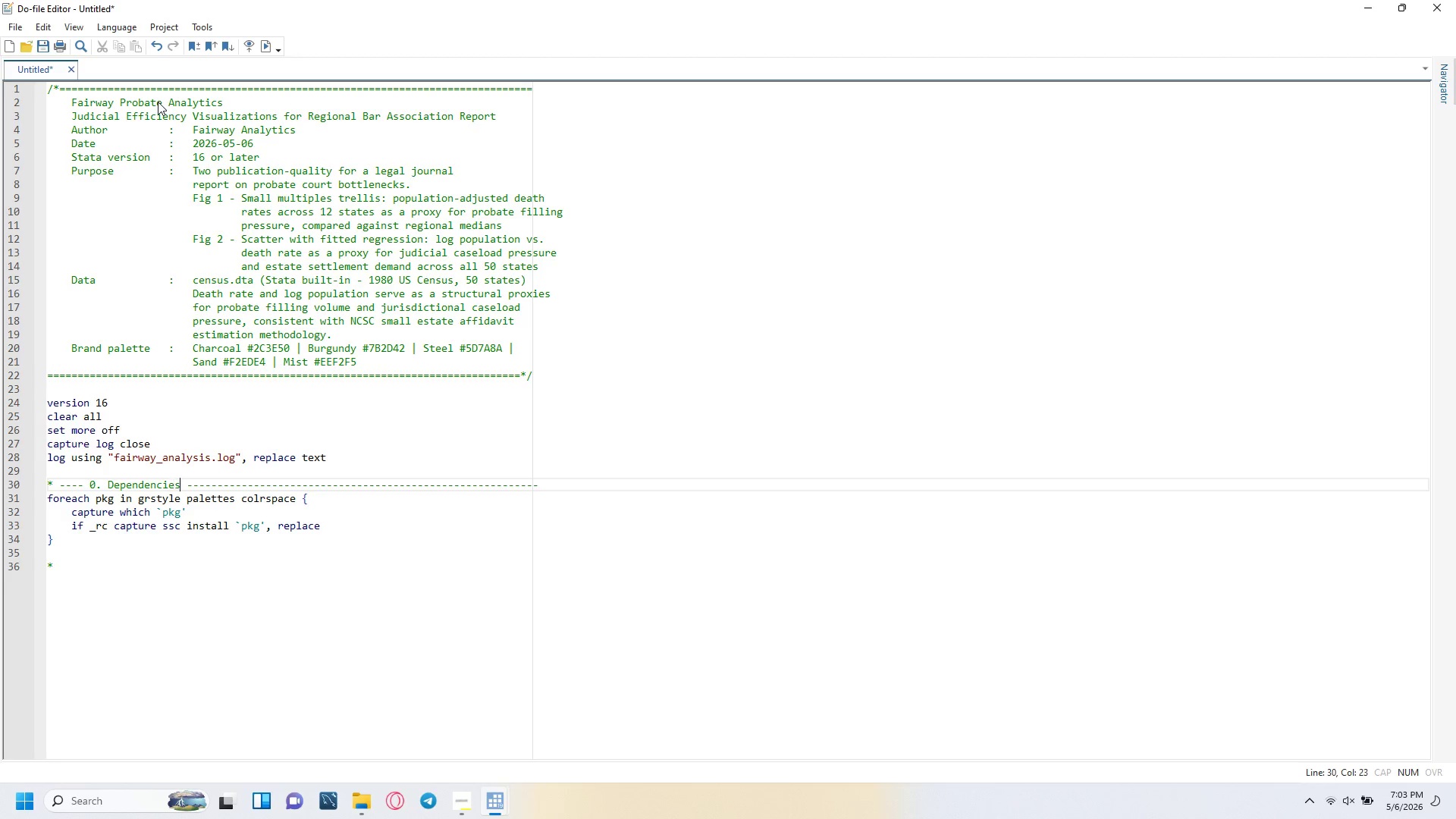 
key(ArrowRight)
 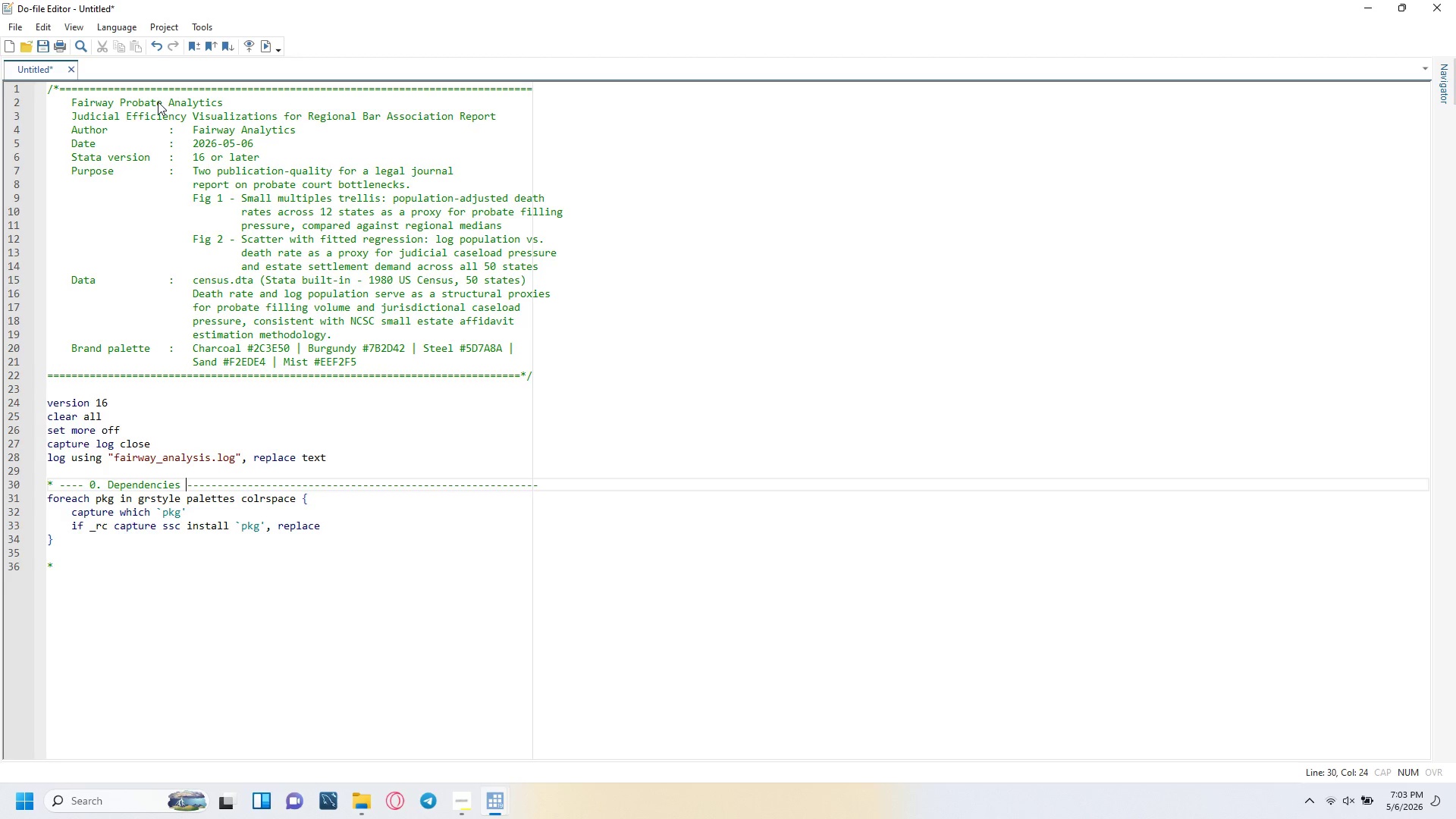 
key(ArrowRight)
 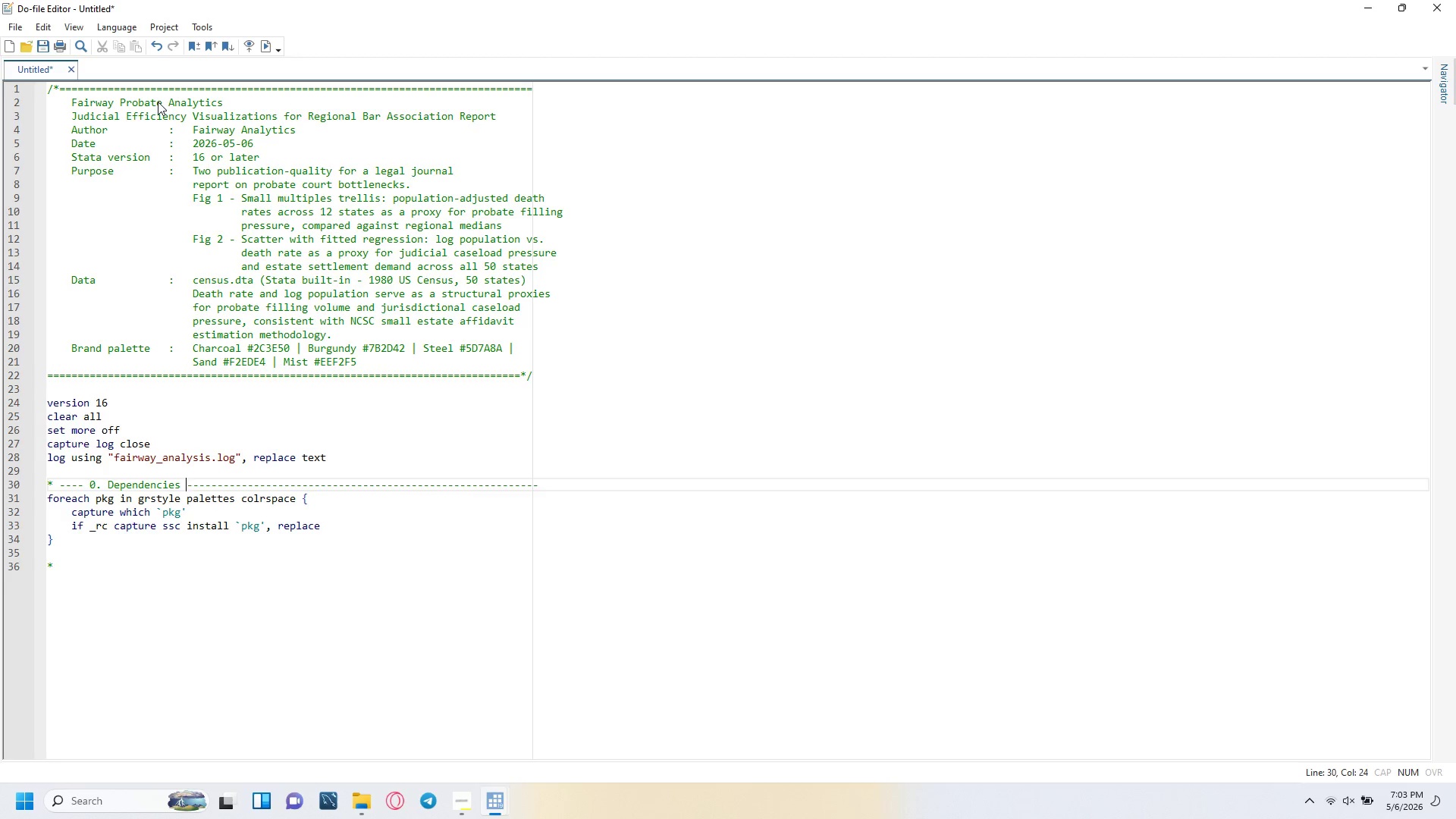 
key(ArrowRight)
 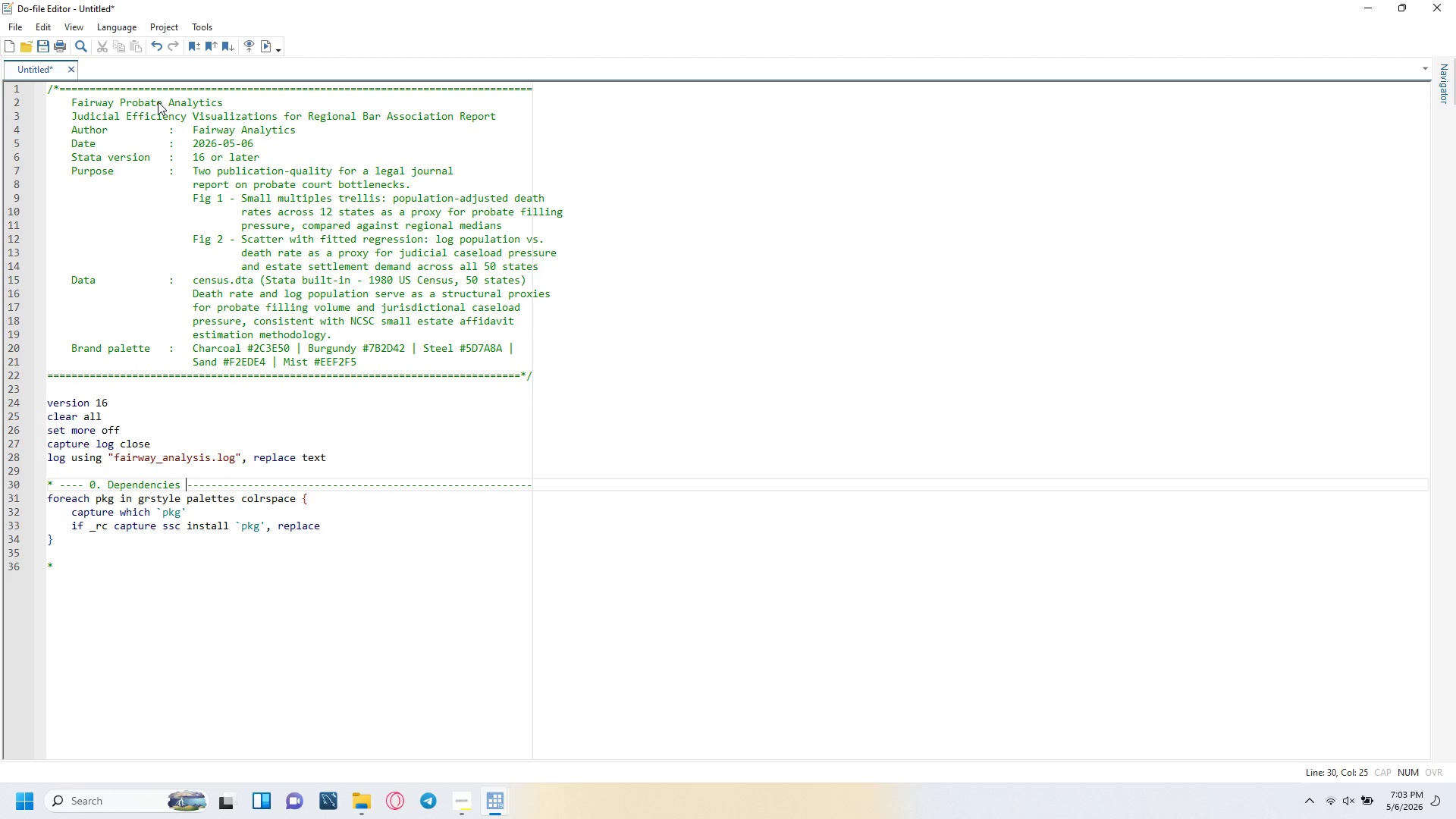 
key(Backspace)
 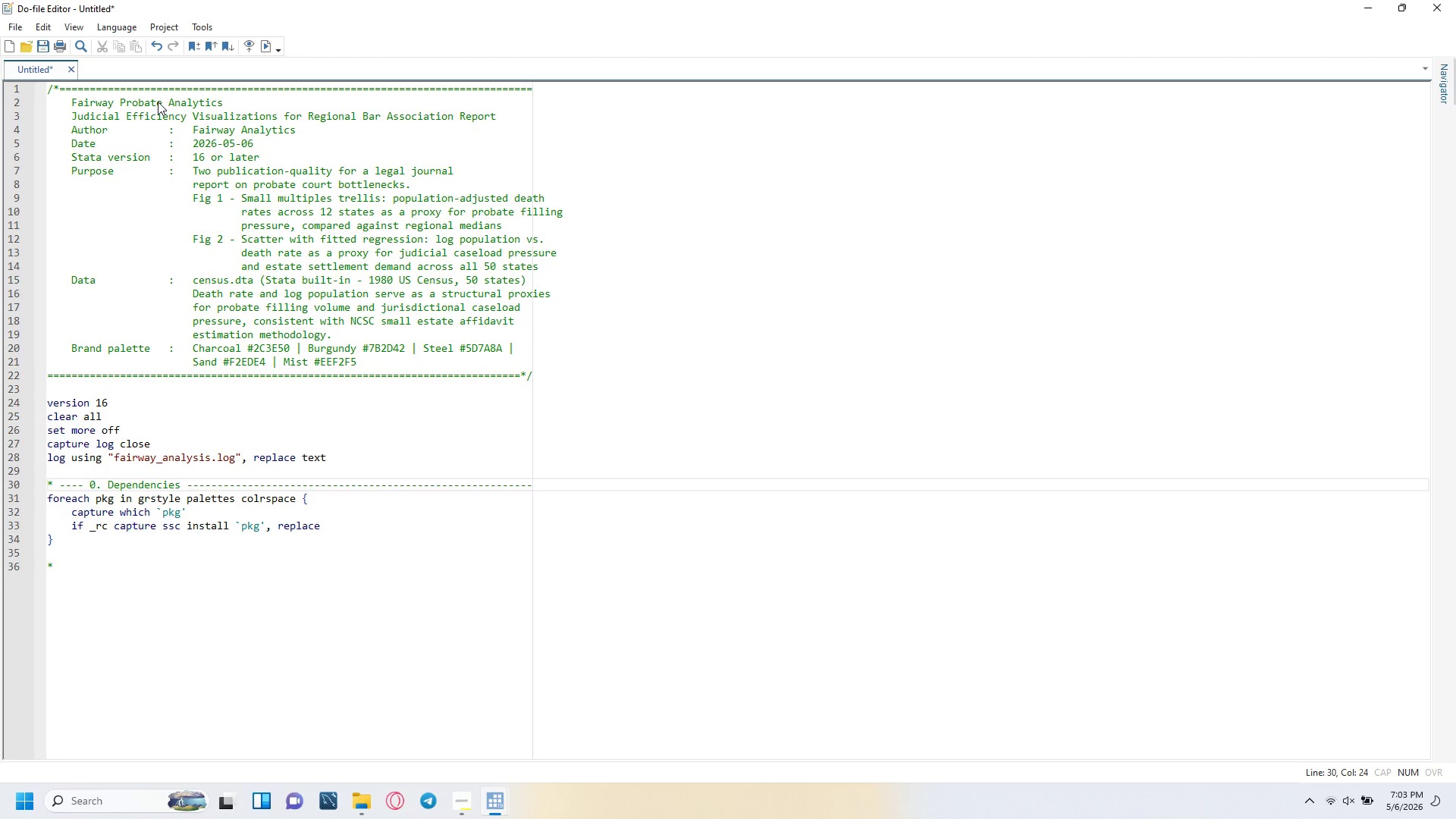 
key(ArrowDown)
 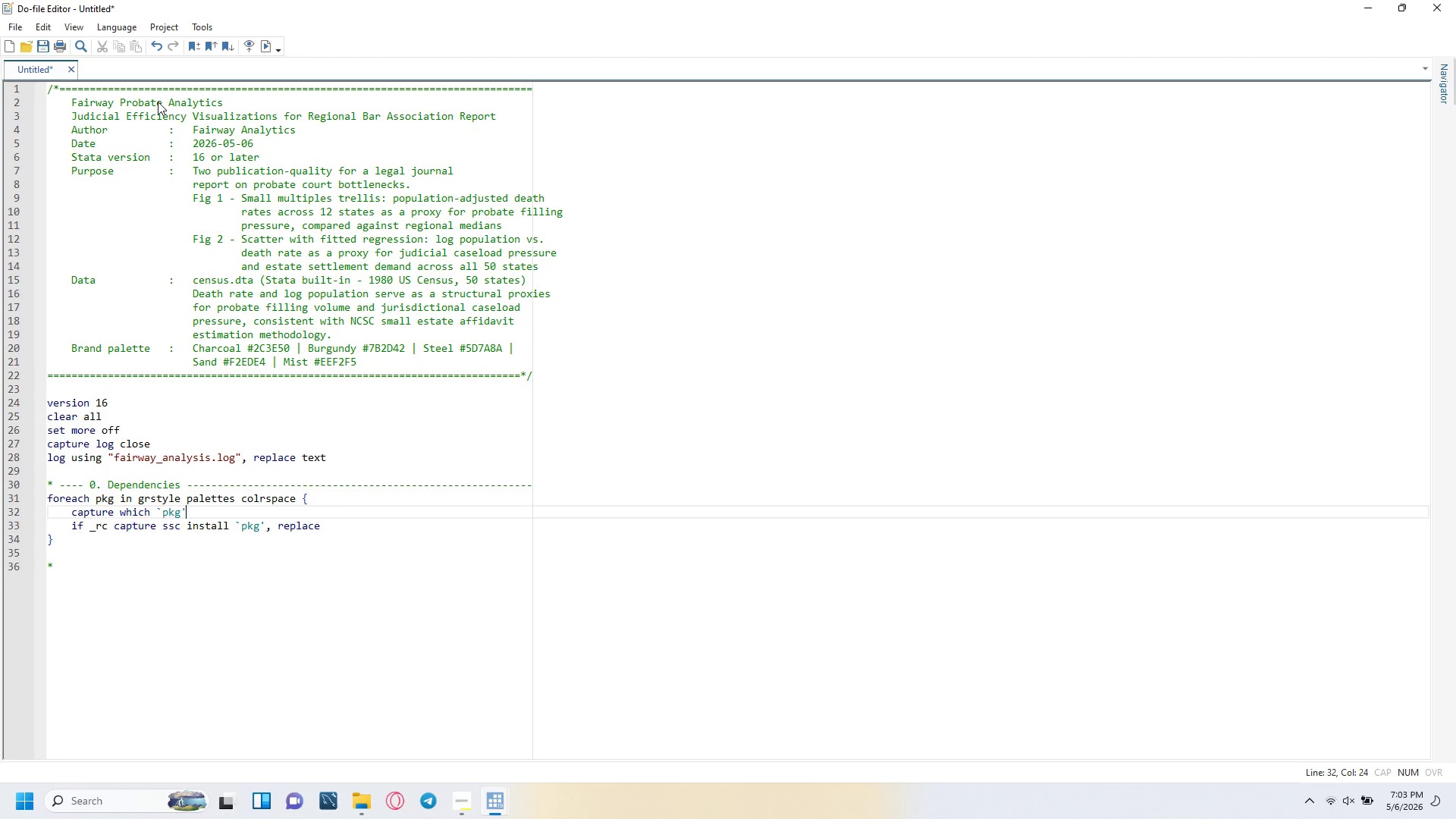 
key(ArrowDown)
 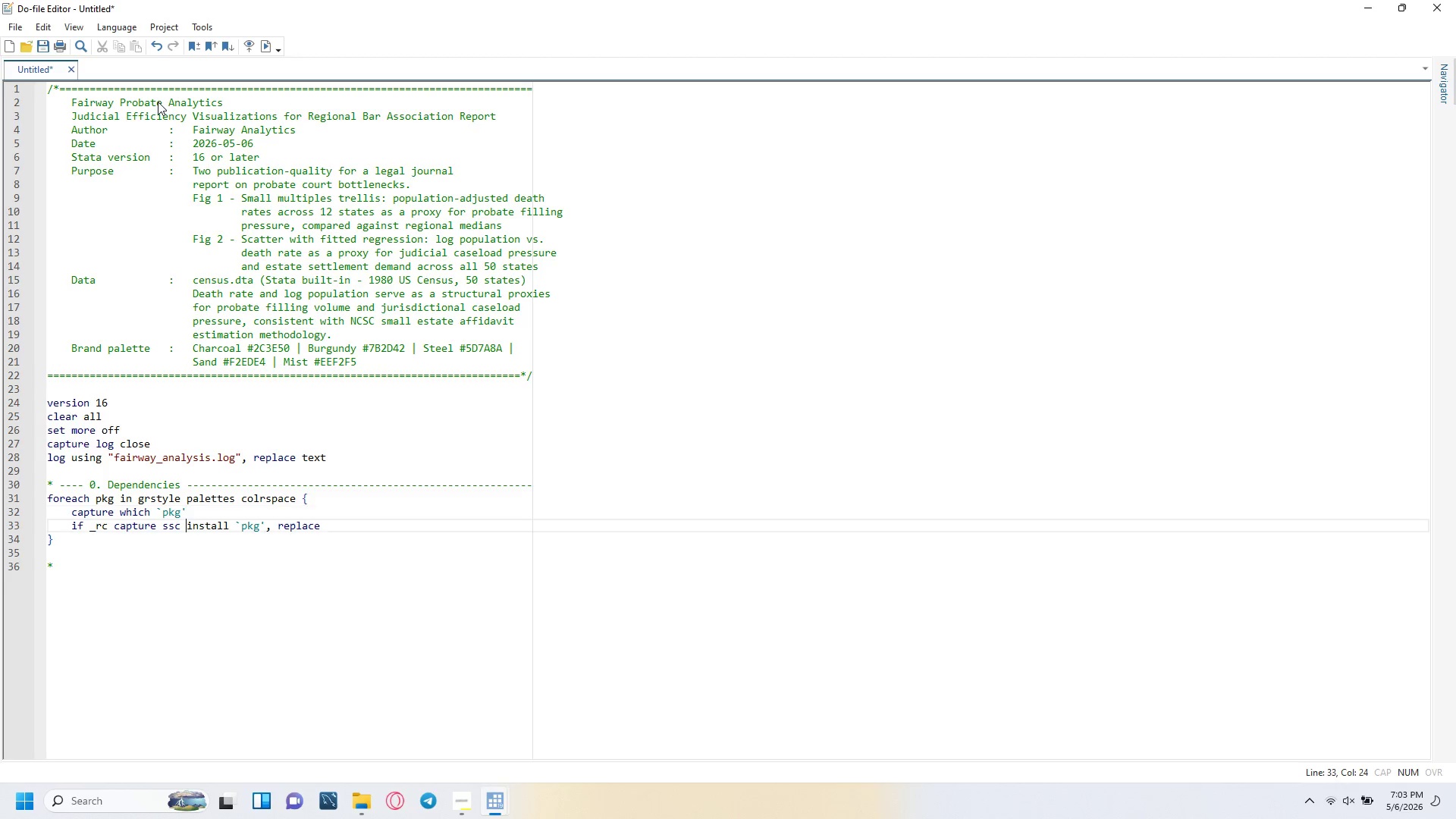 
key(ArrowDown)
 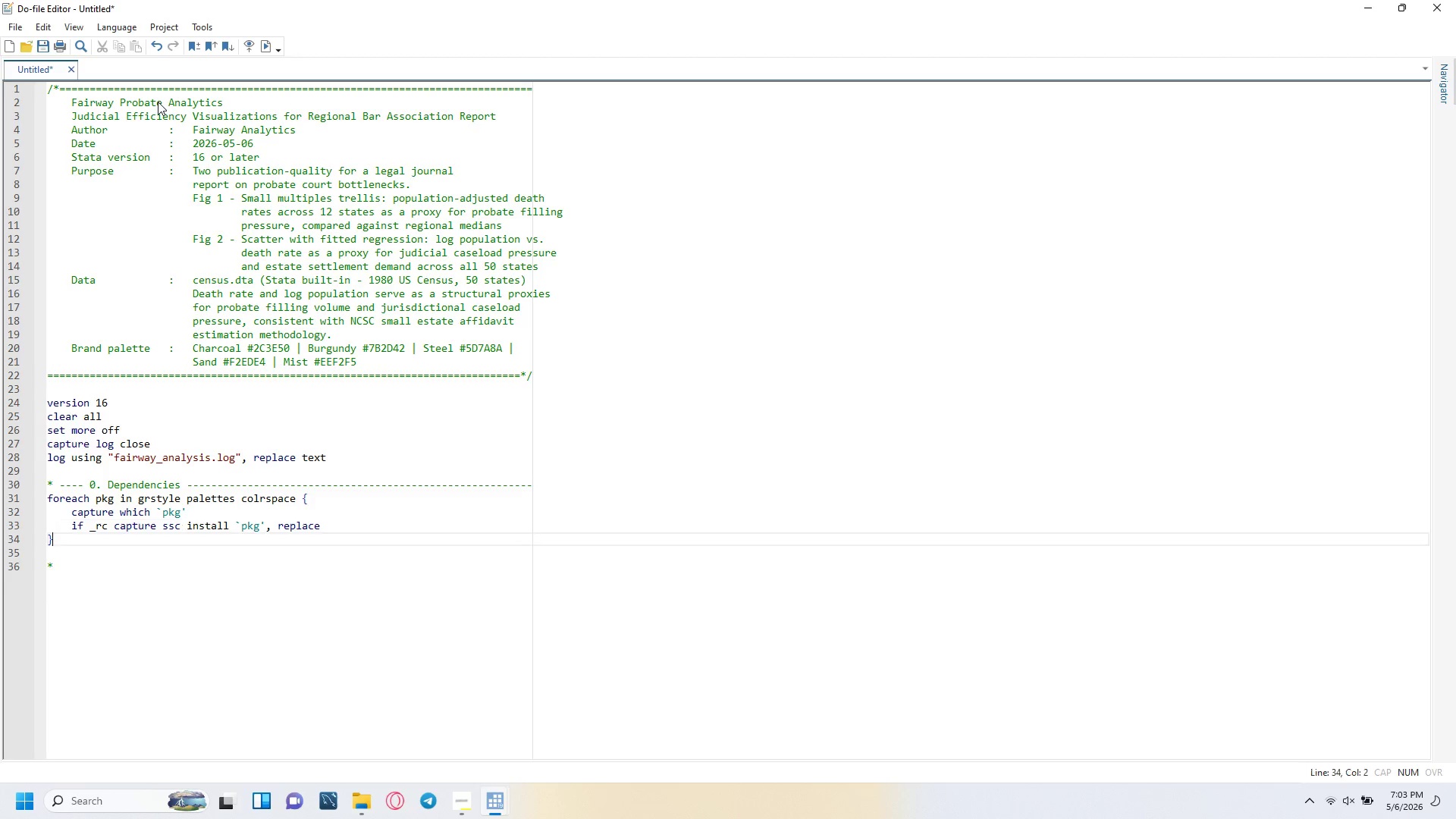 
key(ArrowDown)
 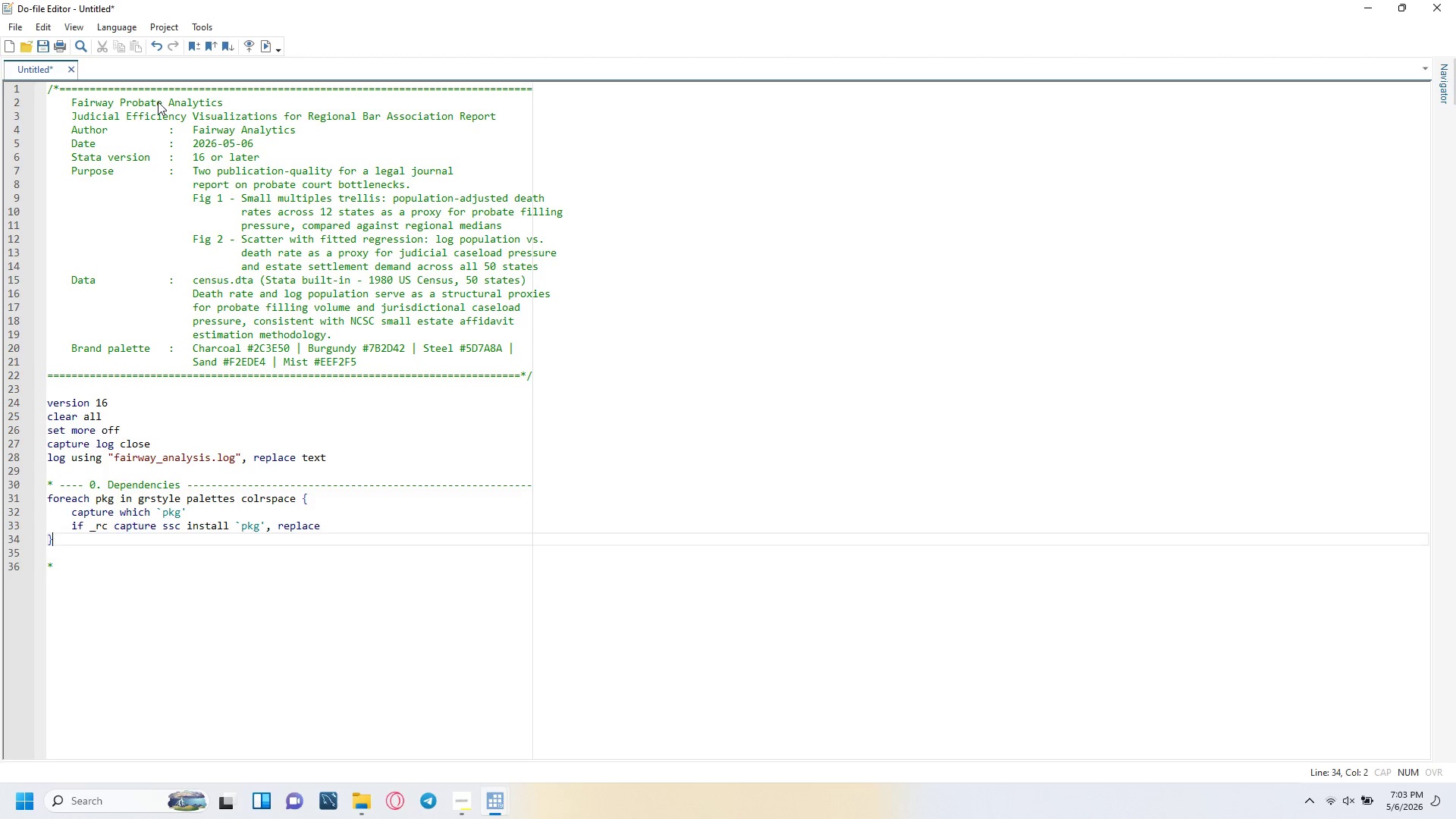 
key(ArrowDown)
 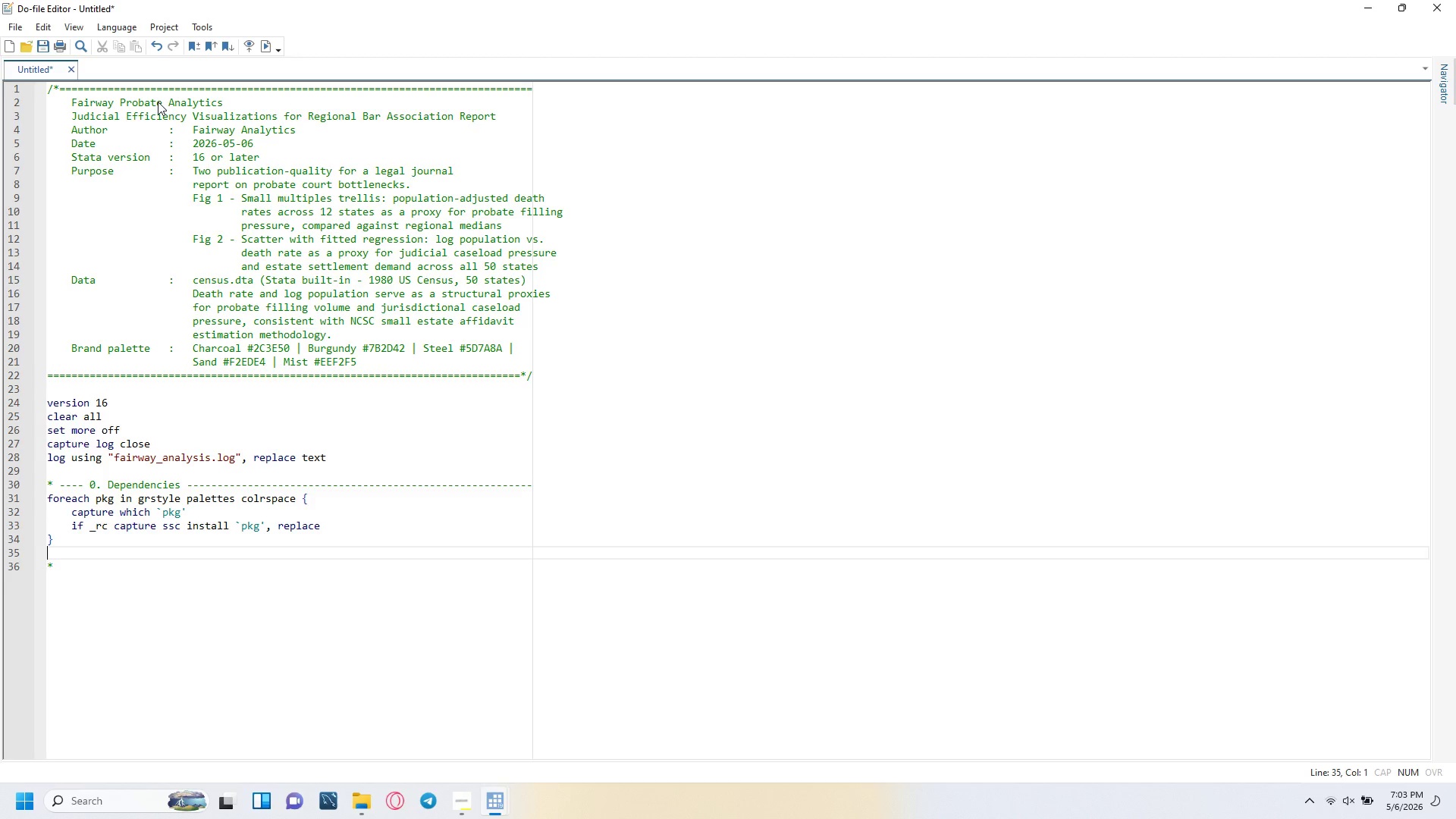 
key(ArrowDown)
 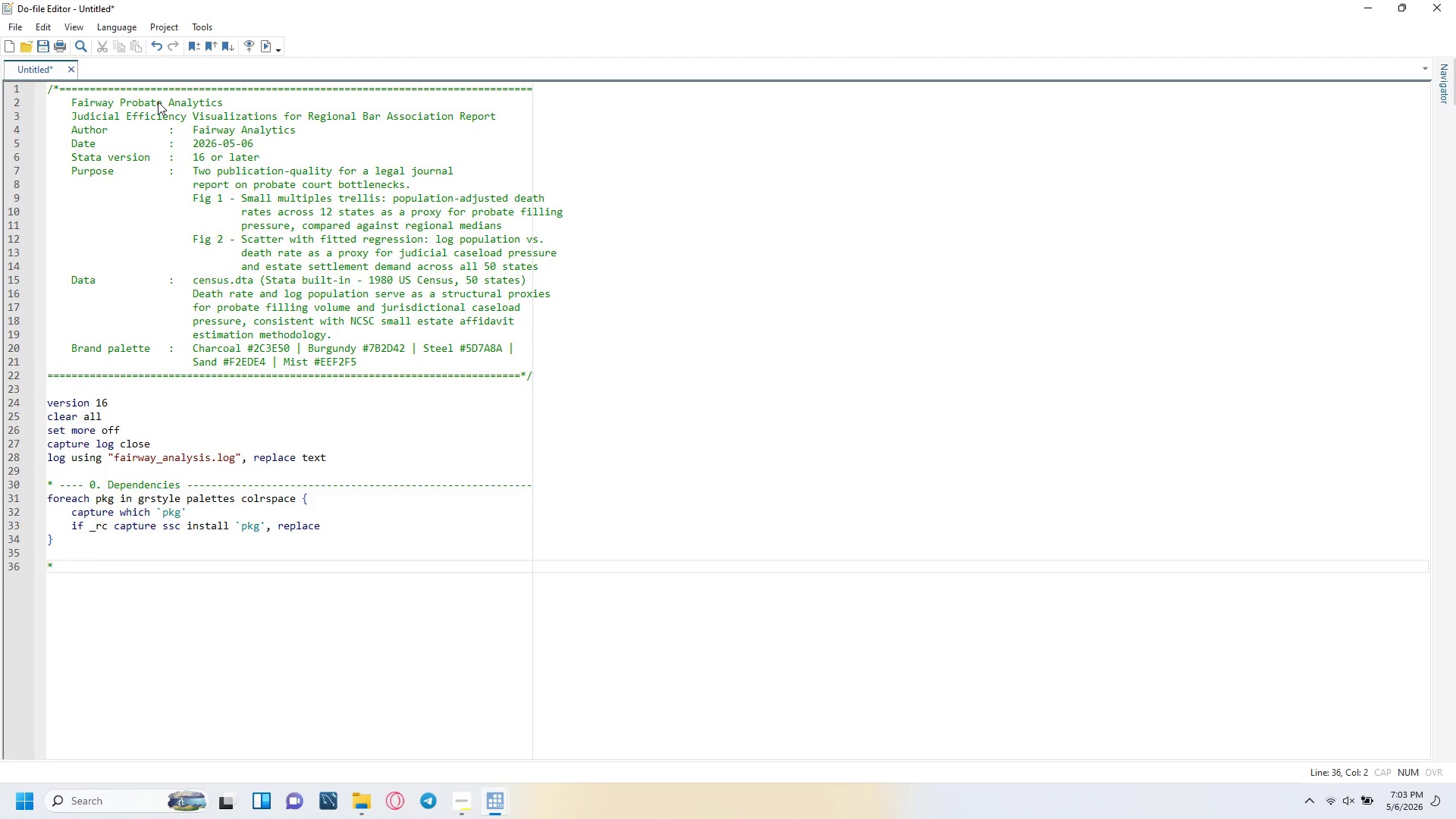 
type( ---- 1. Brand Theme -----------------------------------------------------)
 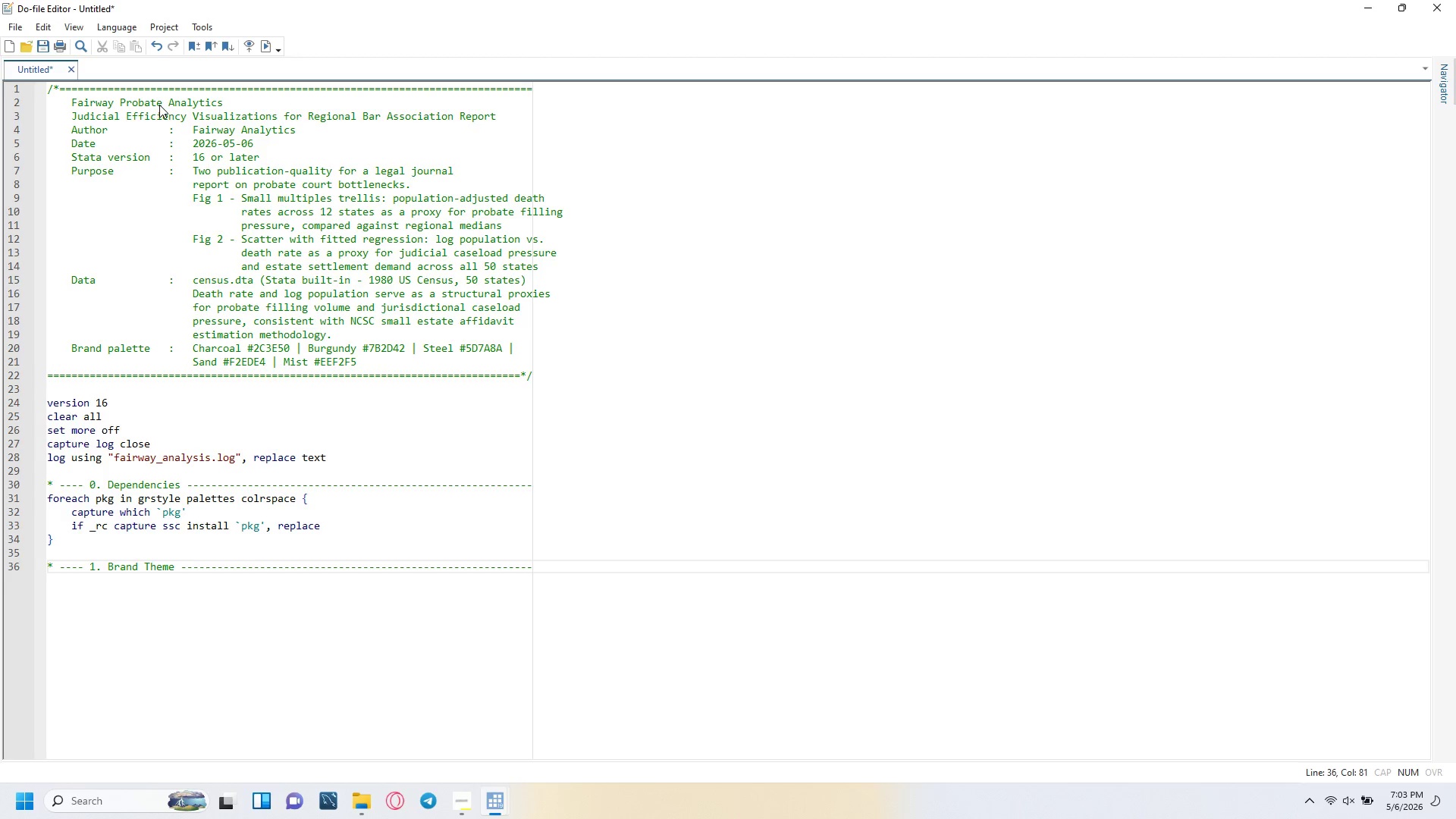 
key(Enter)
 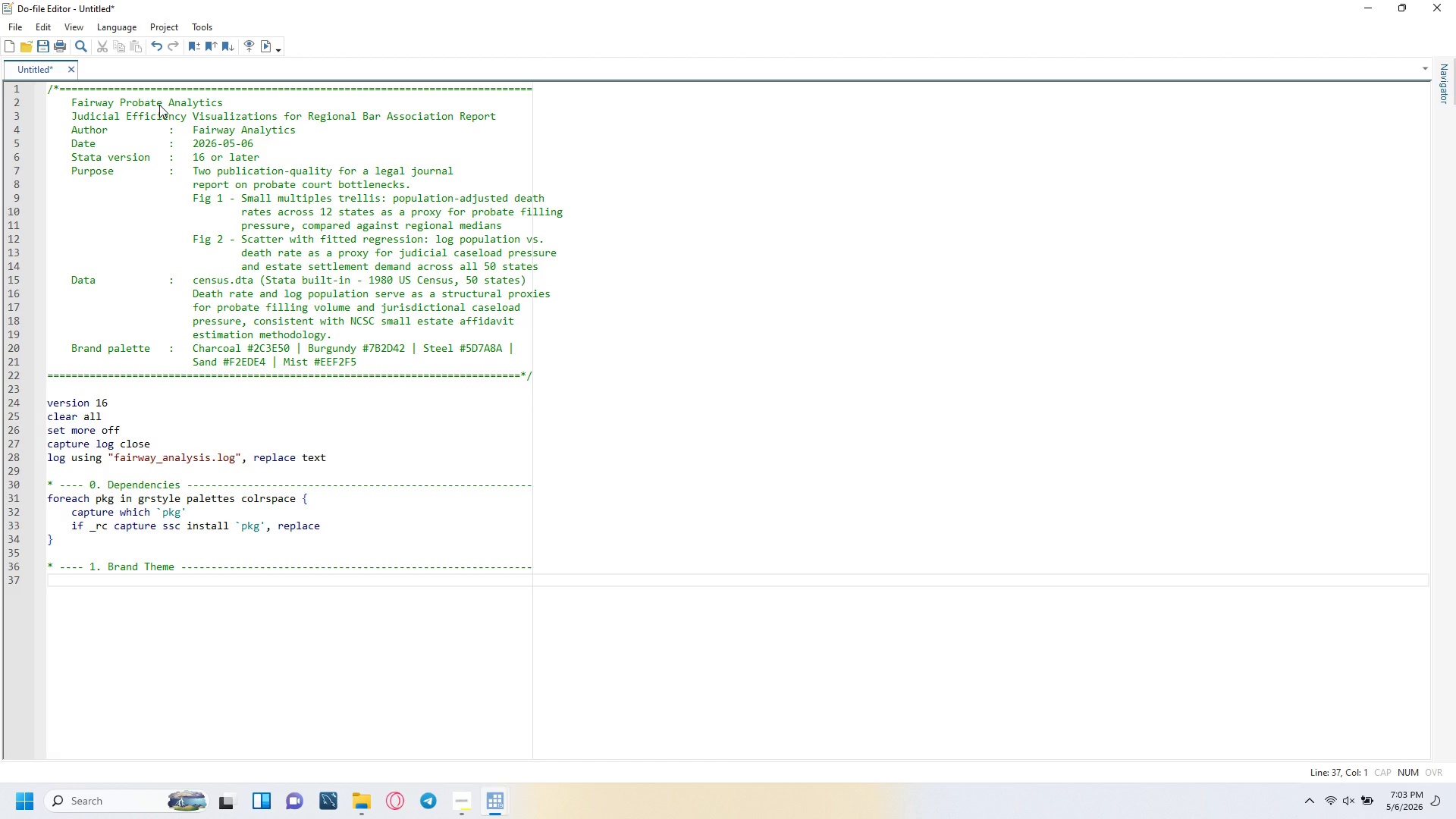 
wait(6.52)
 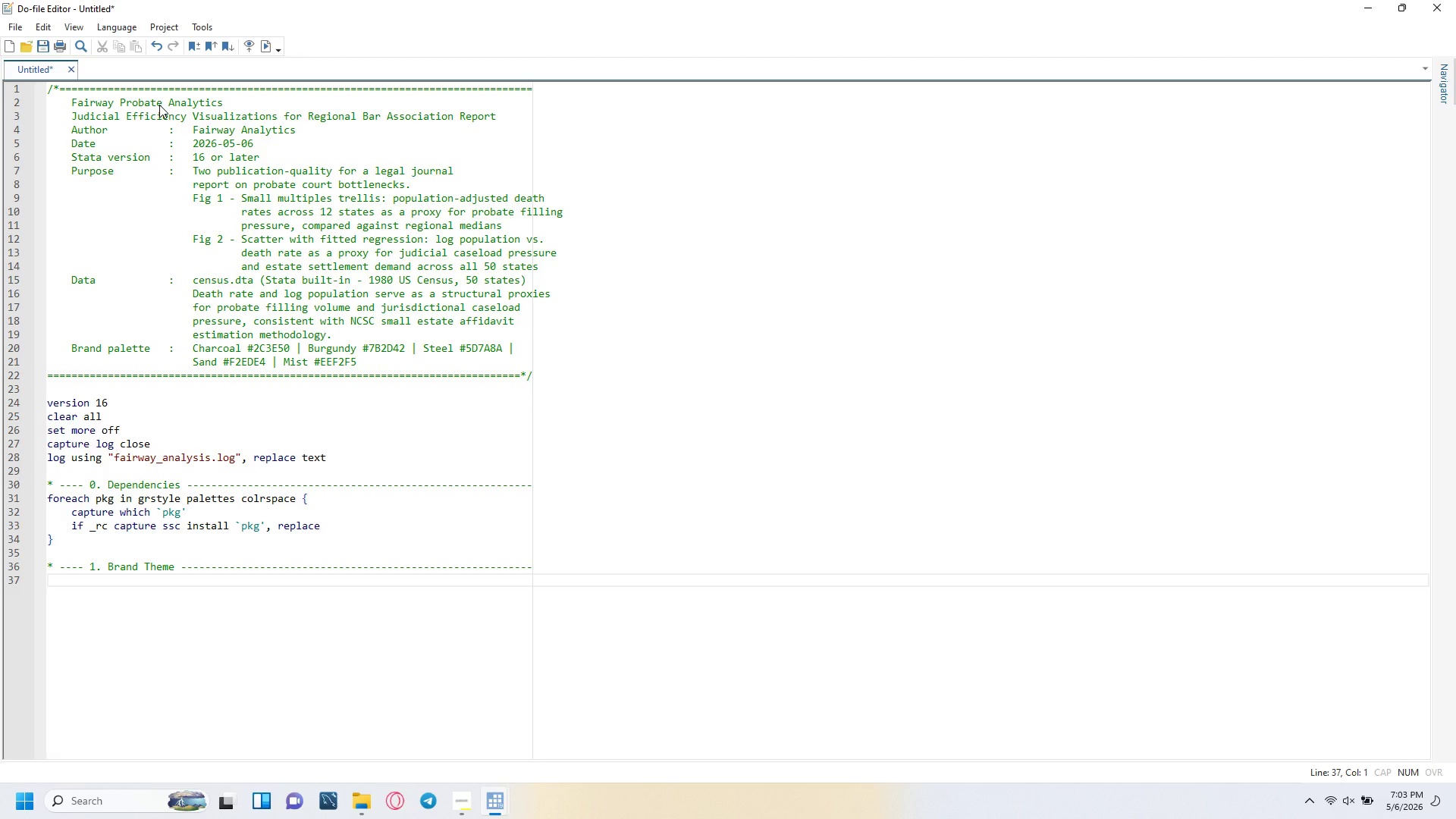 
type(set scheme s2color)
 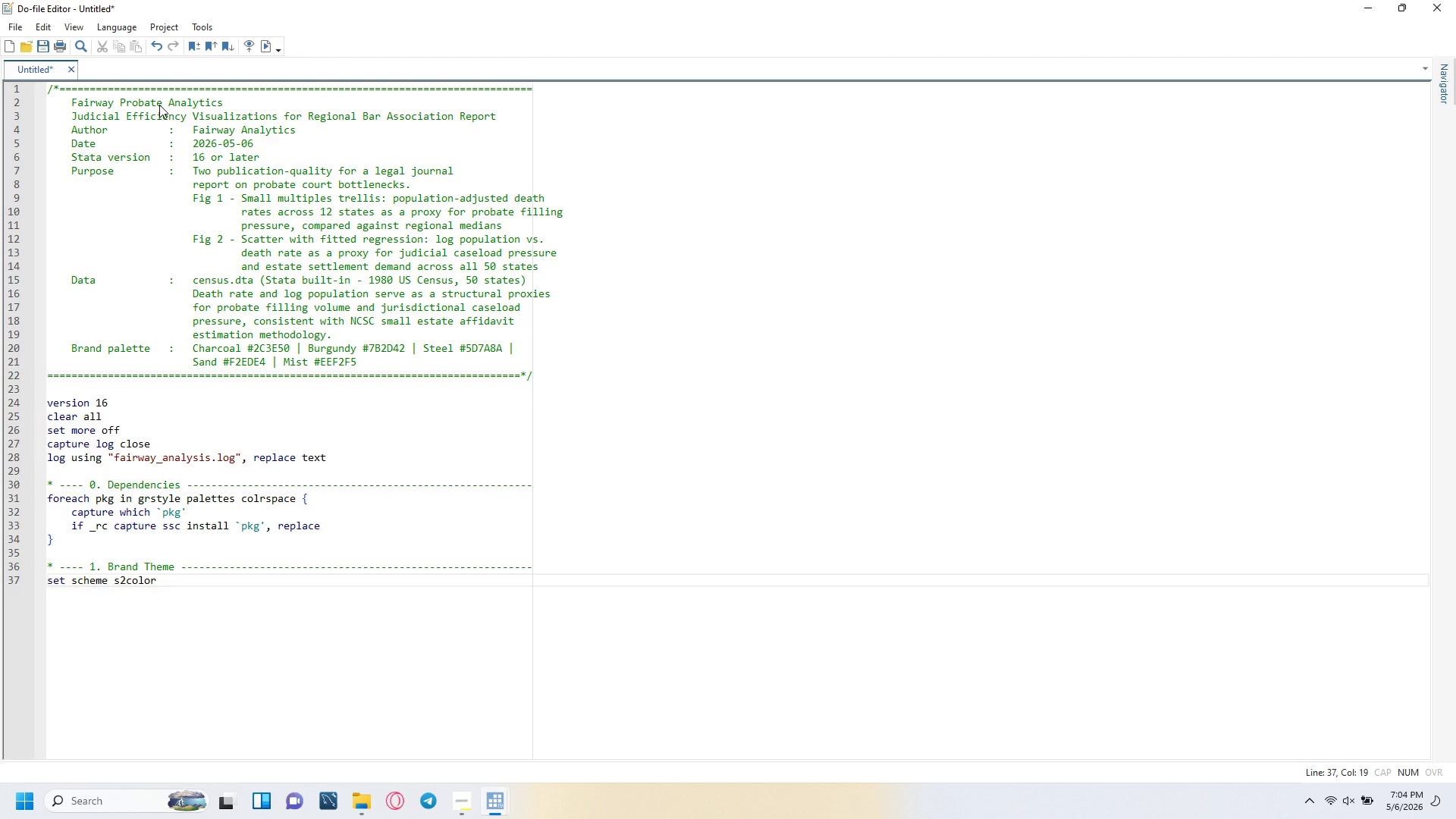 
key(Enter)
 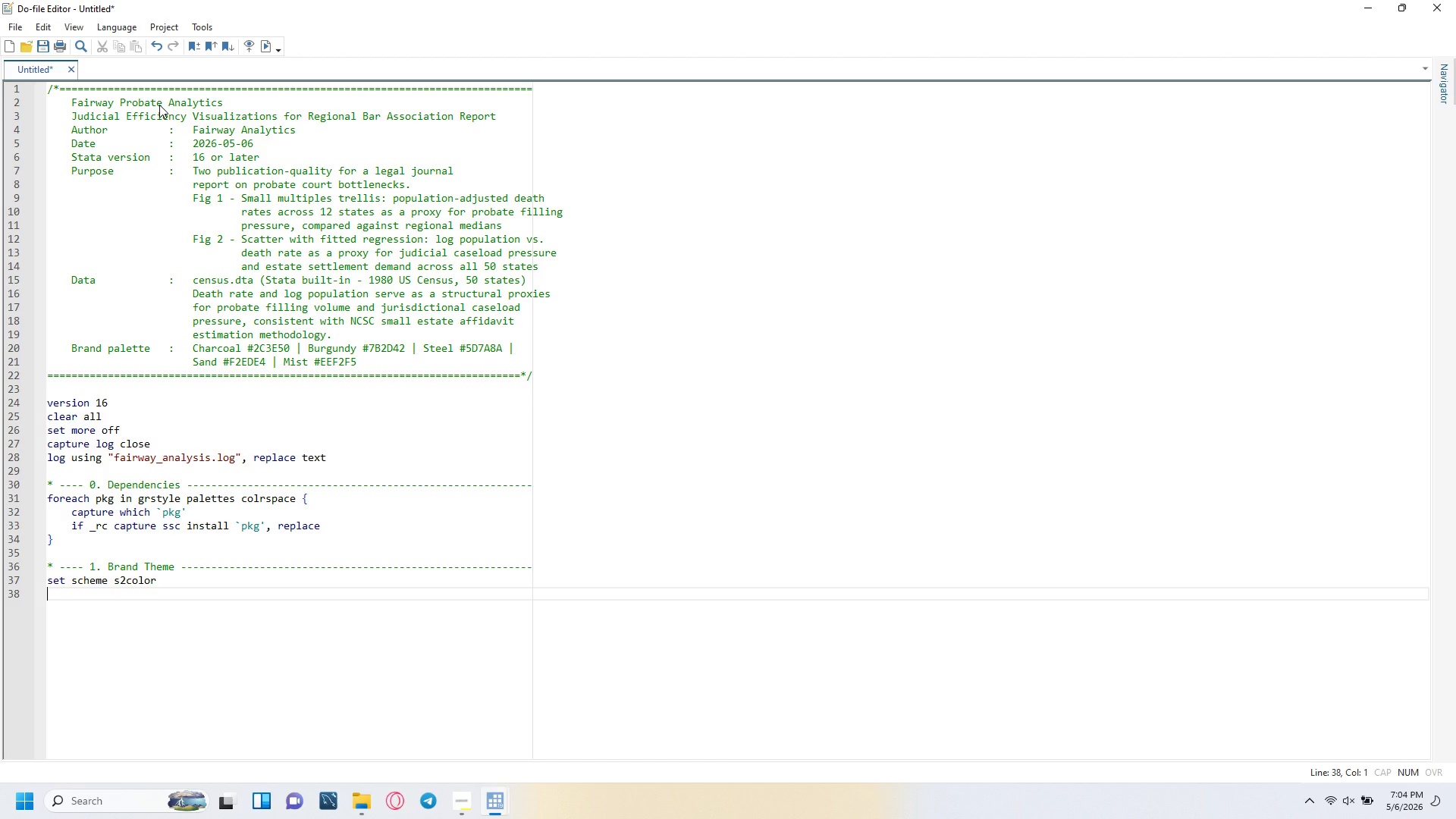 
type(grstyle clear)
 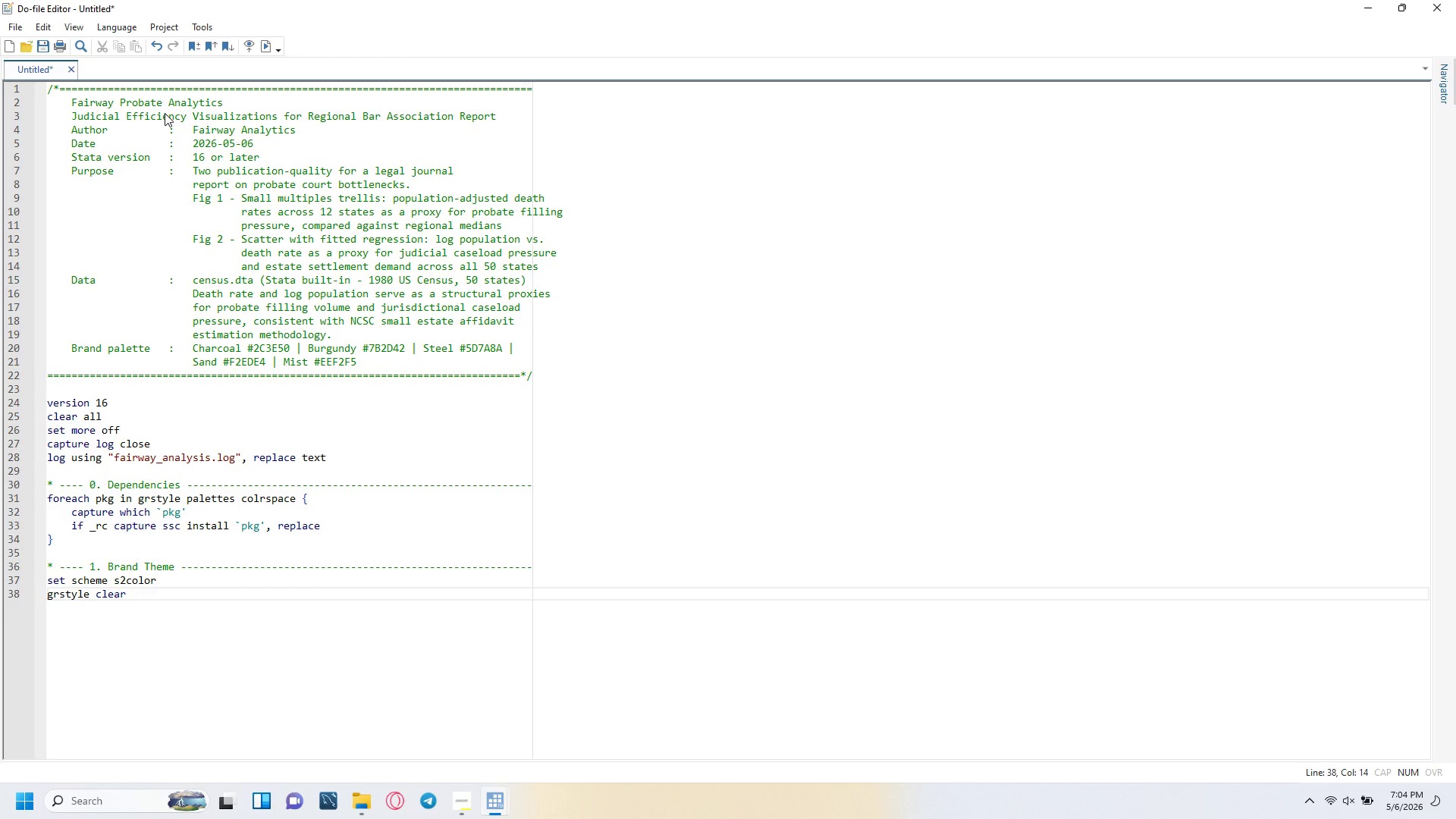 
key(Enter)
 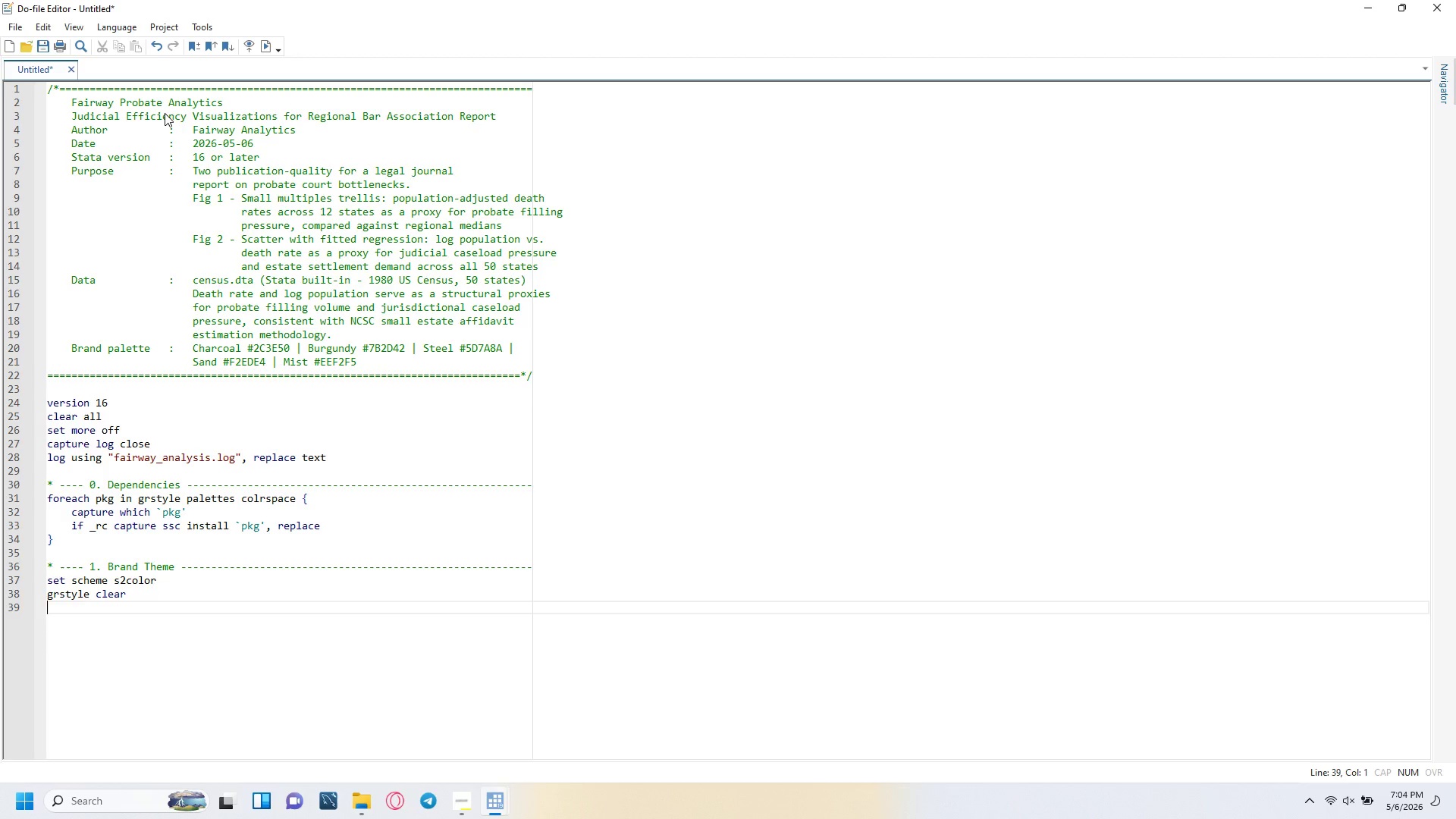 
type(grstyle init)
 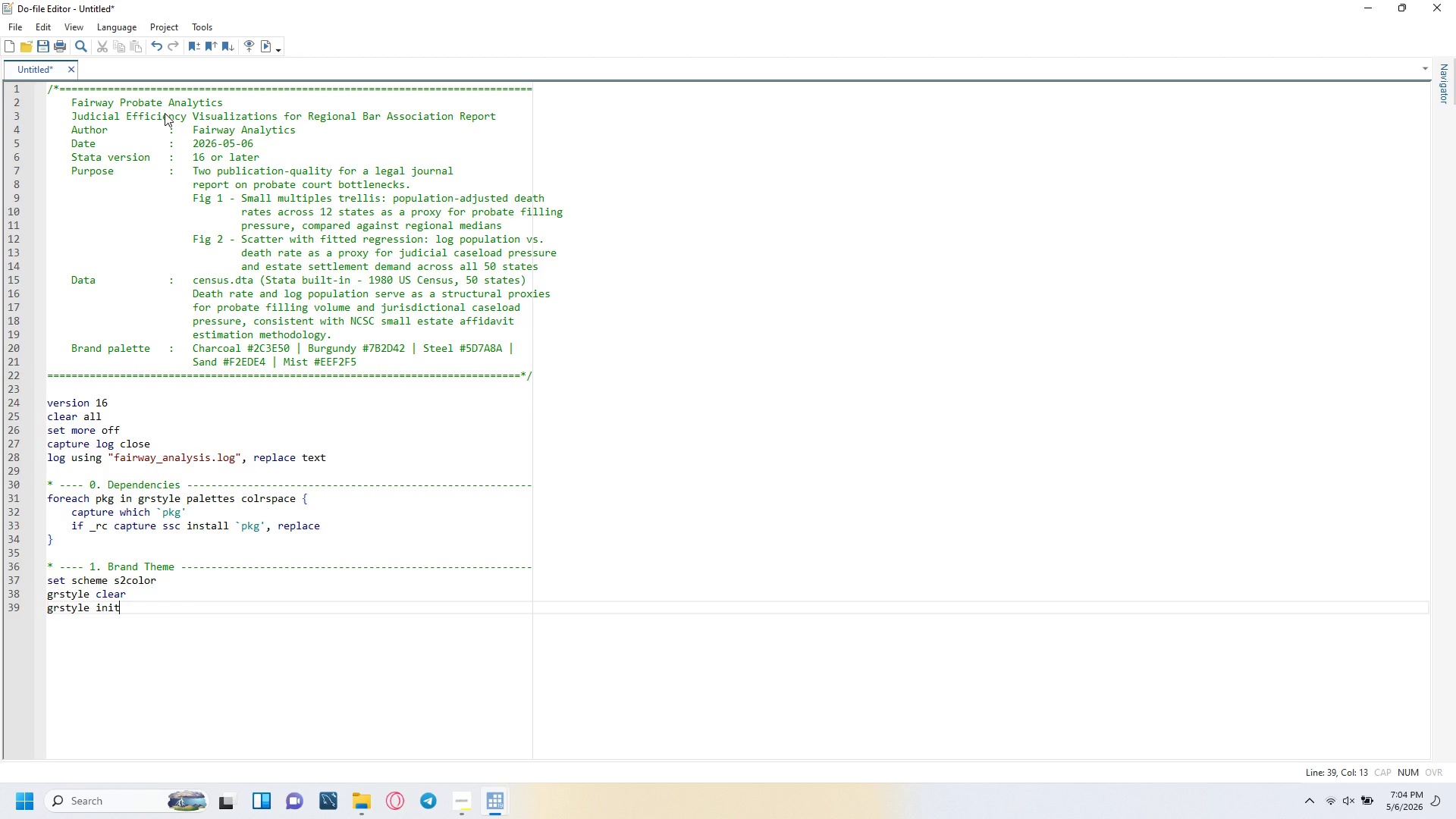 
key(Enter)
 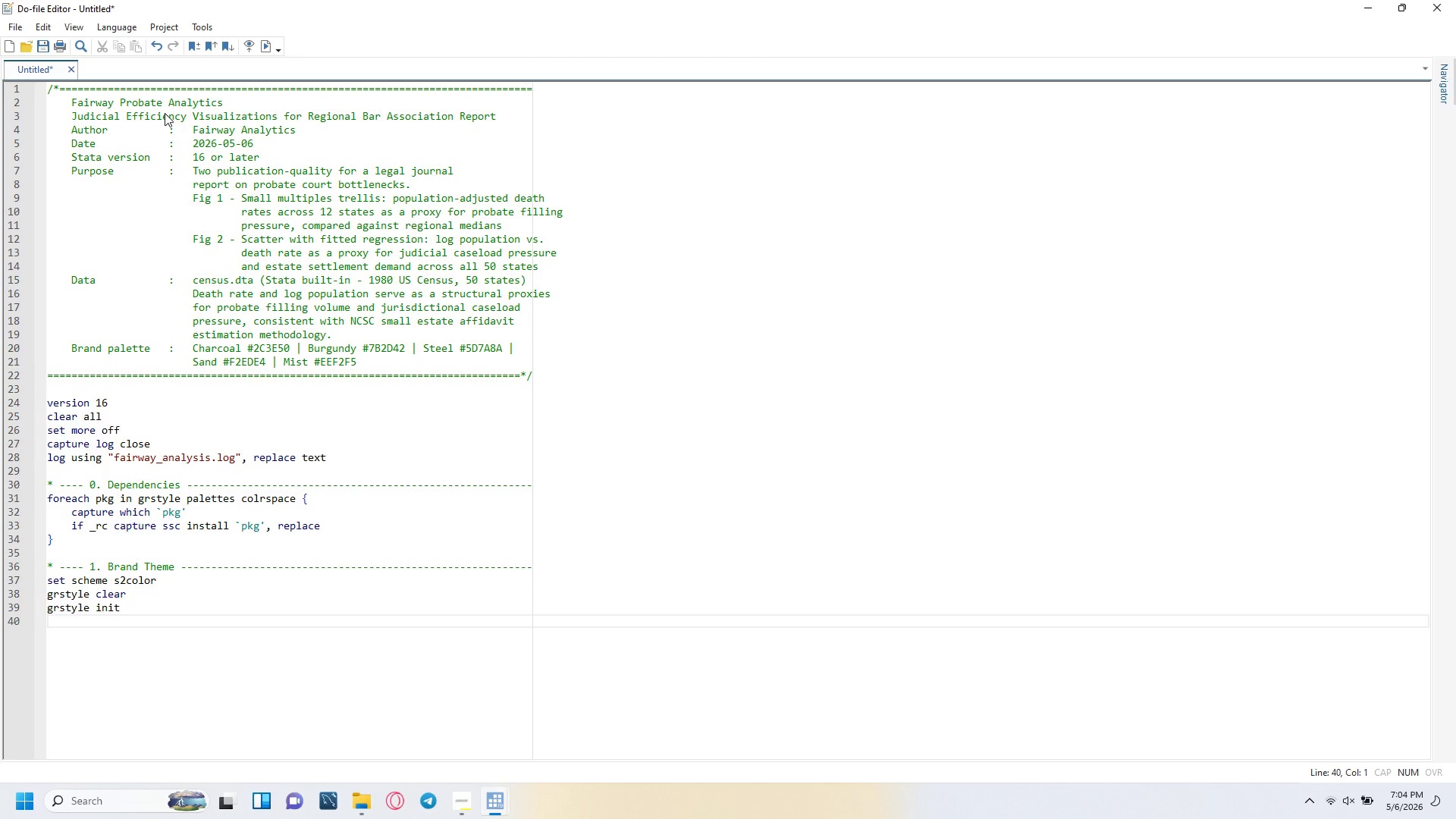 
type(grstyle st)
key(Backspace)
type(et plain, nogrid)
 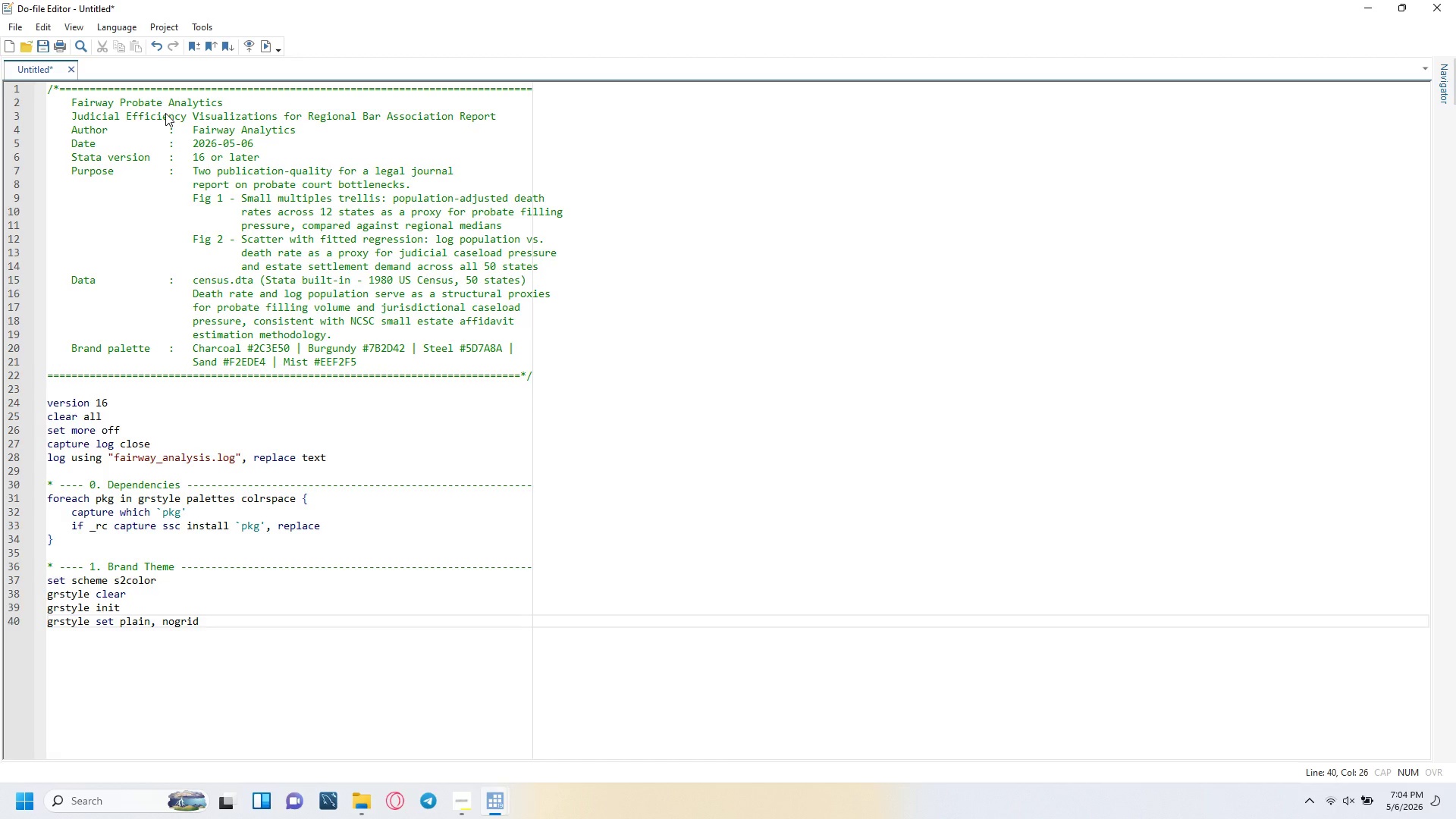 
wait(6.67)
 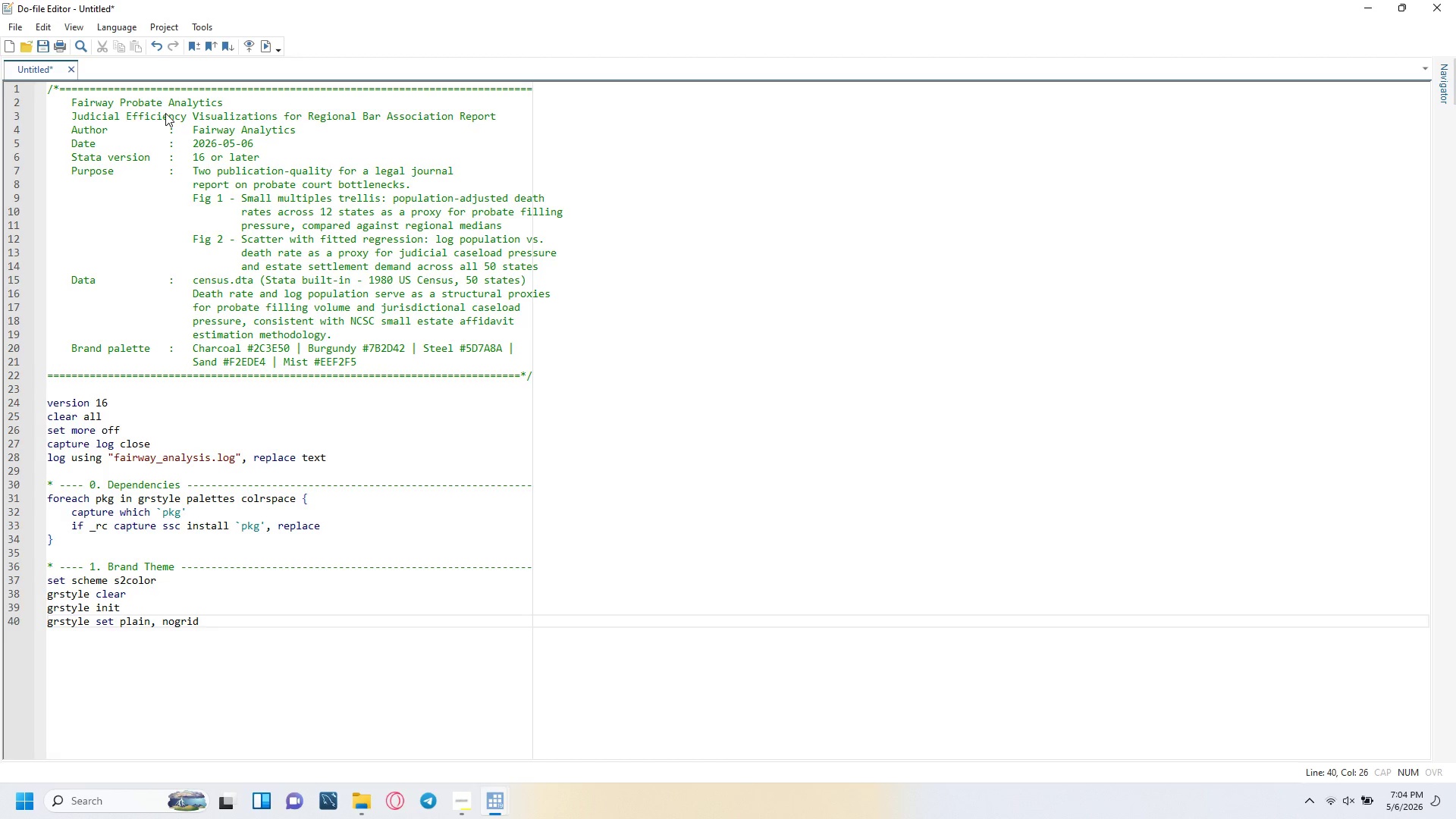 
key(Enter)
 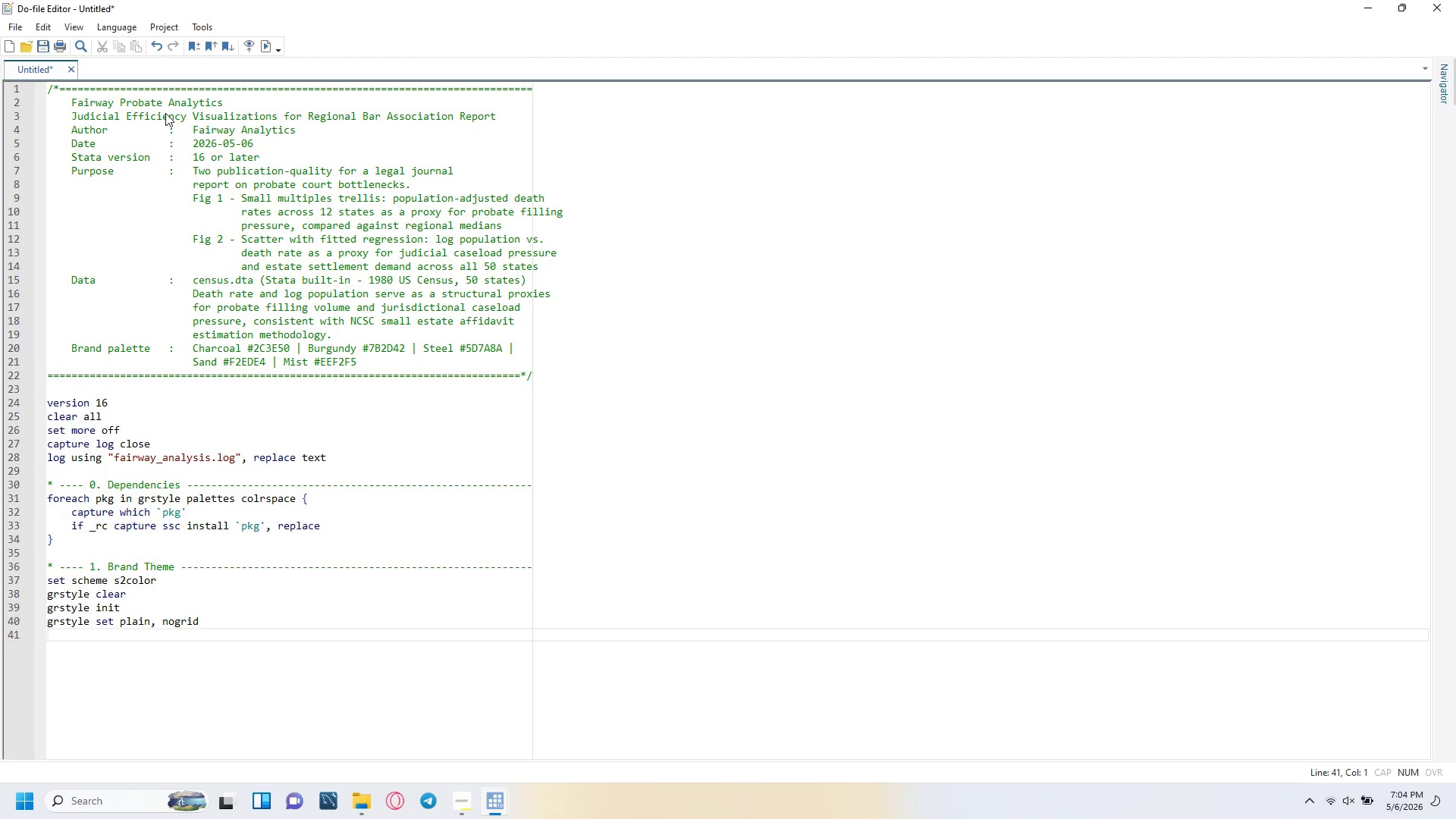 
key(Enter)
 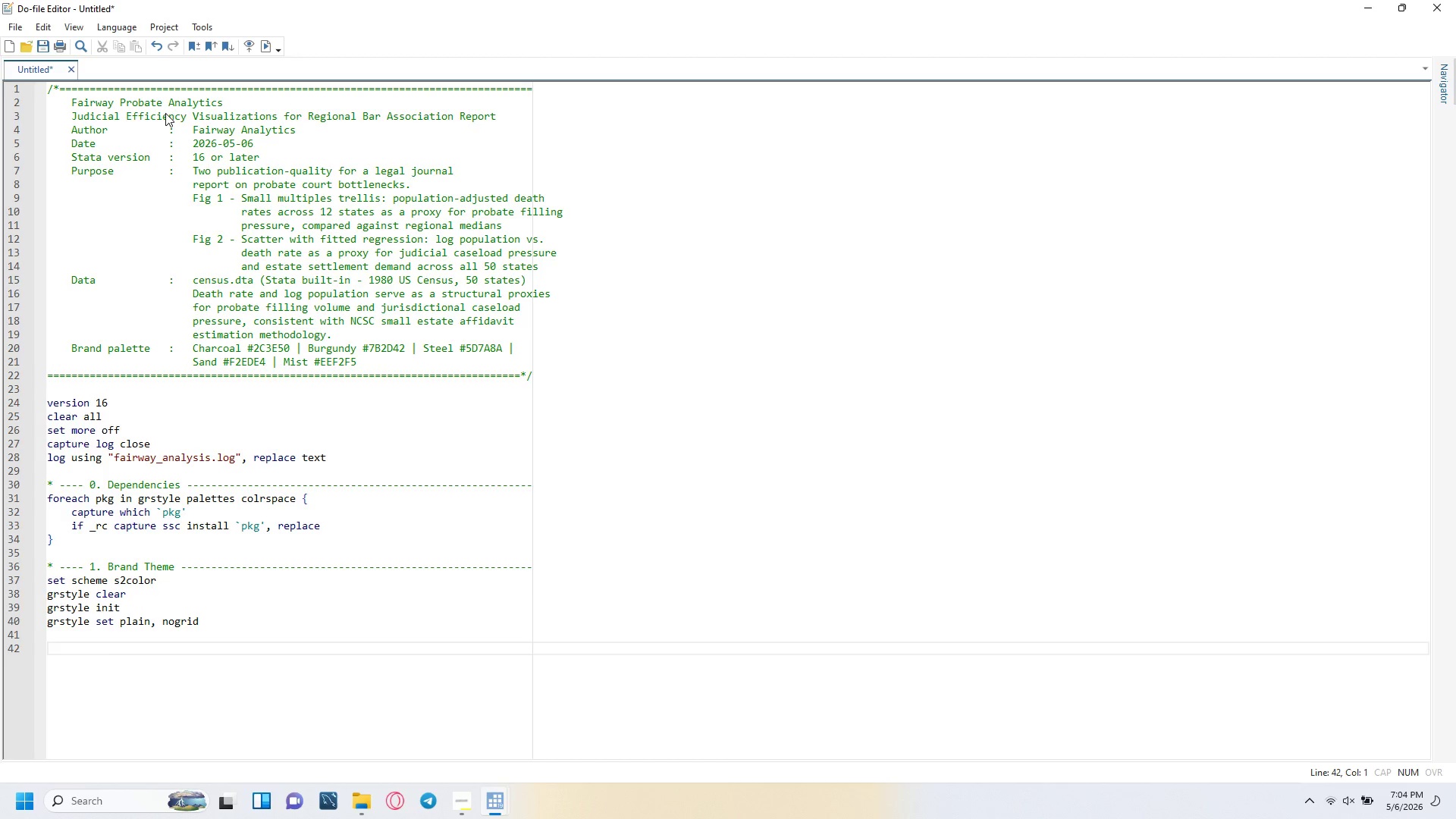 
type(localn )
key(Backspace)
key(Backspace)
type( CHARCOAL )
key(Tab)
 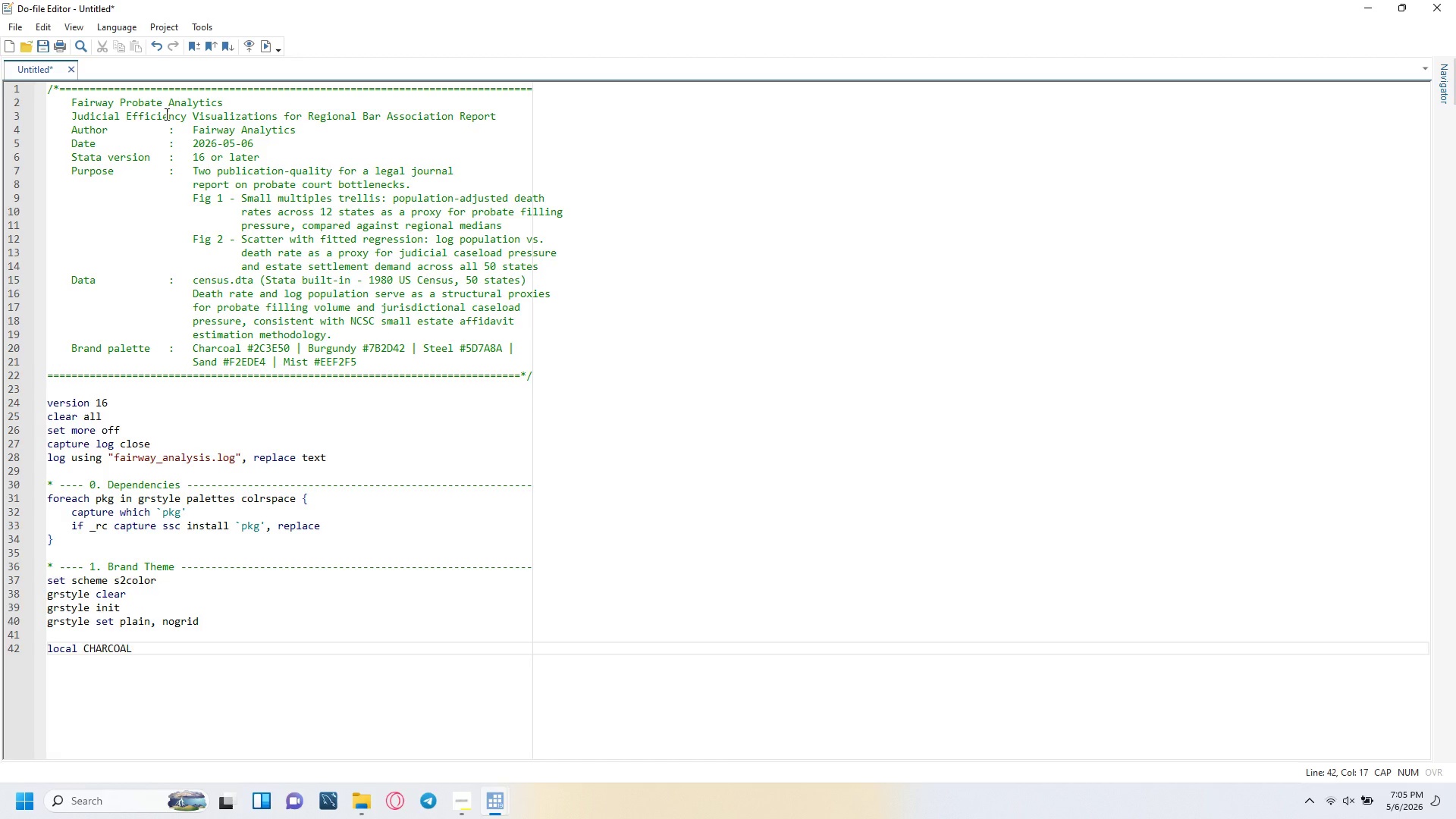 
type("44 62 80)
 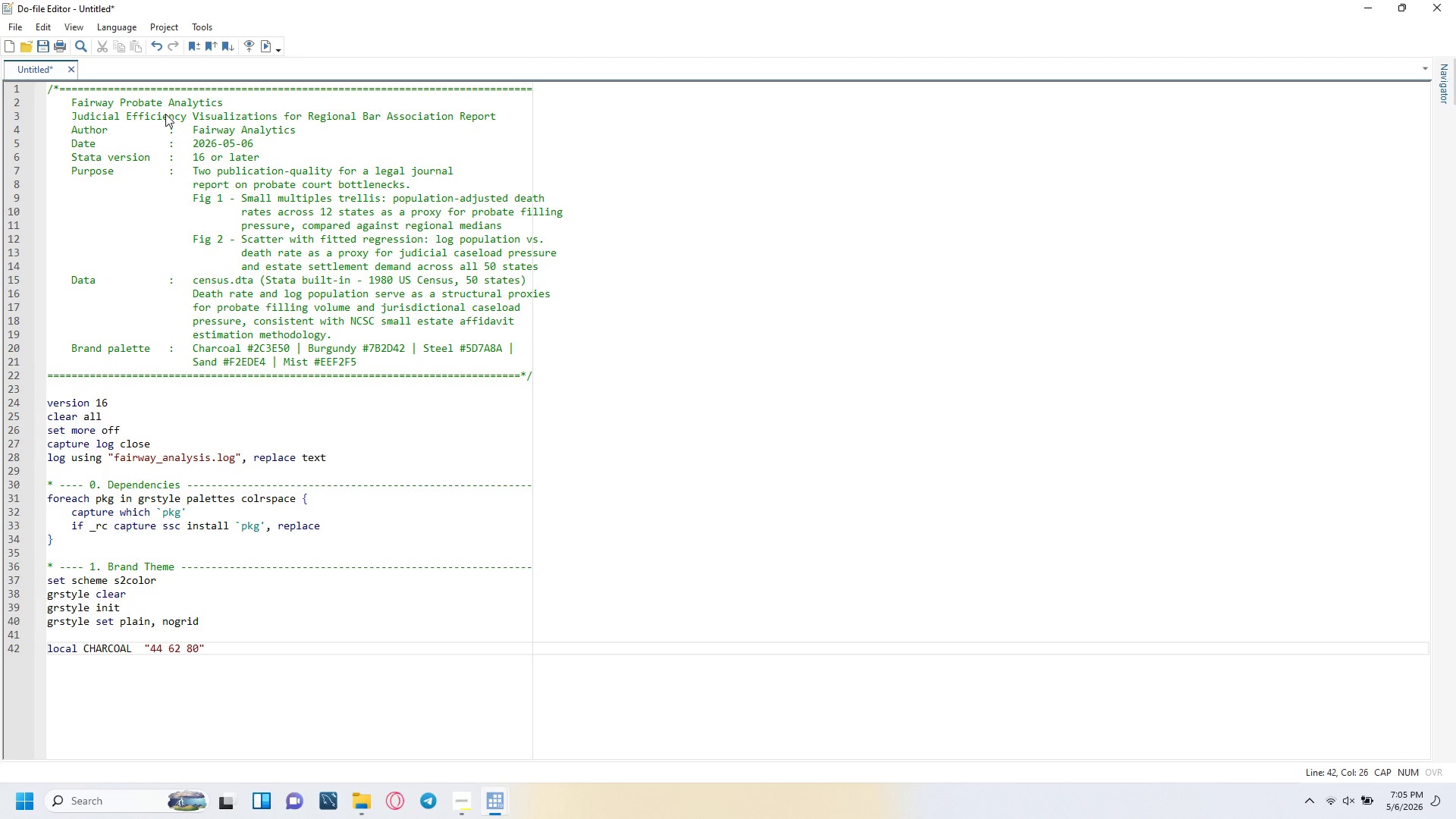 
key(ArrowRight)
 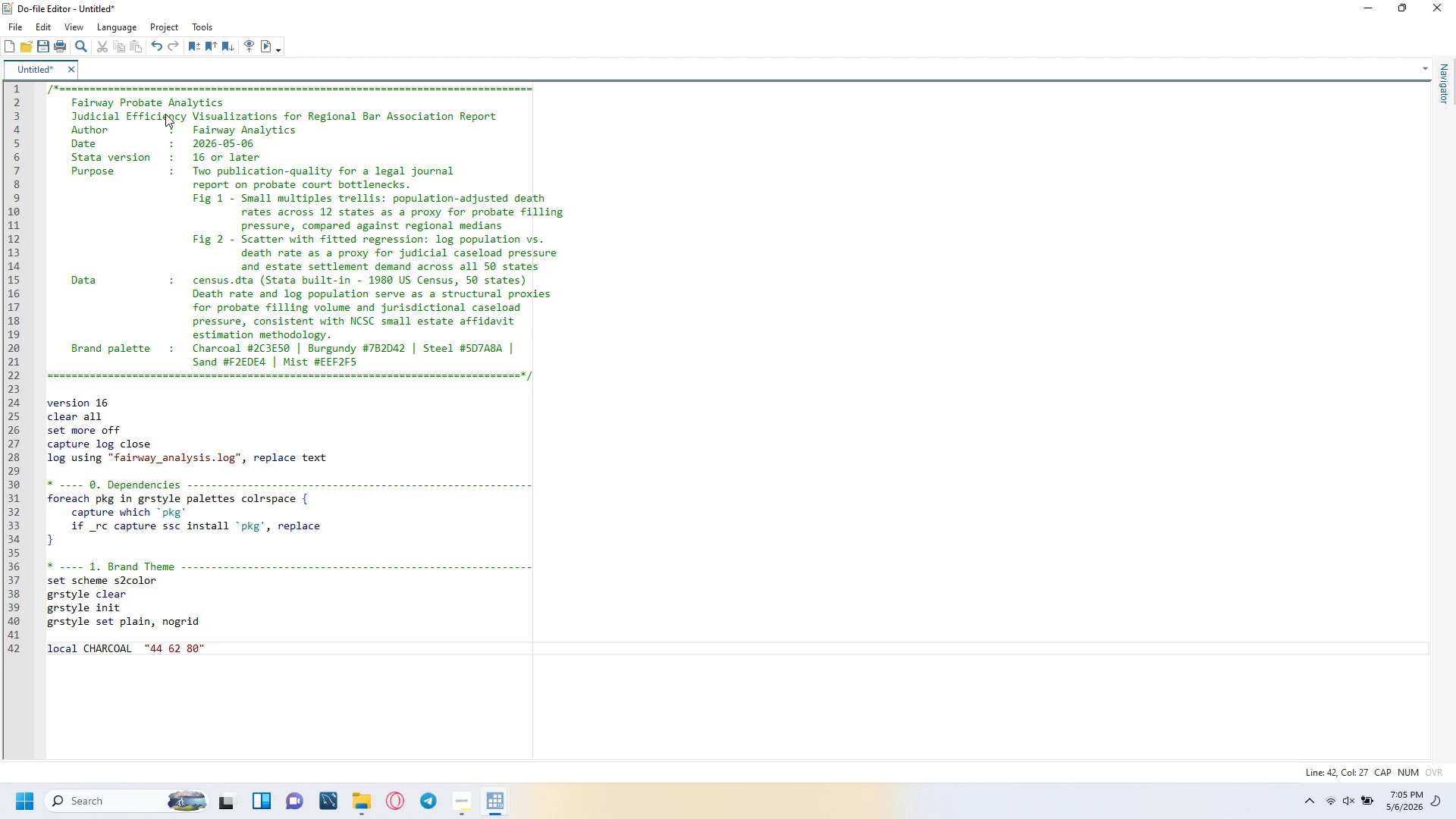 
key(Enter)
 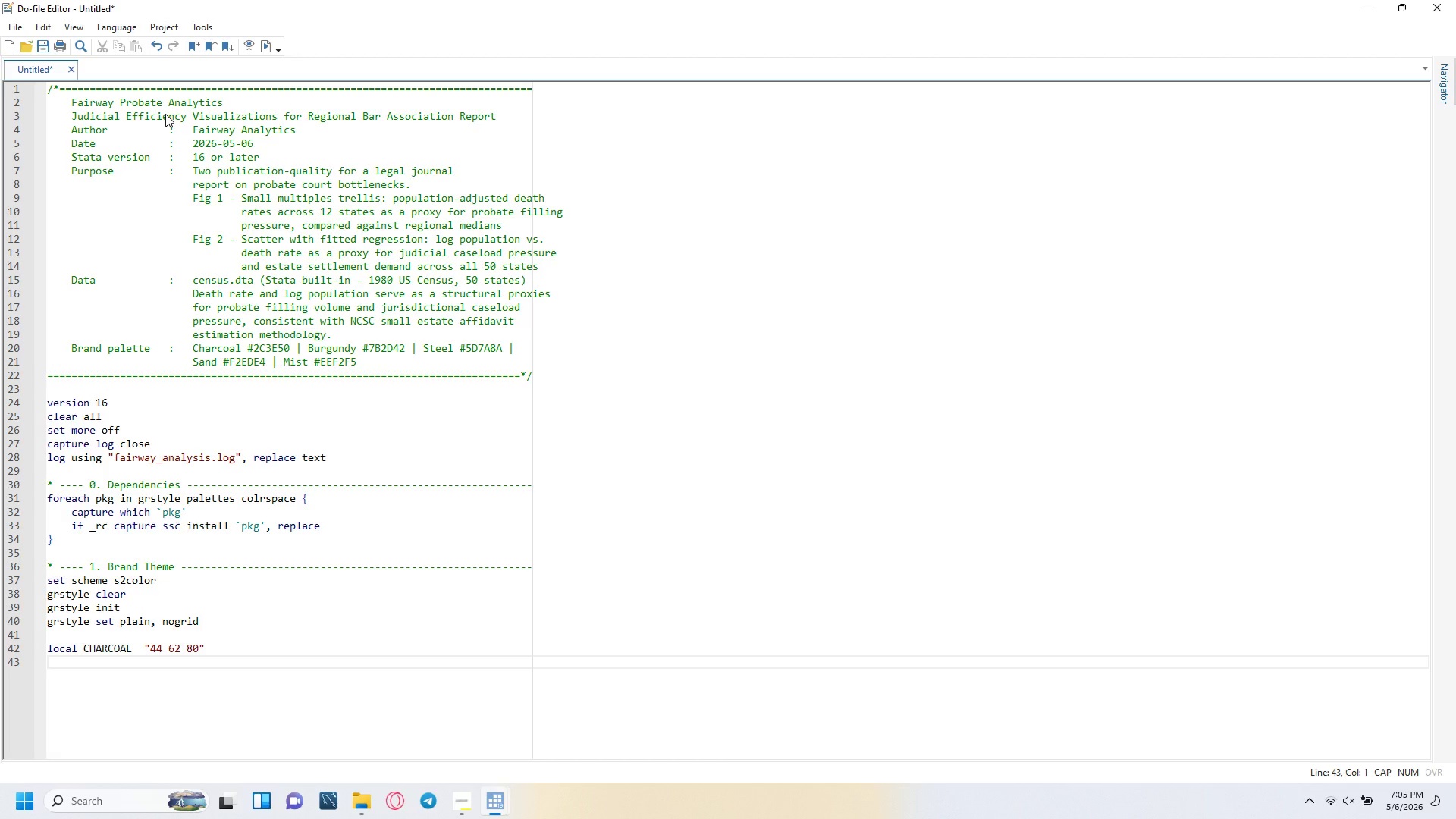 
type(locAL )
 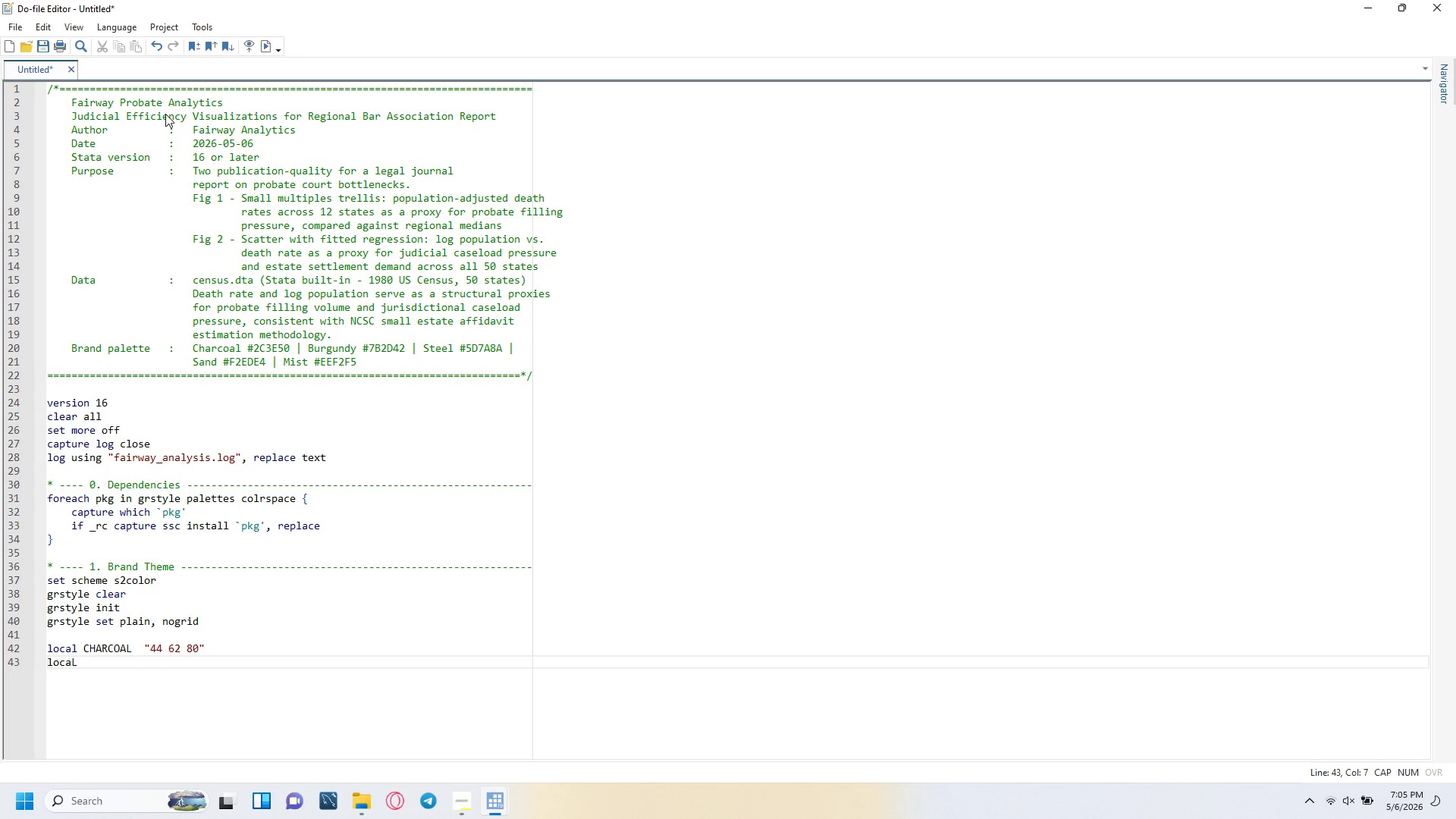 
wait(5.39)
 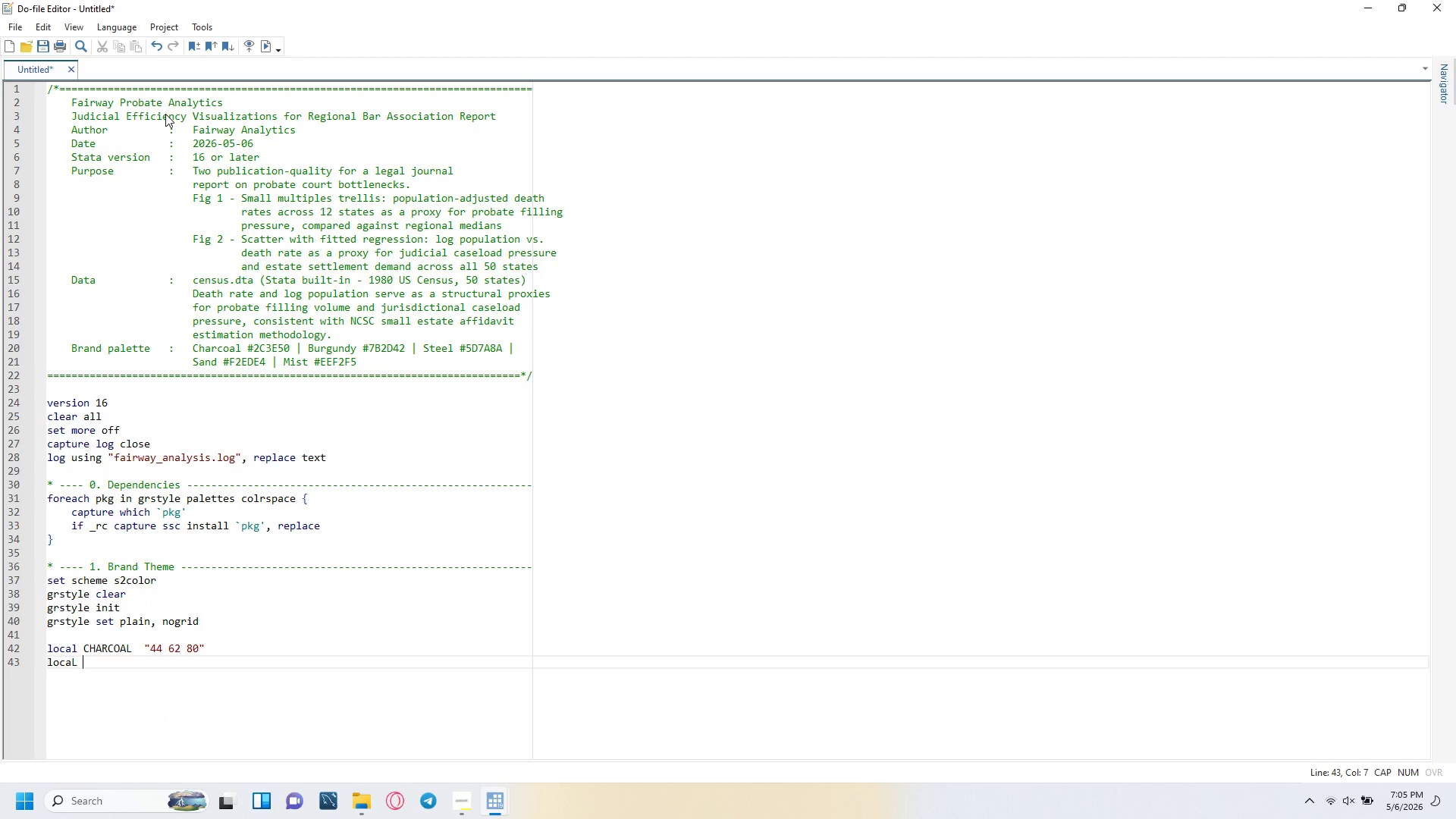 
type(BURGUNDY)
key(Tab)
type("123 45 66)
 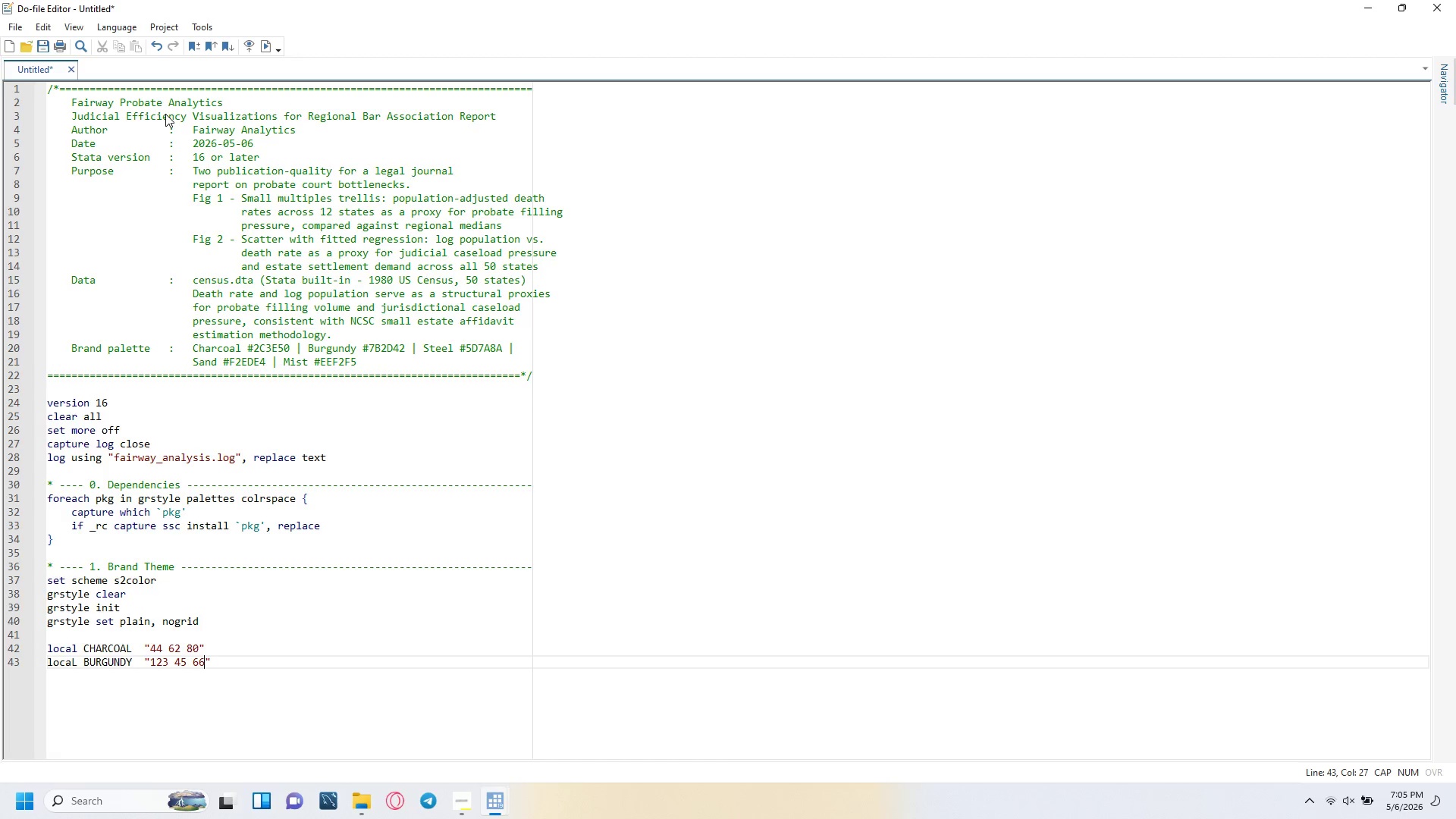 
key(ArrowRight)
 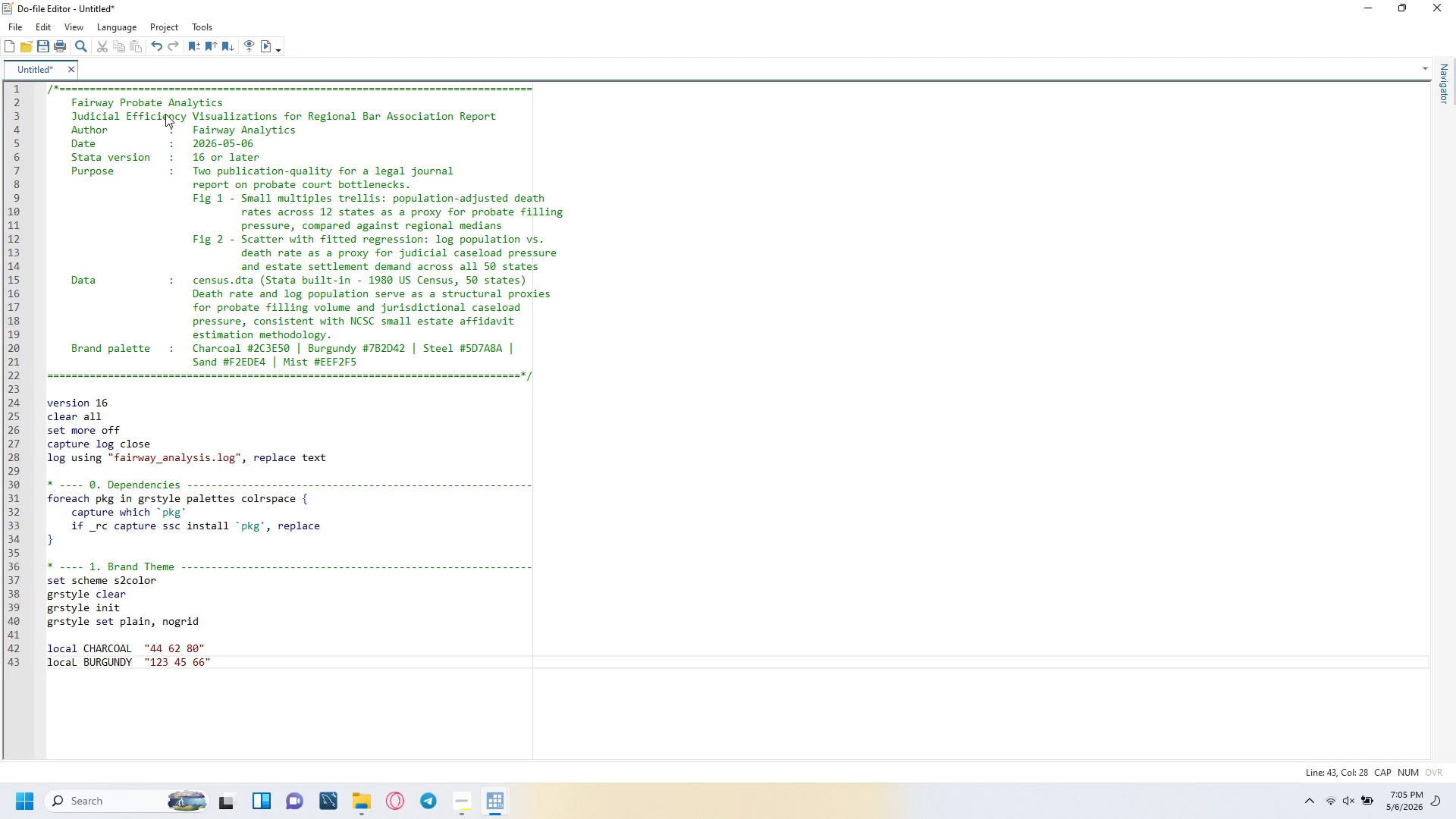 
key(Enter)
 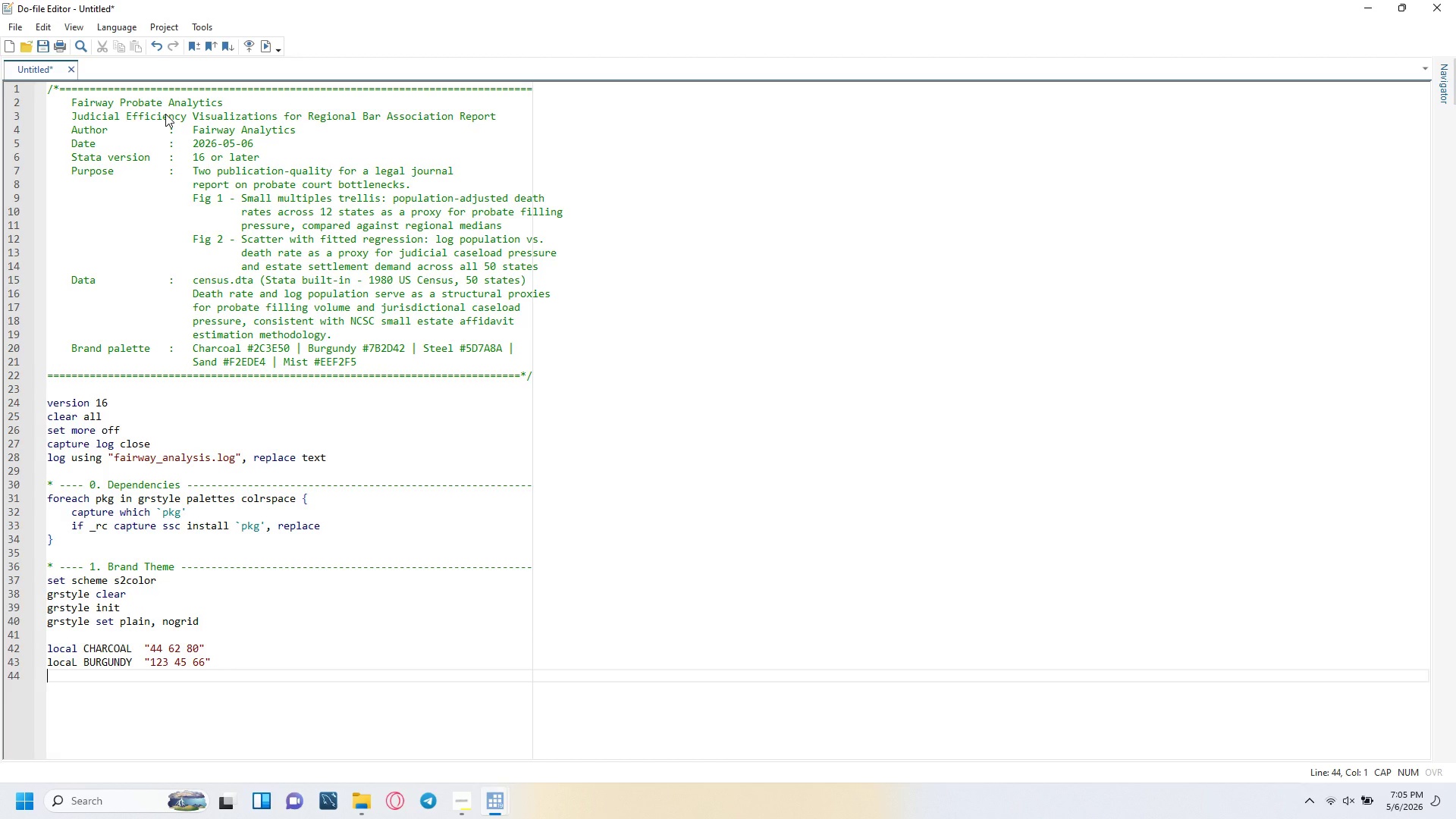 
key(CapsLock)
 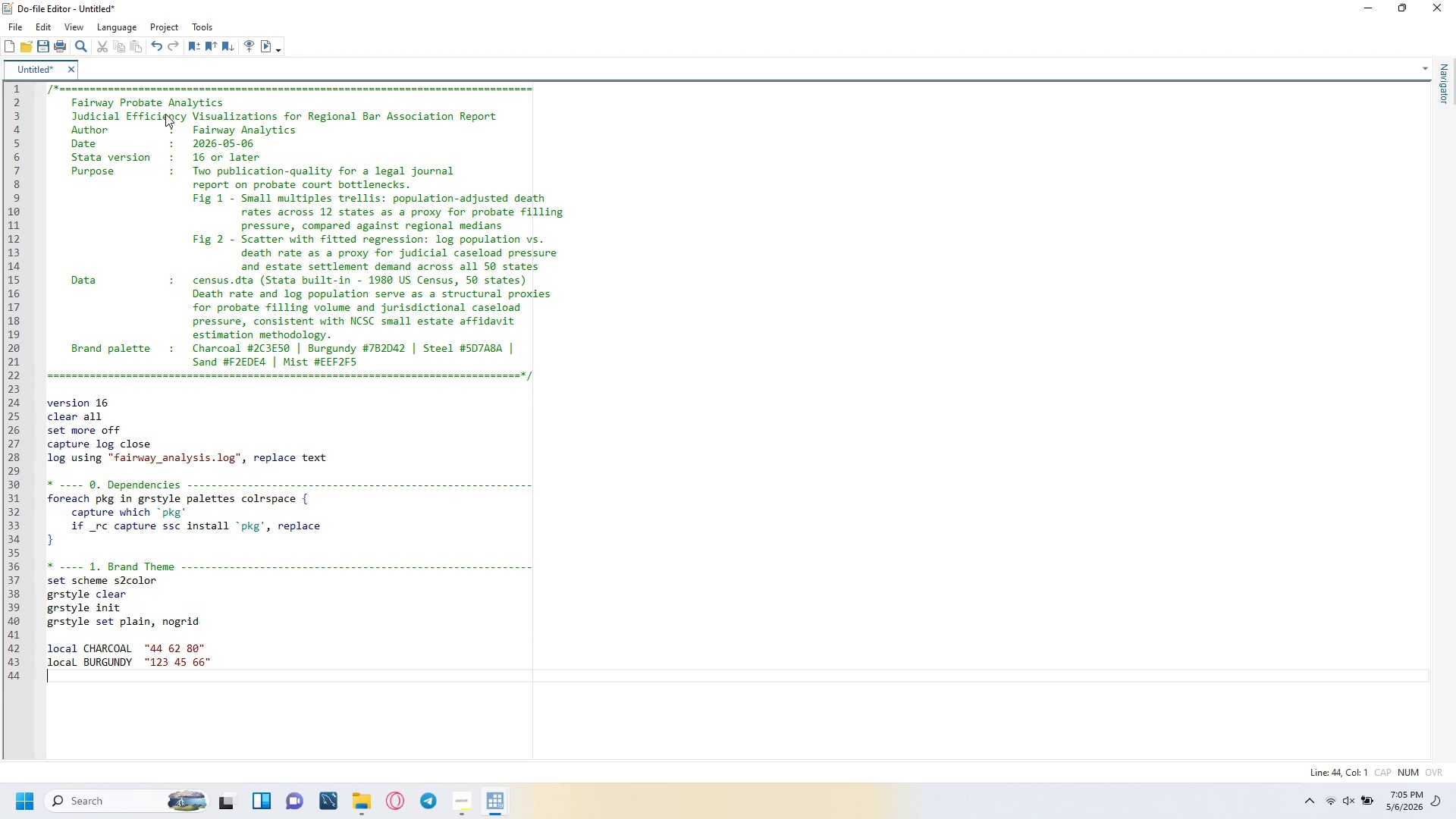 
key(ArrowUp)
 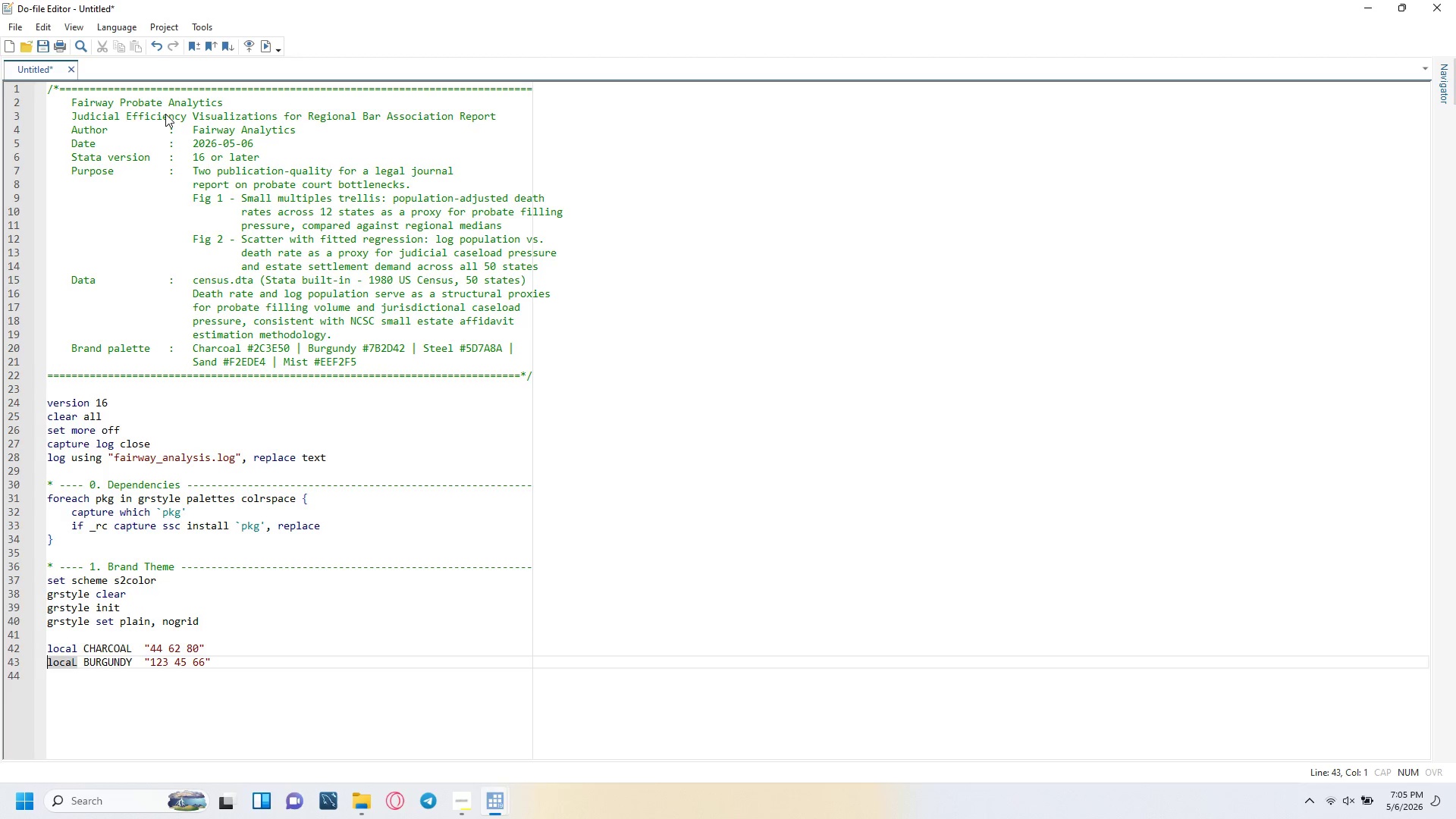 
key(ArrowRight)
 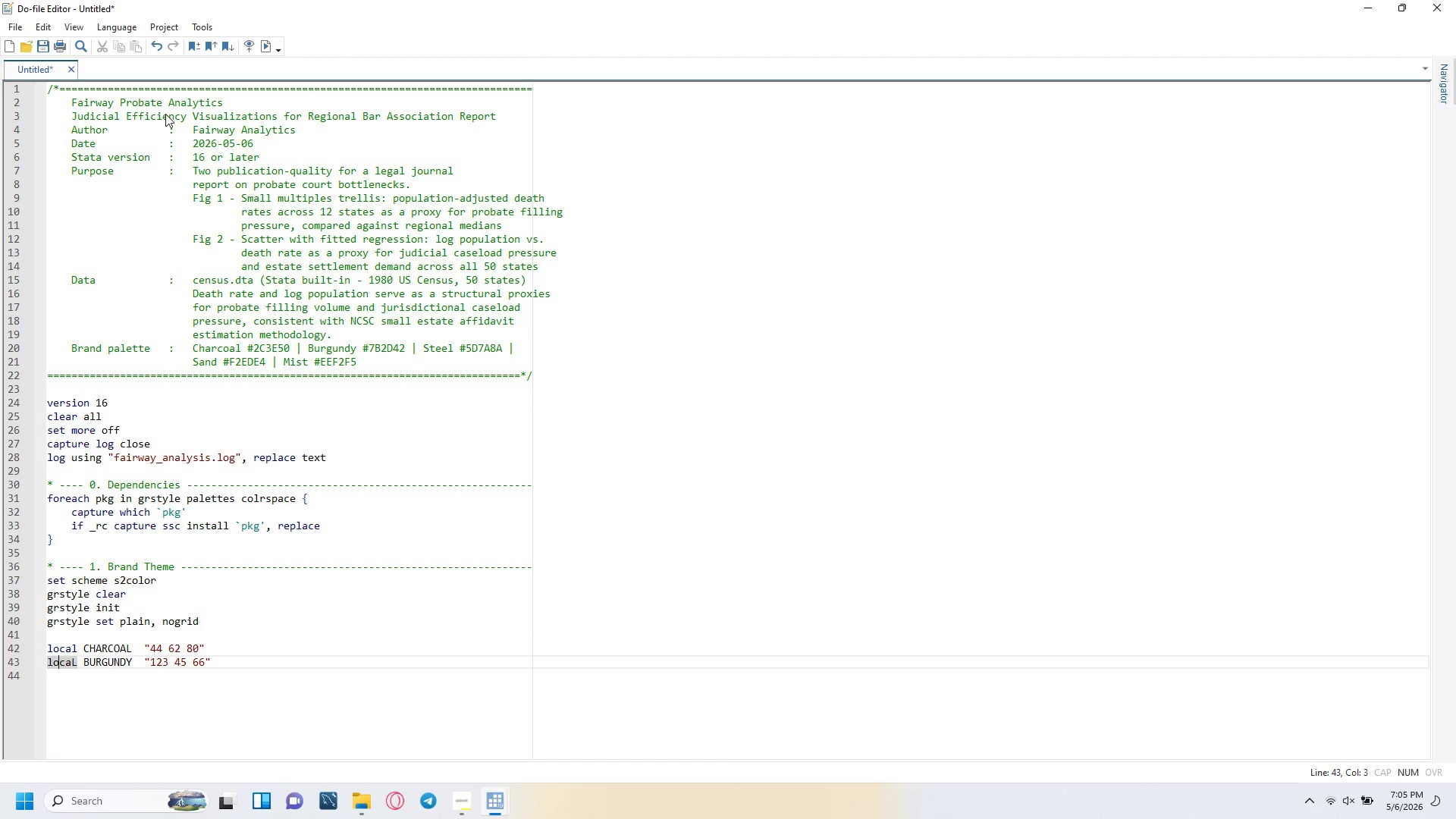 
key(ArrowRight)
 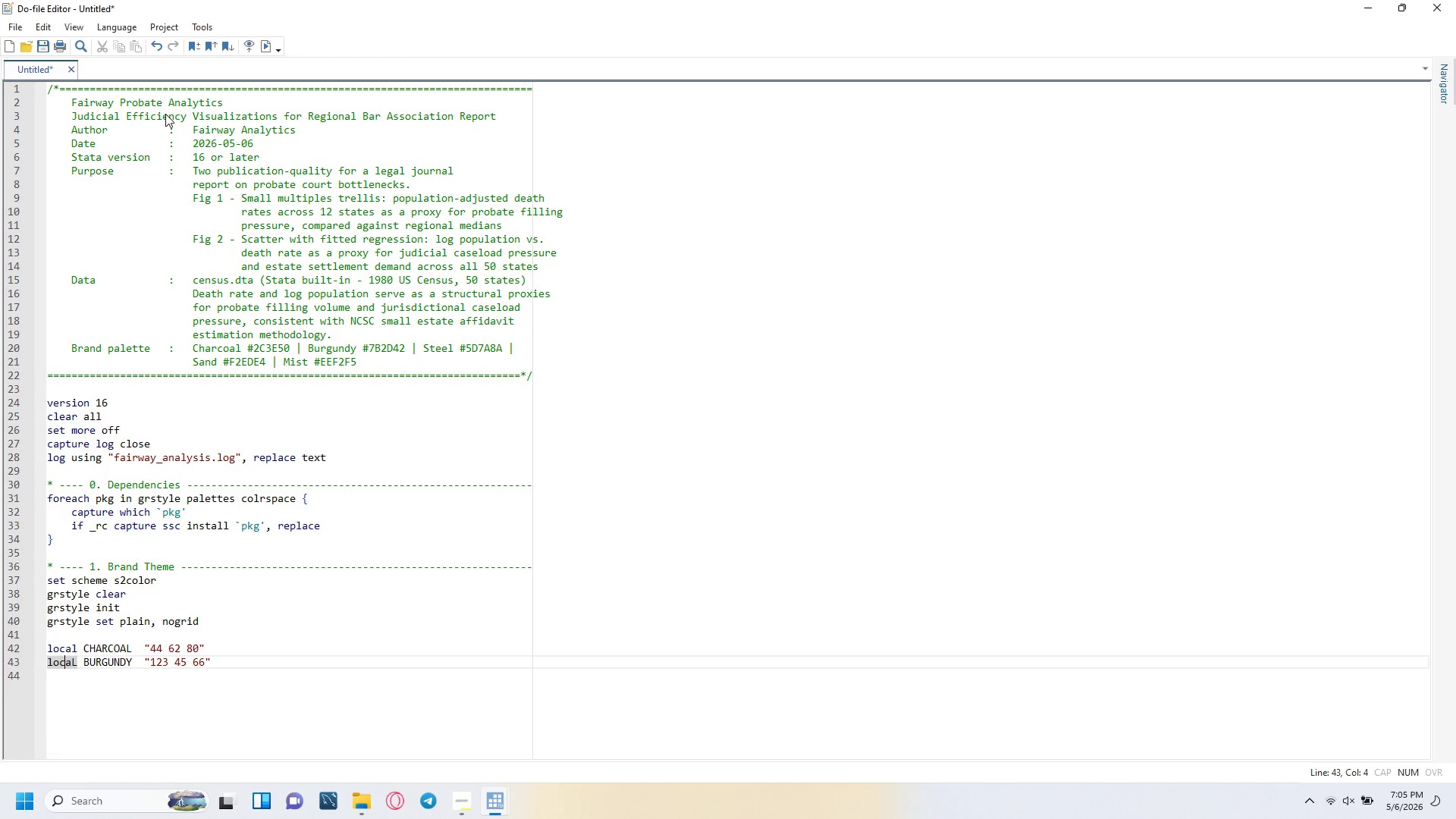 
key(ArrowRight)
 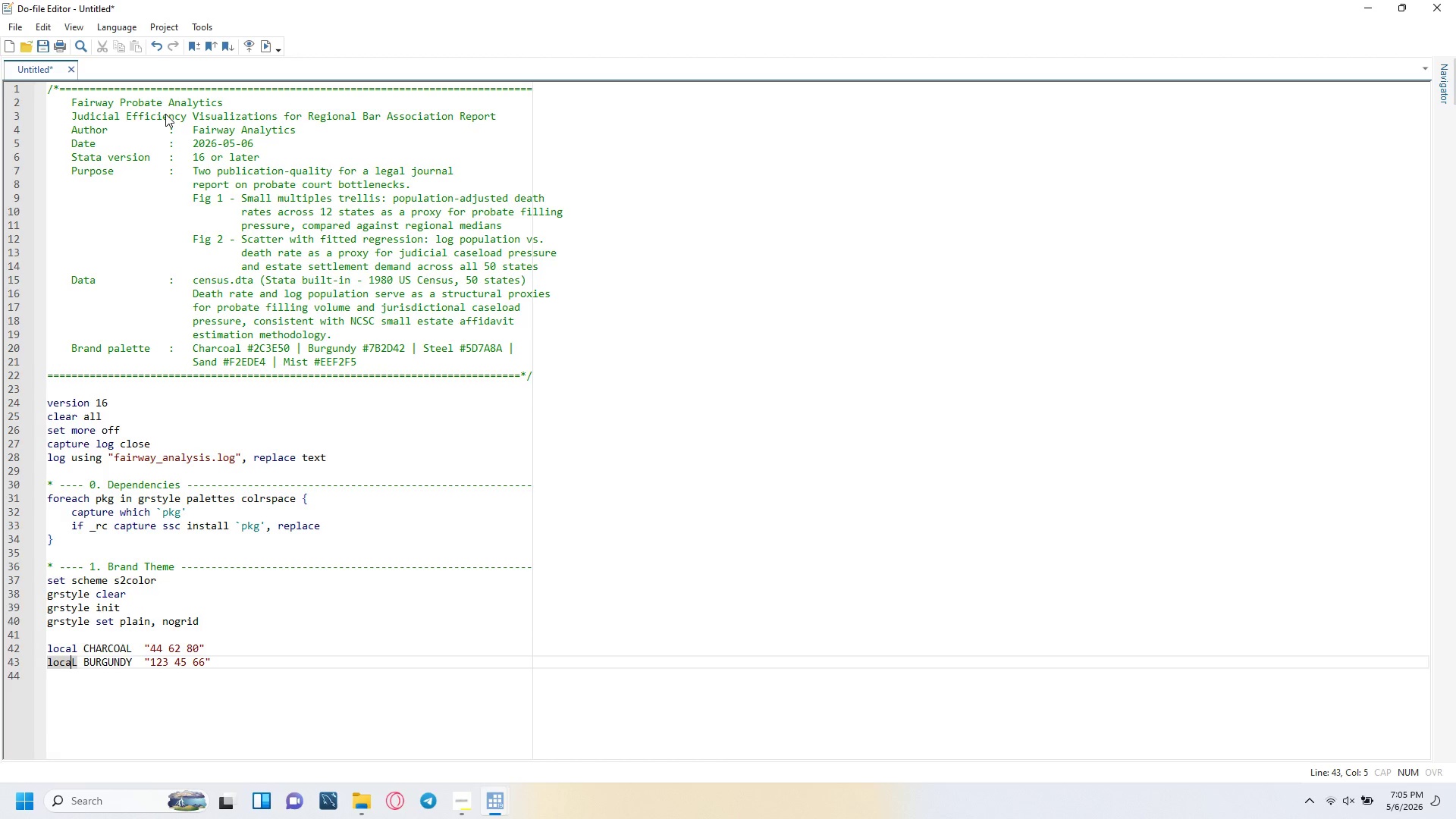 
key(ArrowRight)
 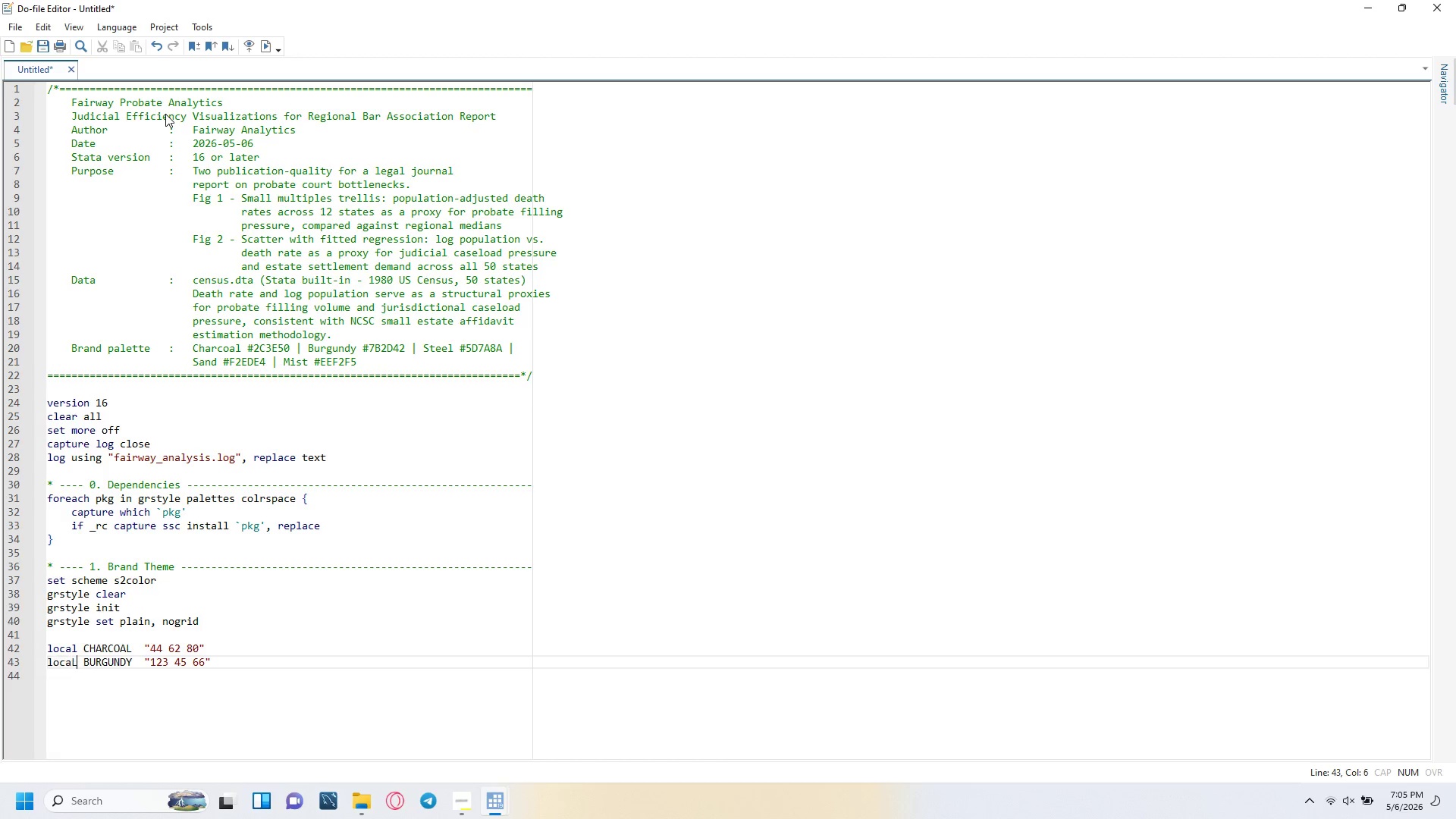 
key(ArrowRight)
 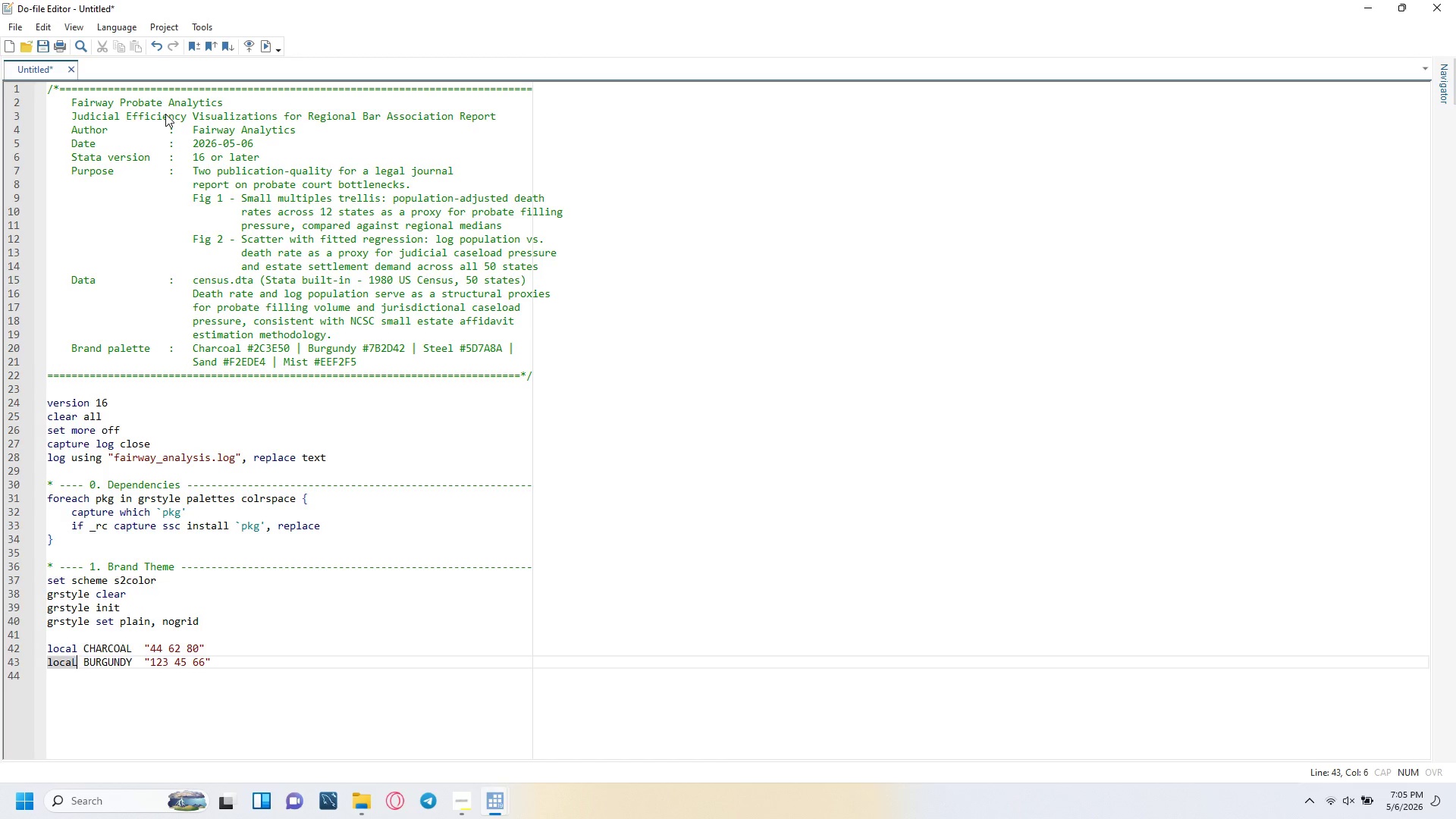 
key(Backspace)
 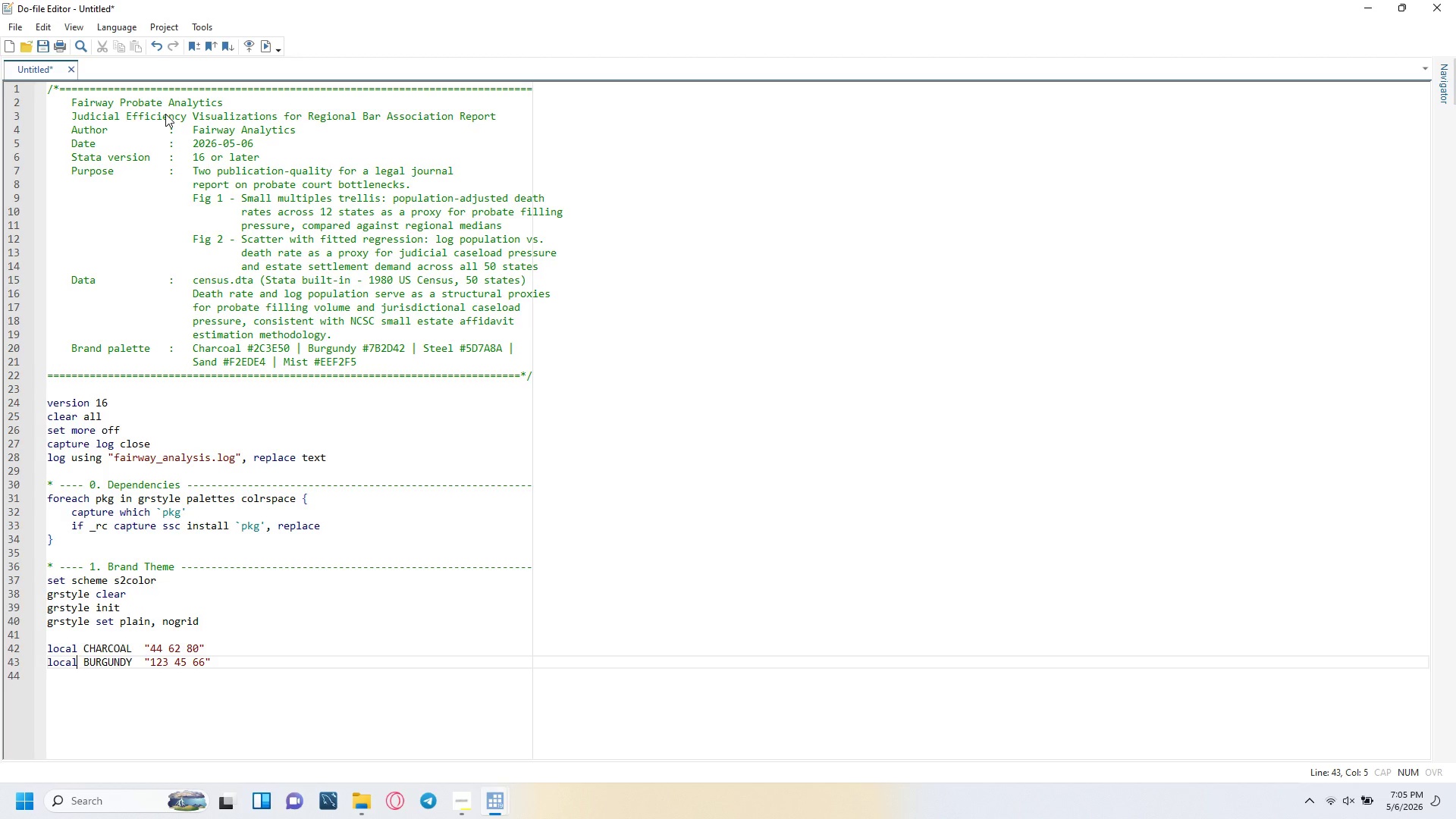 
key(L)
 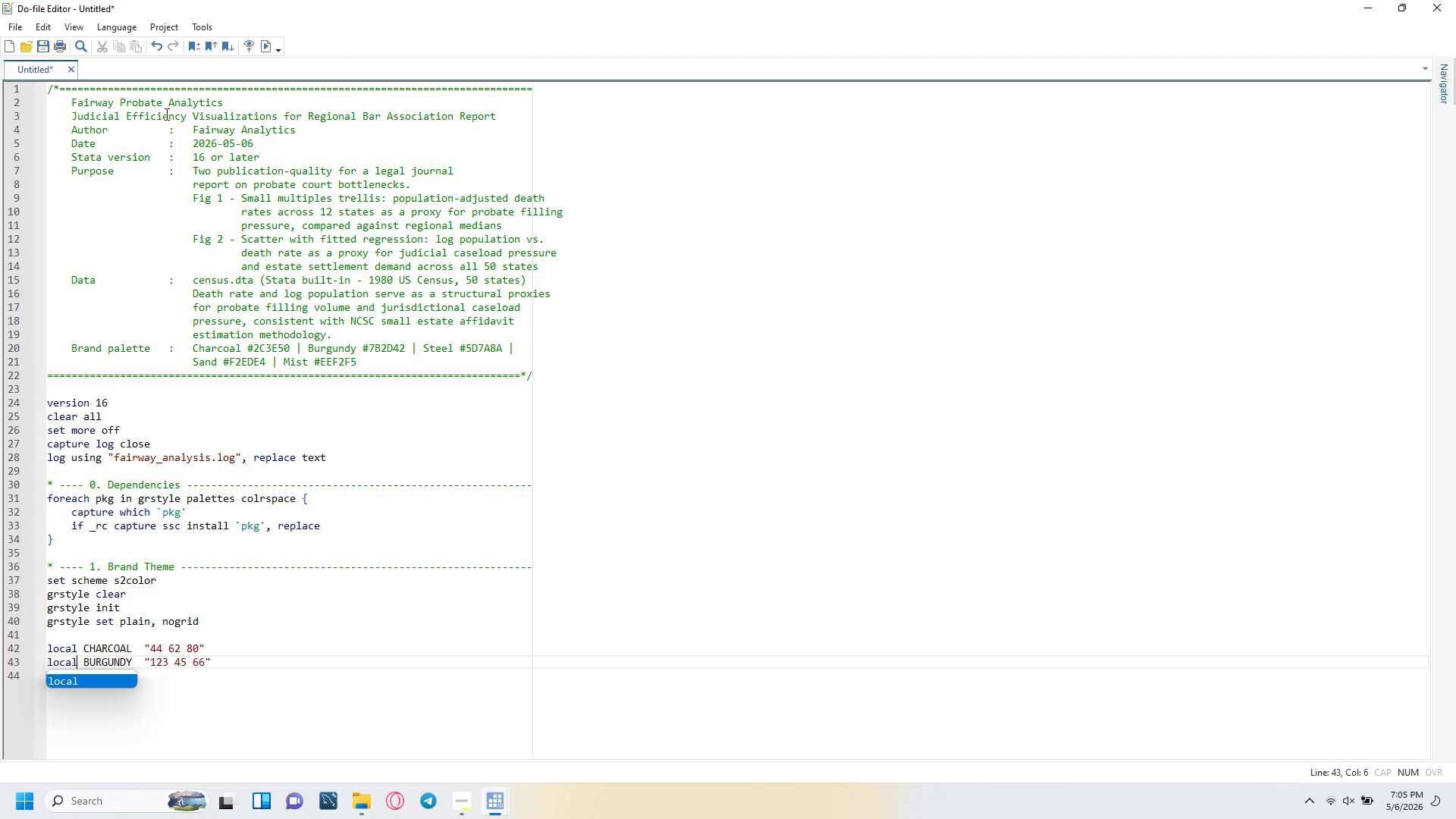 
key(ArrowDown)
 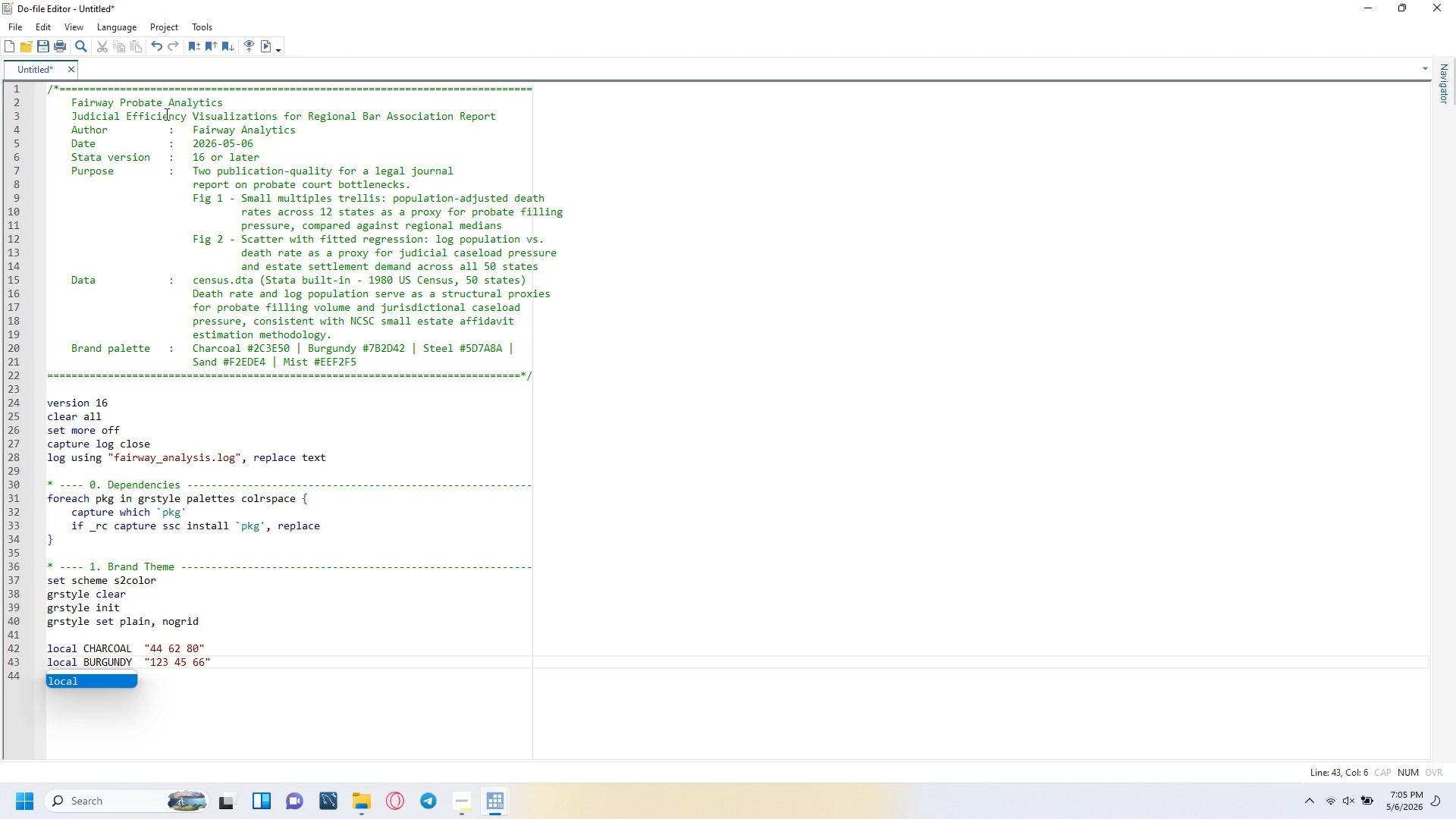 
key(ArrowRight)
 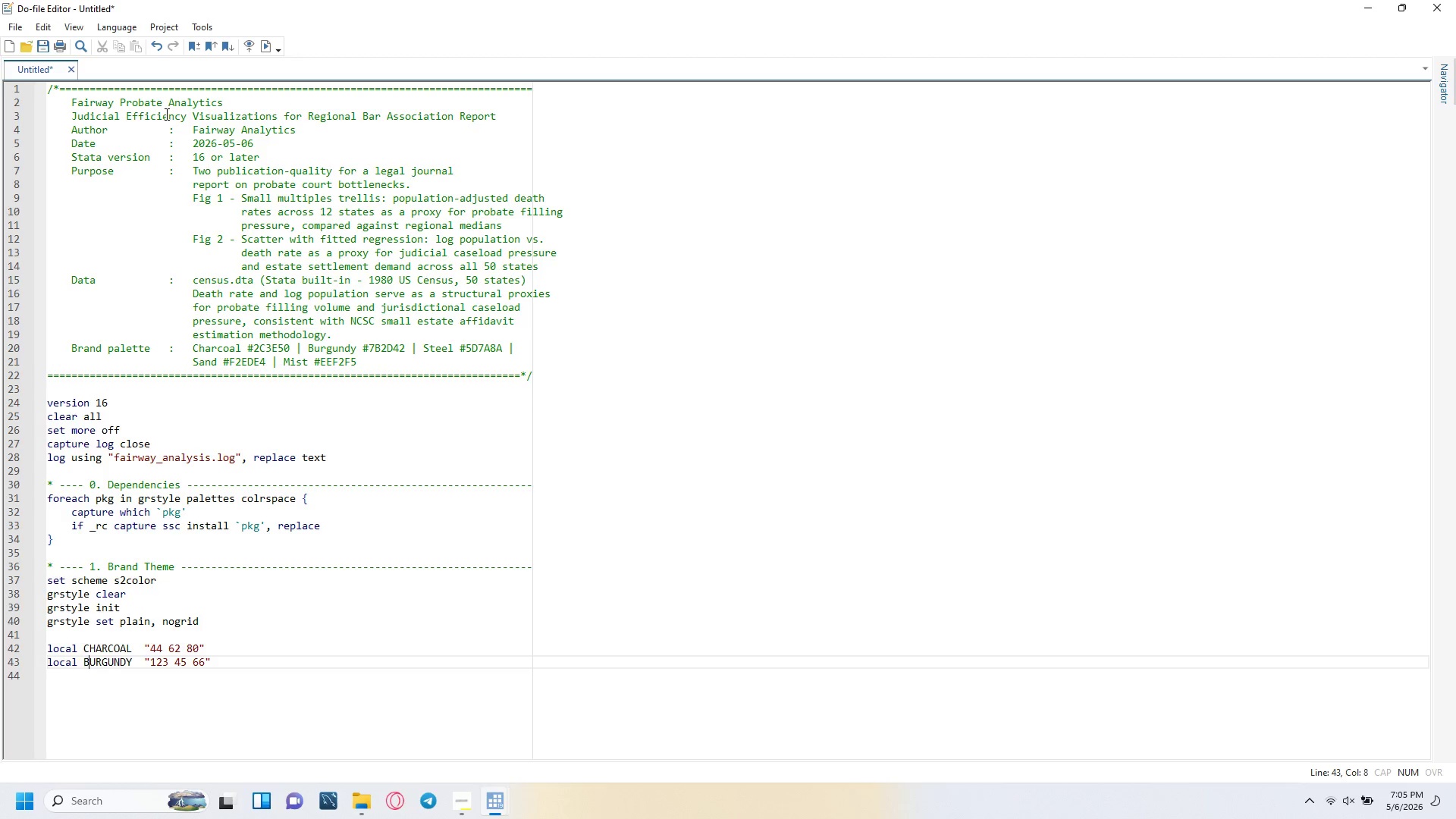 
key(ArrowRight)
 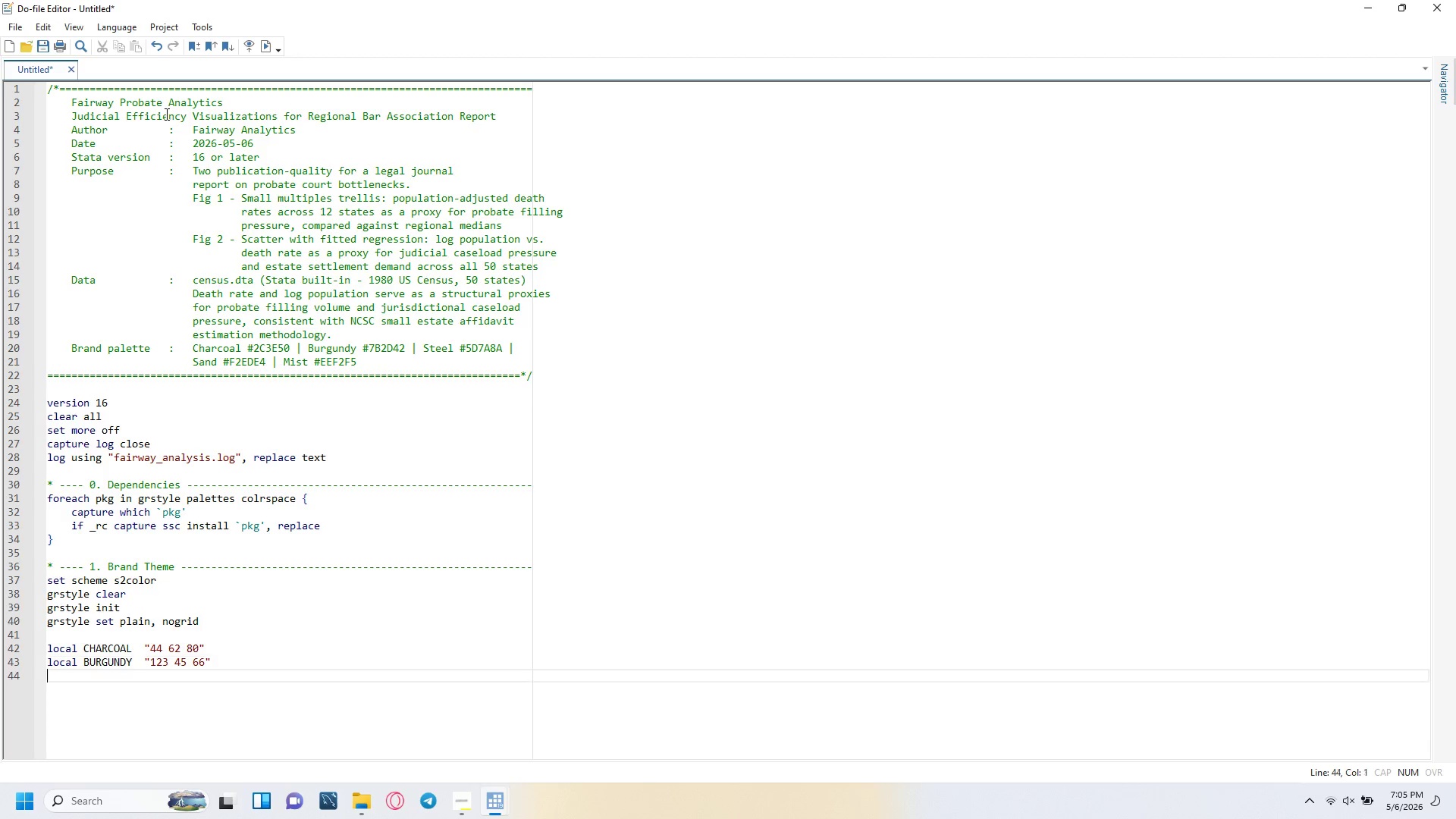 
key(ArrowDown)
 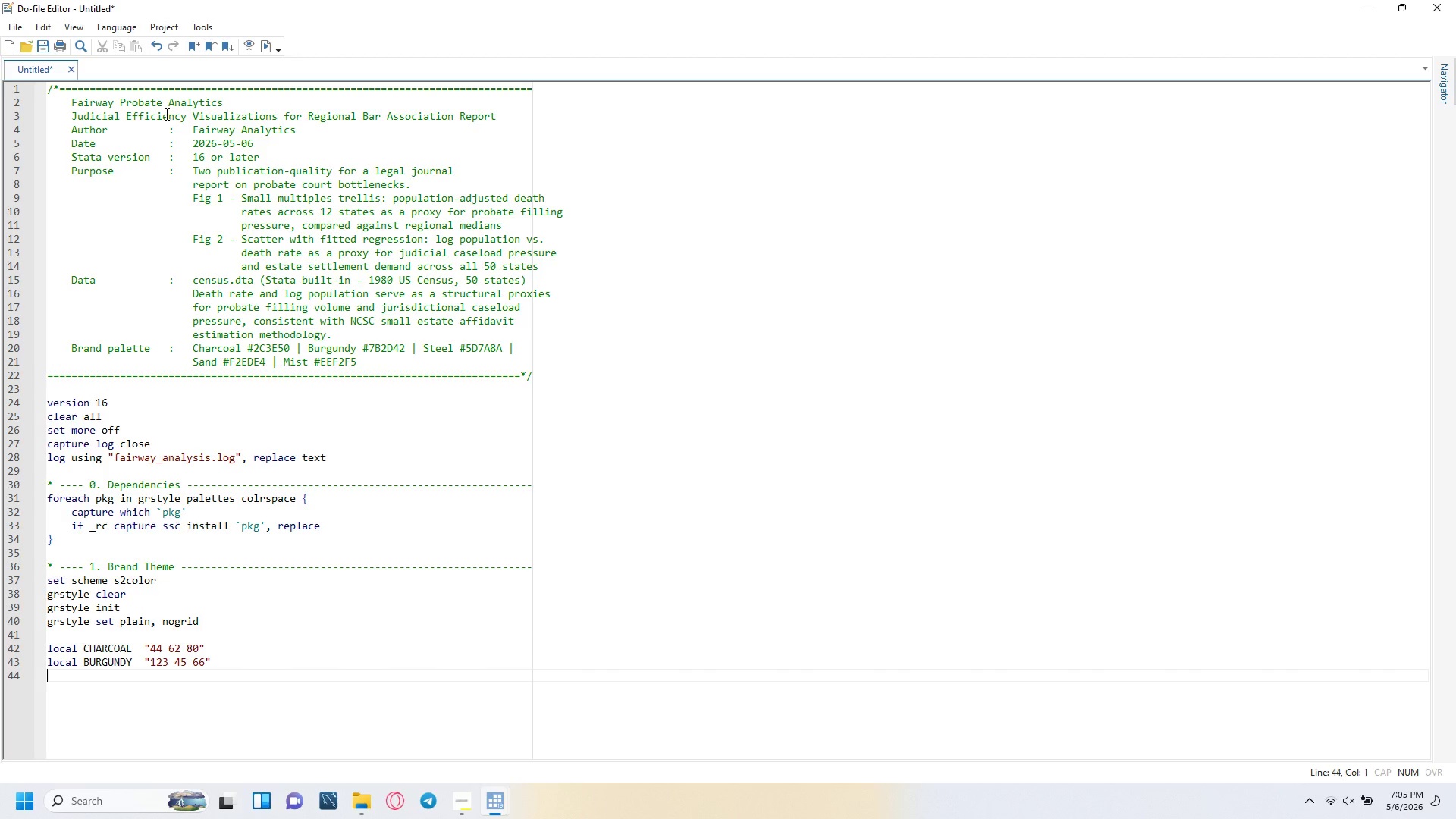 
key(ArrowDown)
 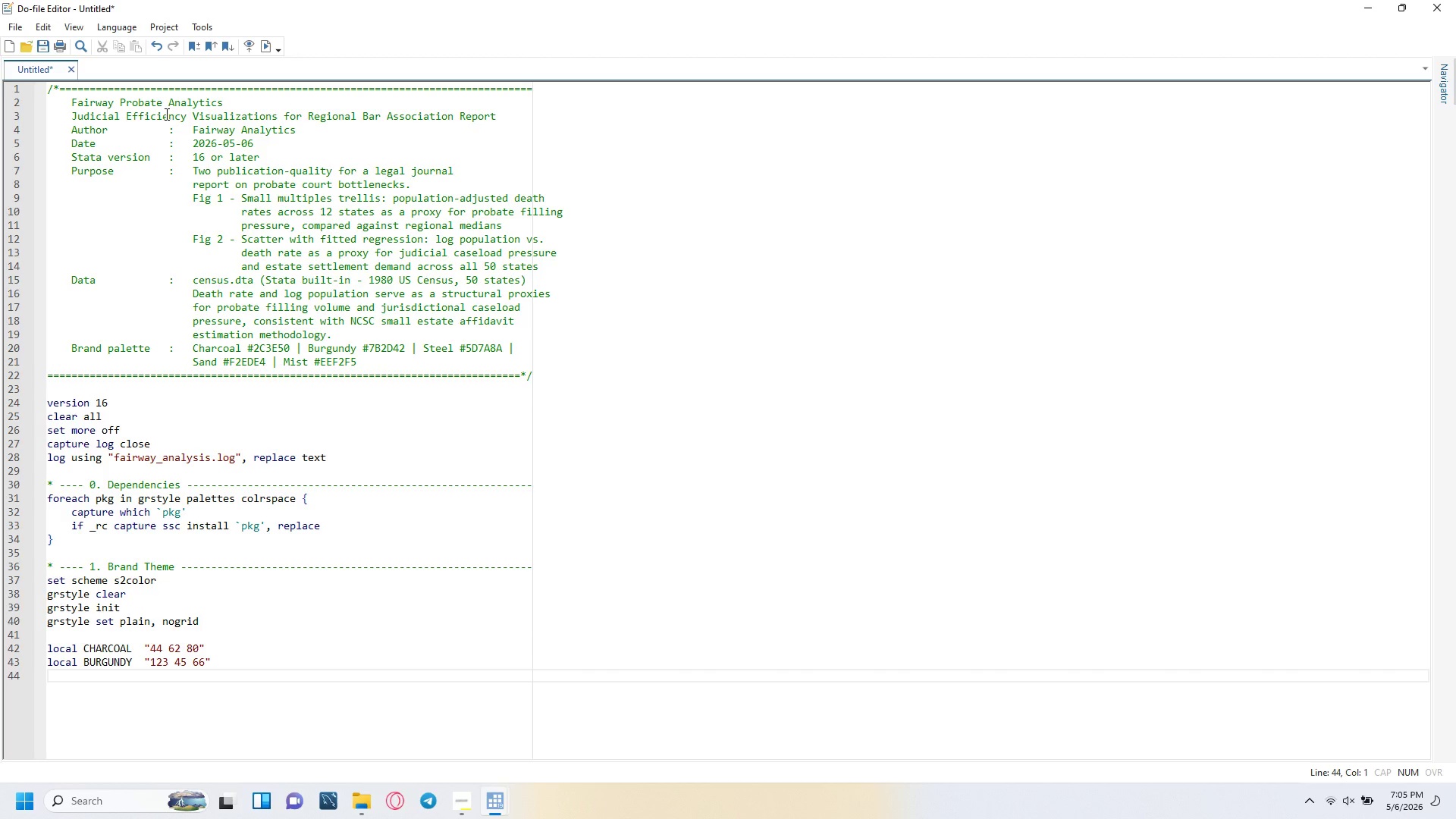 
type(local STEEL)
key(Tab)
key(Tab)
key(Tab)
key(Backspace)
 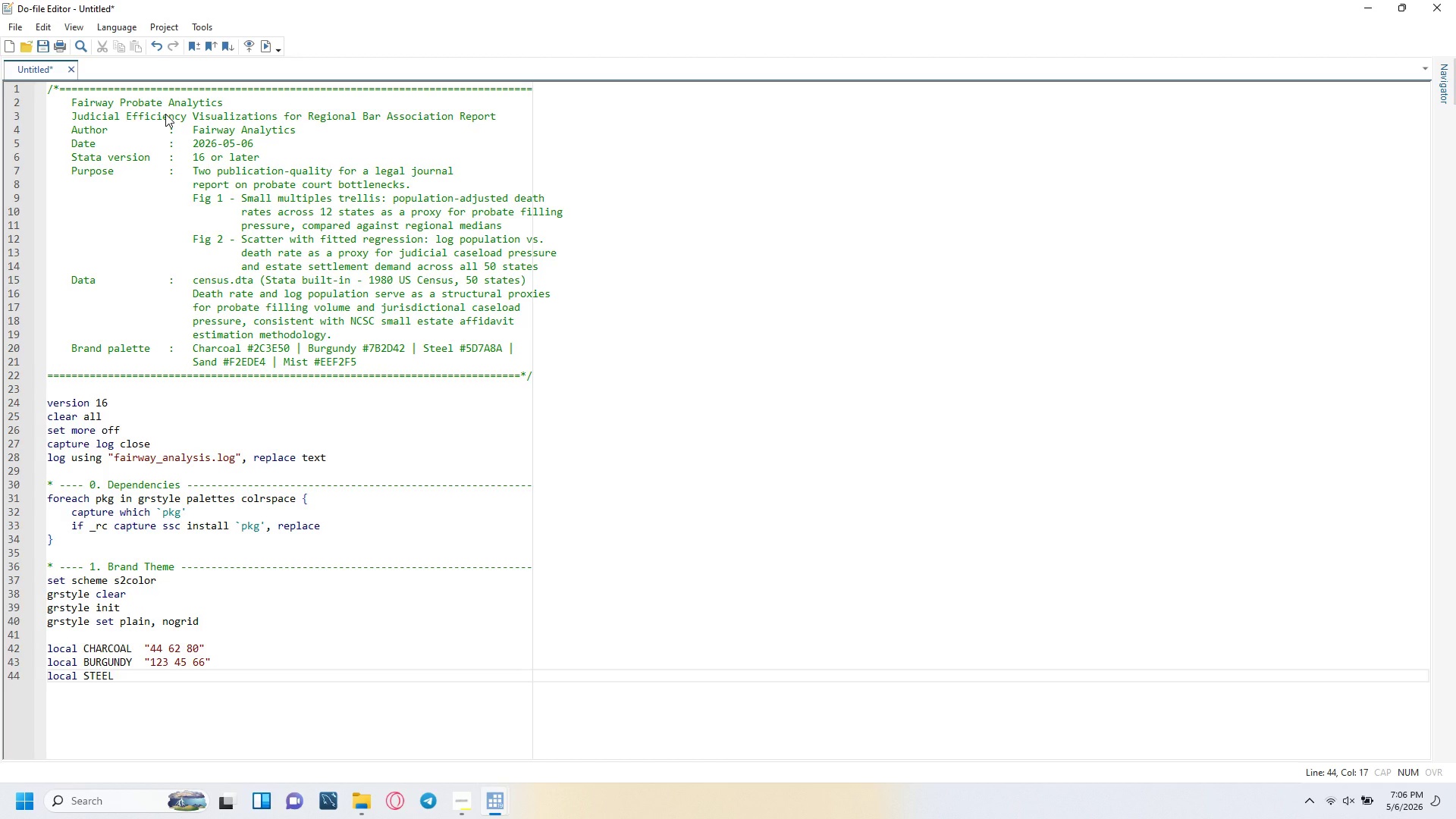 
wait(6.61)
 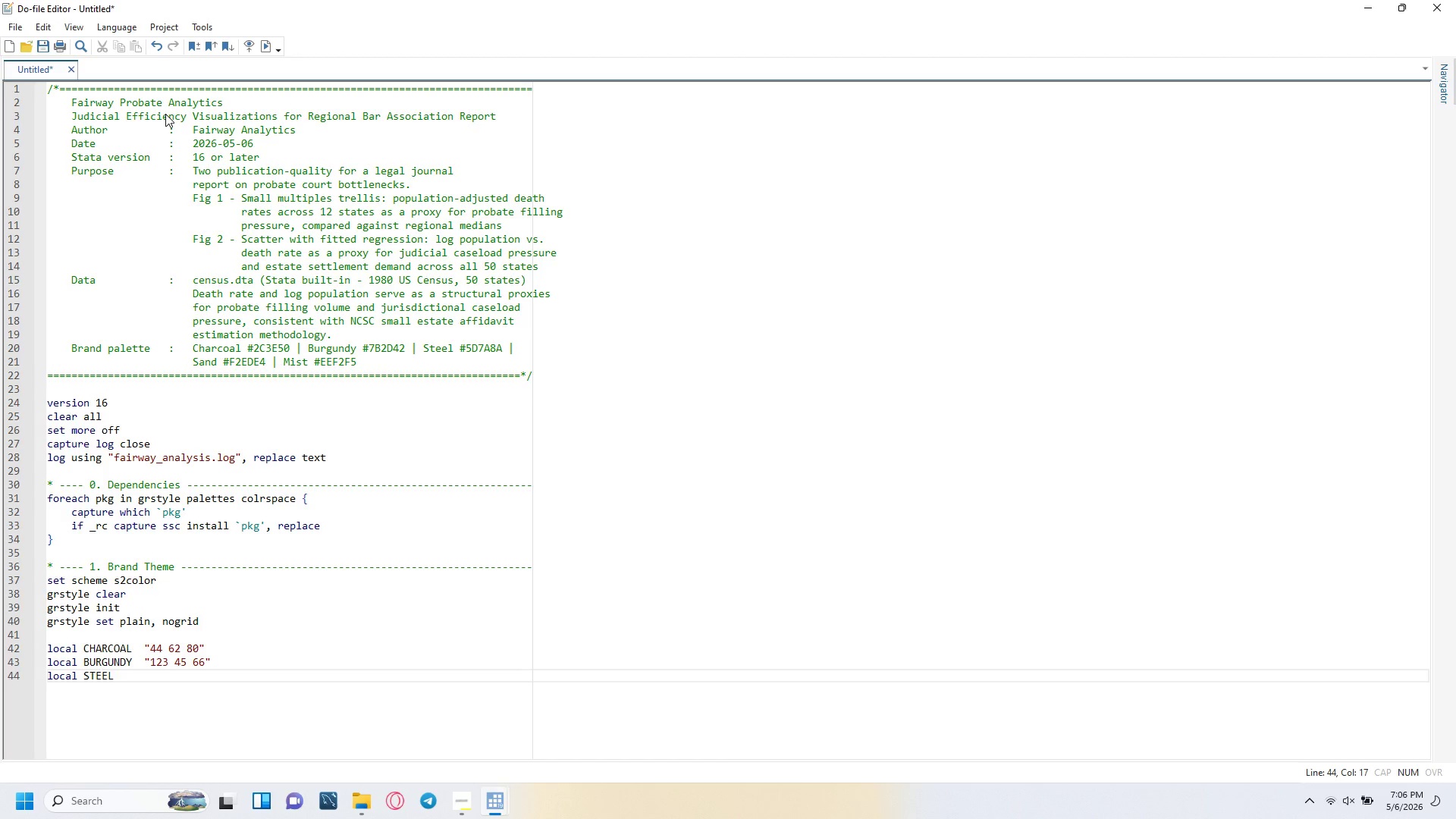 
left_click([165, 114])
 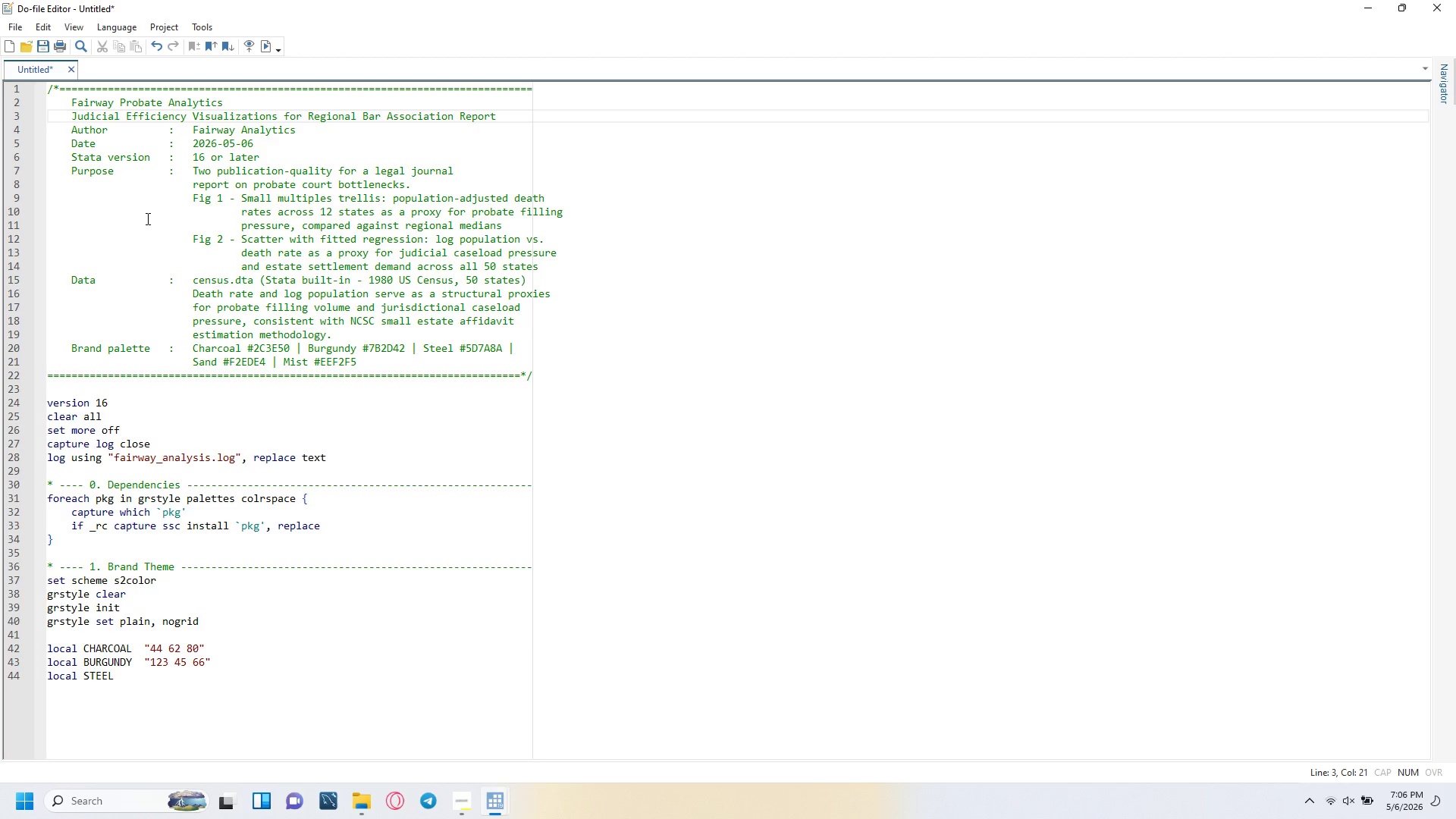 
scroll: coordinate [176, 394], scroll_direction: down, amount: 1.0
 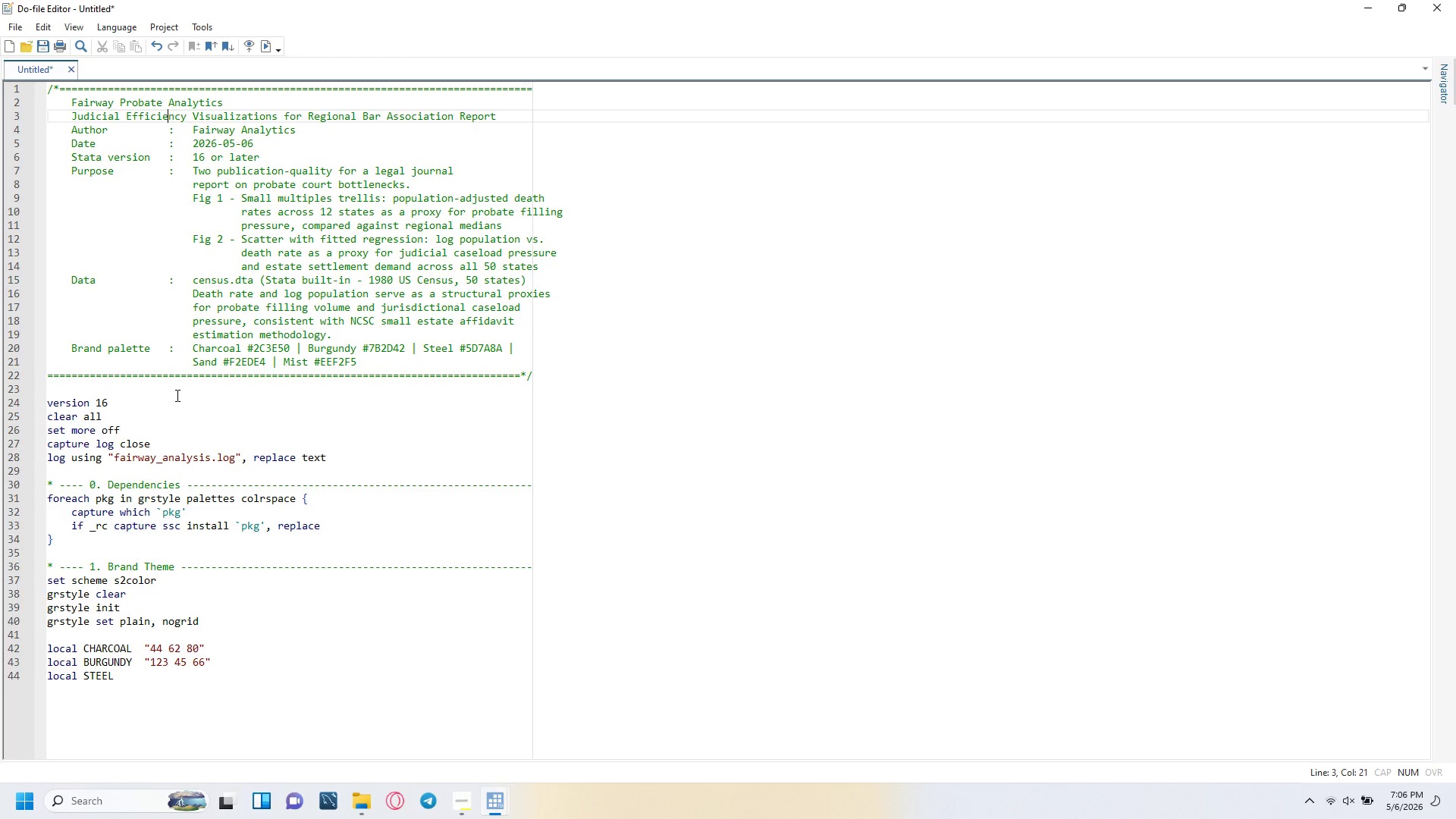 
wait(5.16)
 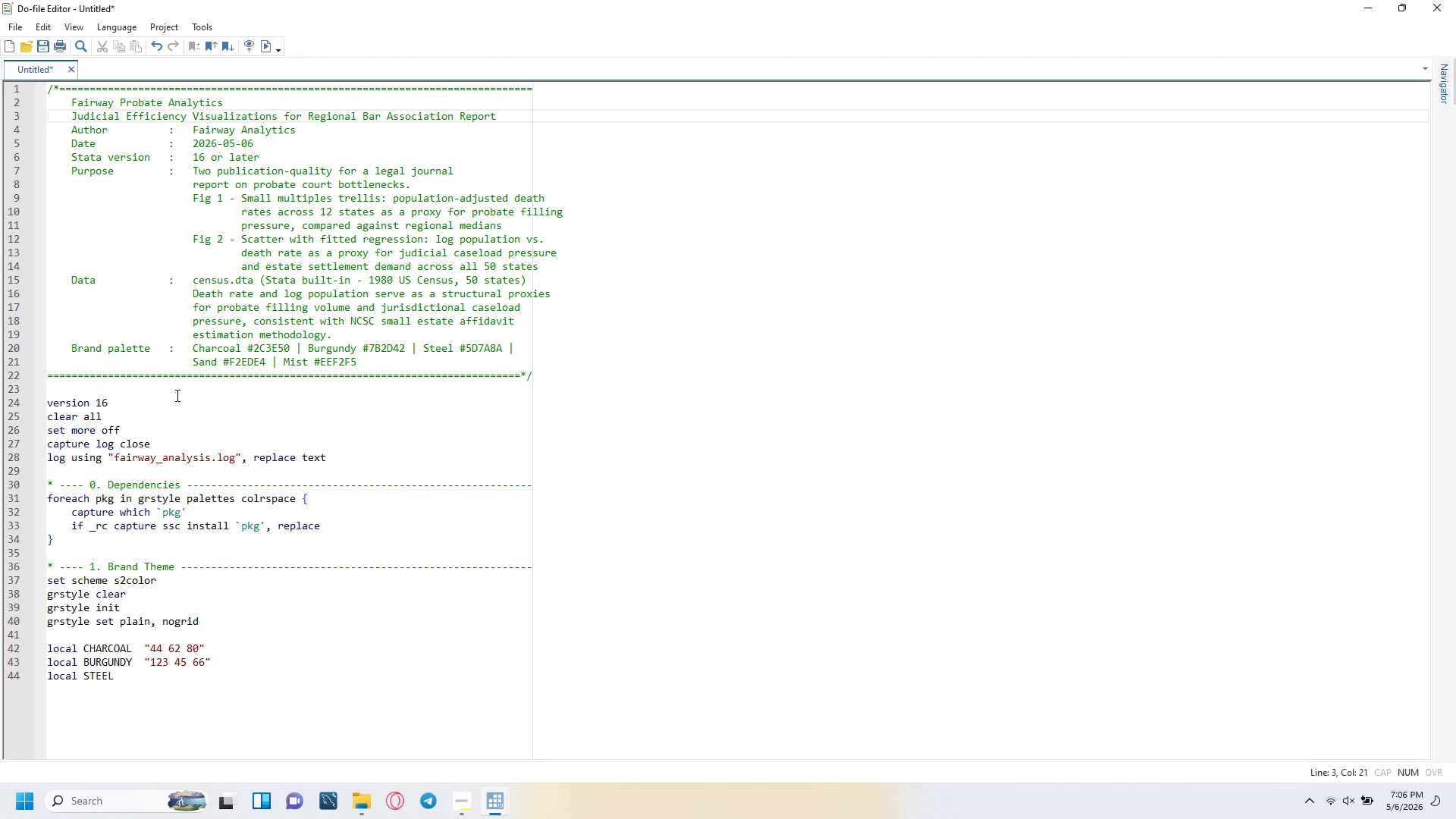 
left_click([134, 660])
 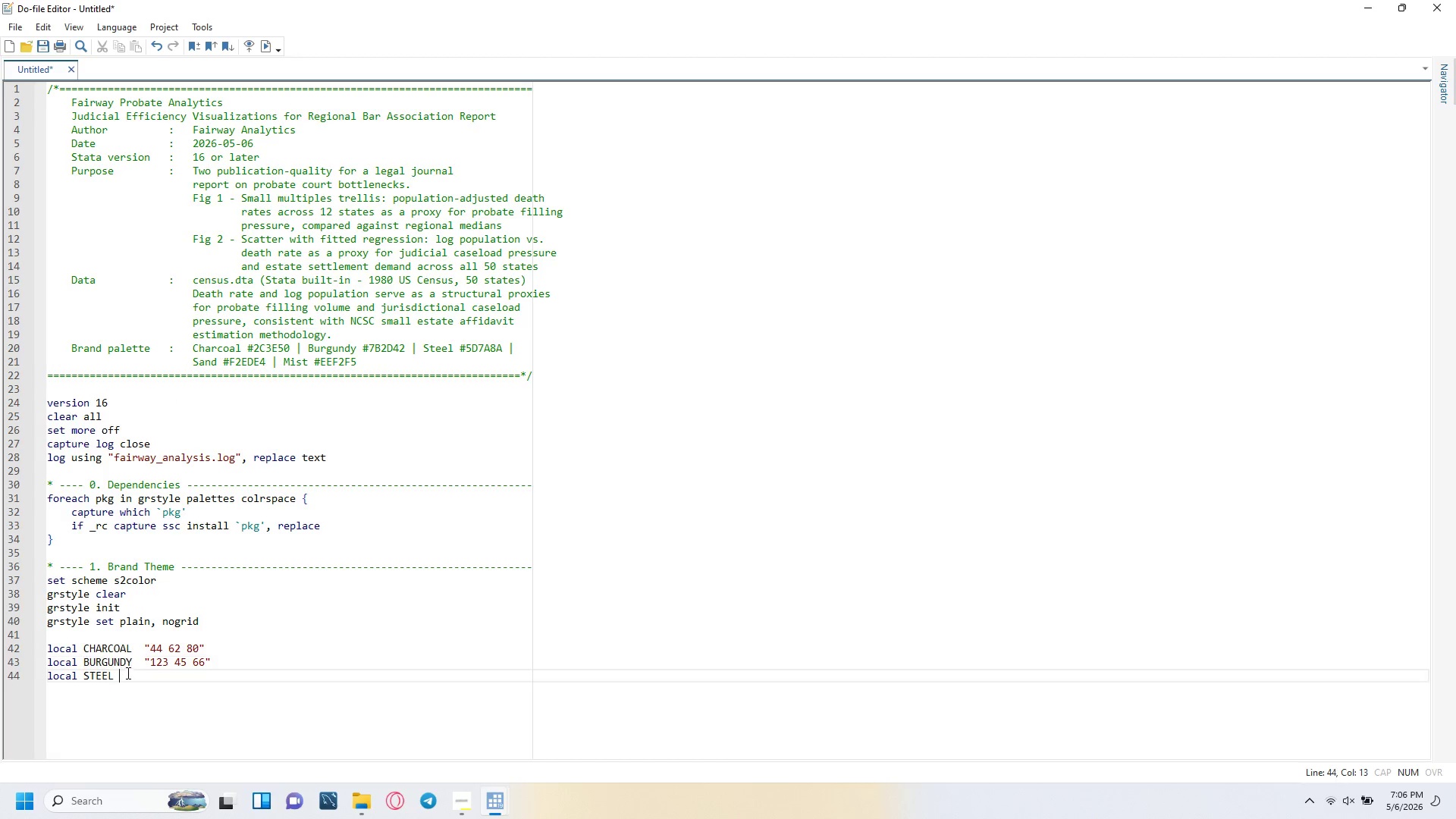 
left_click_drag(start_coordinate=[130, 673], to_coordinate=[119, 673])
 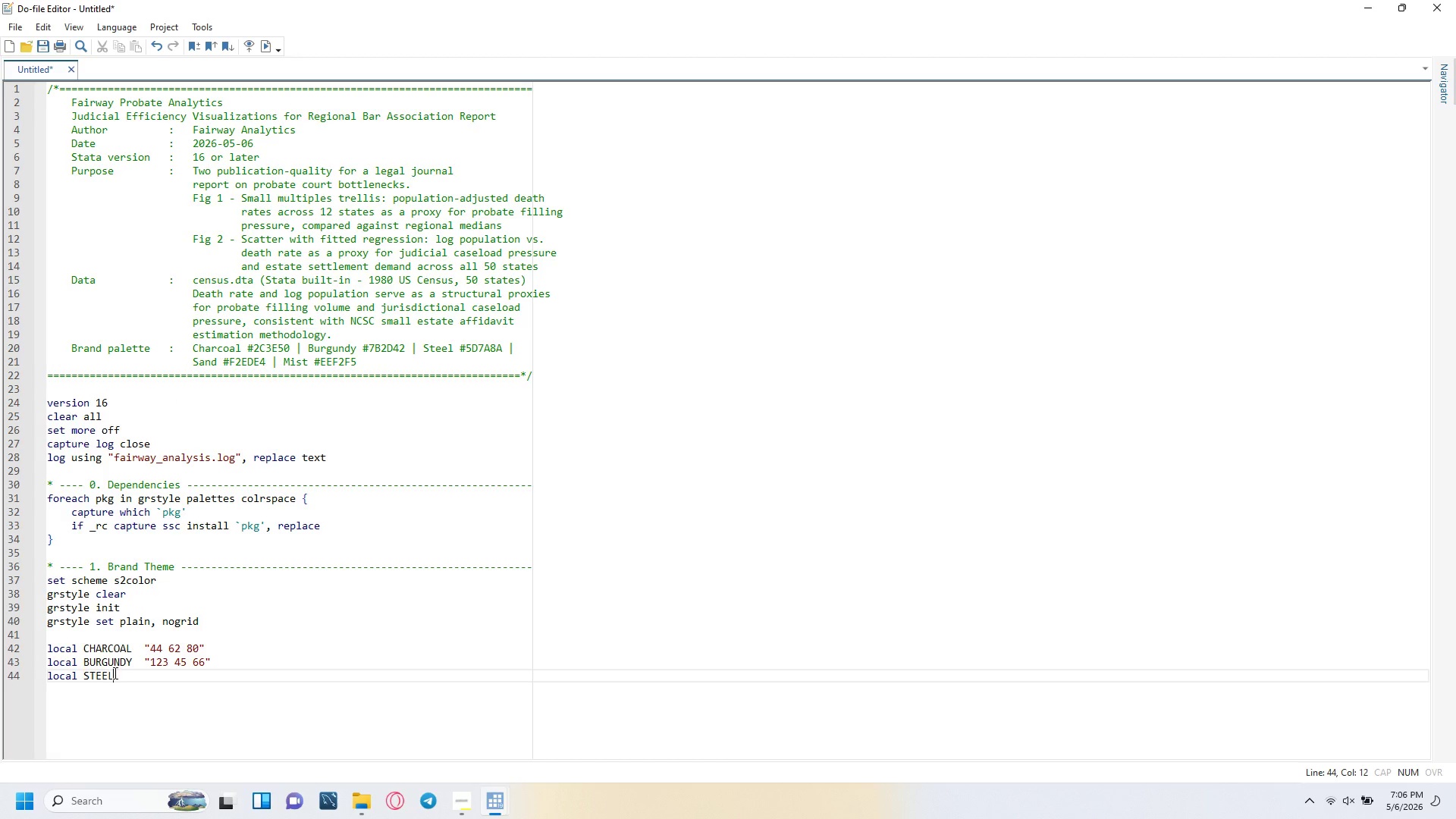 
left_click_drag(start_coordinate=[115, 673], to_coordinate=[122, 684])
 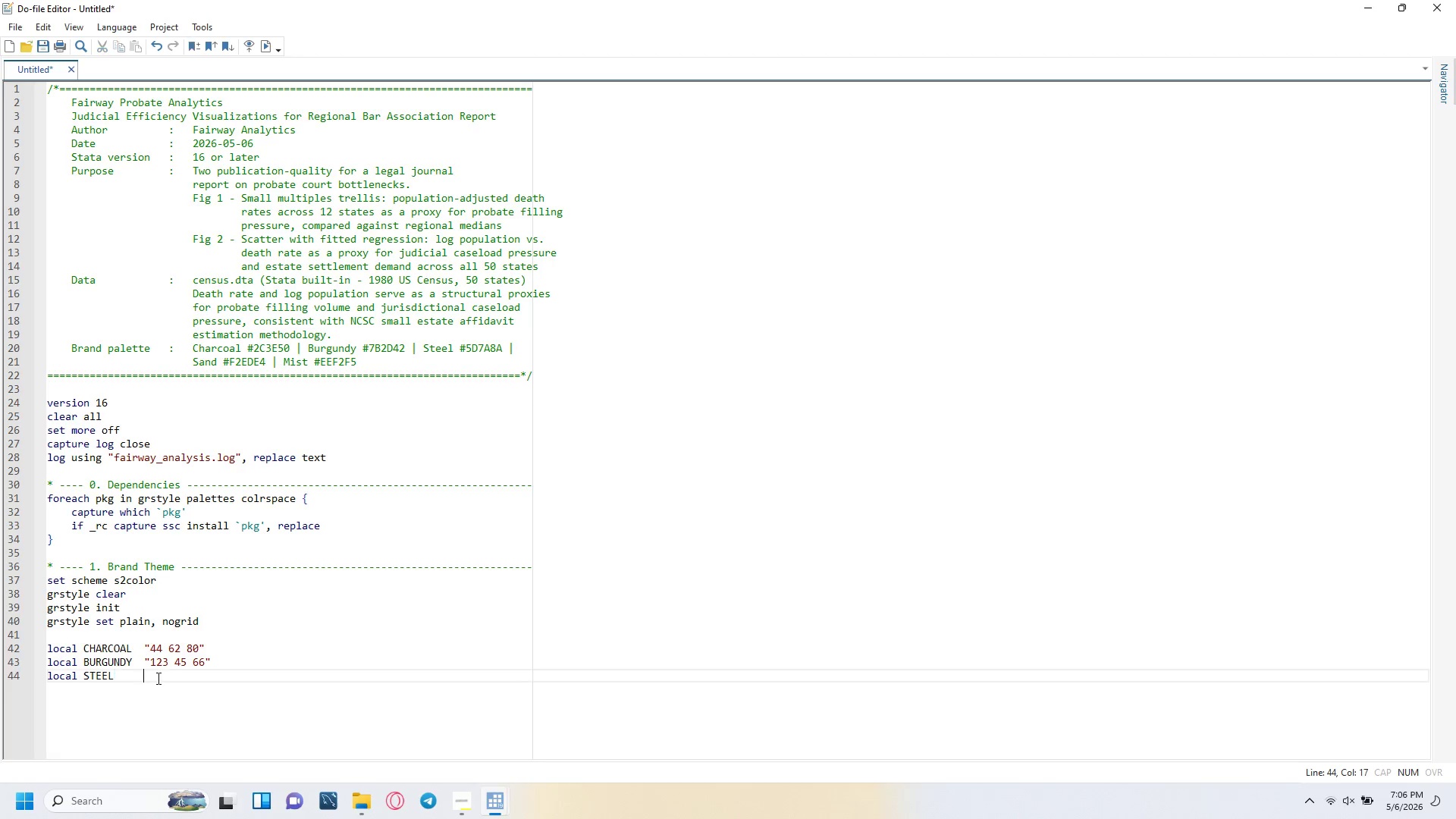 
left_click([157, 678])
 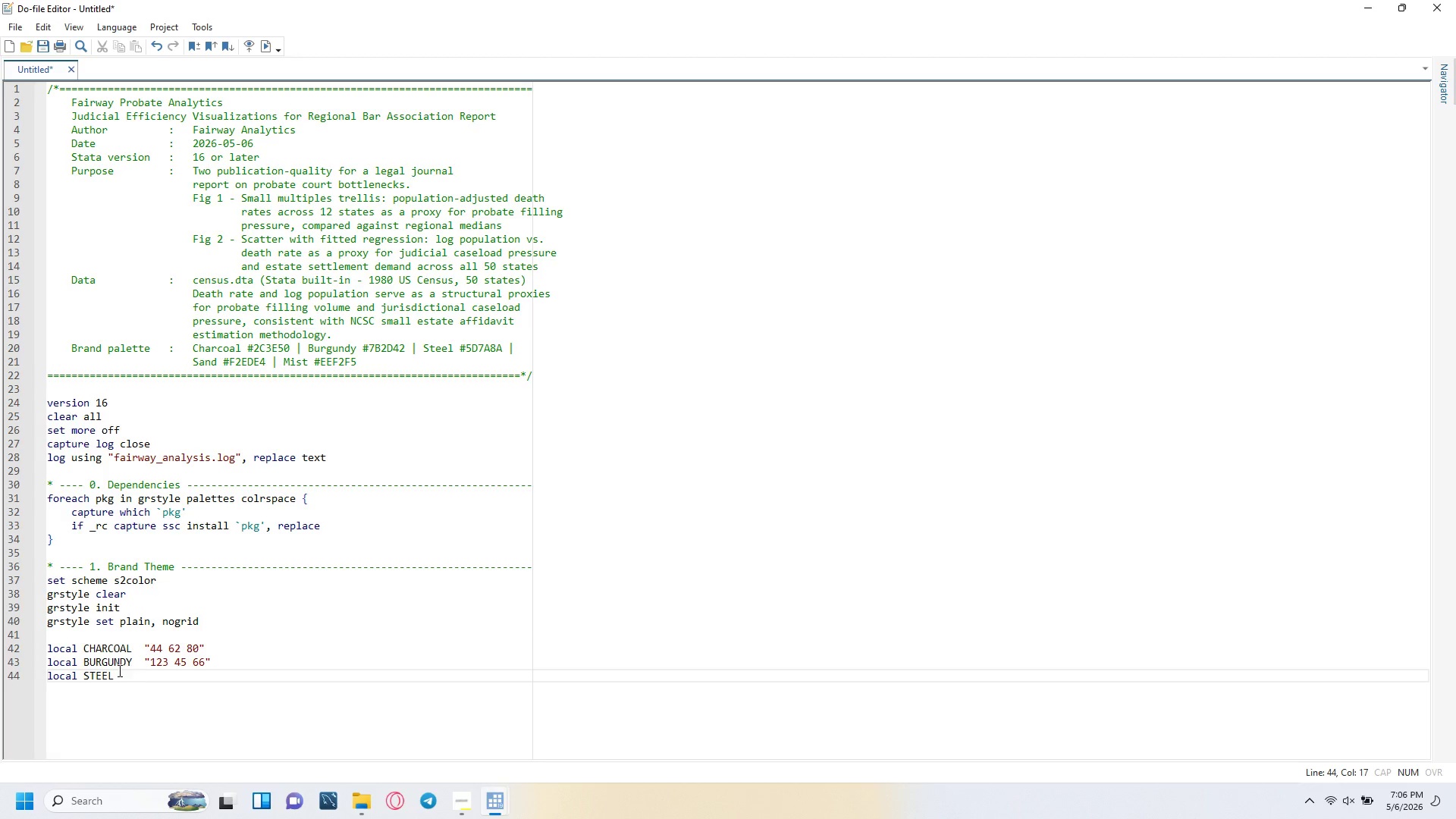 
left_click([114, 671])
 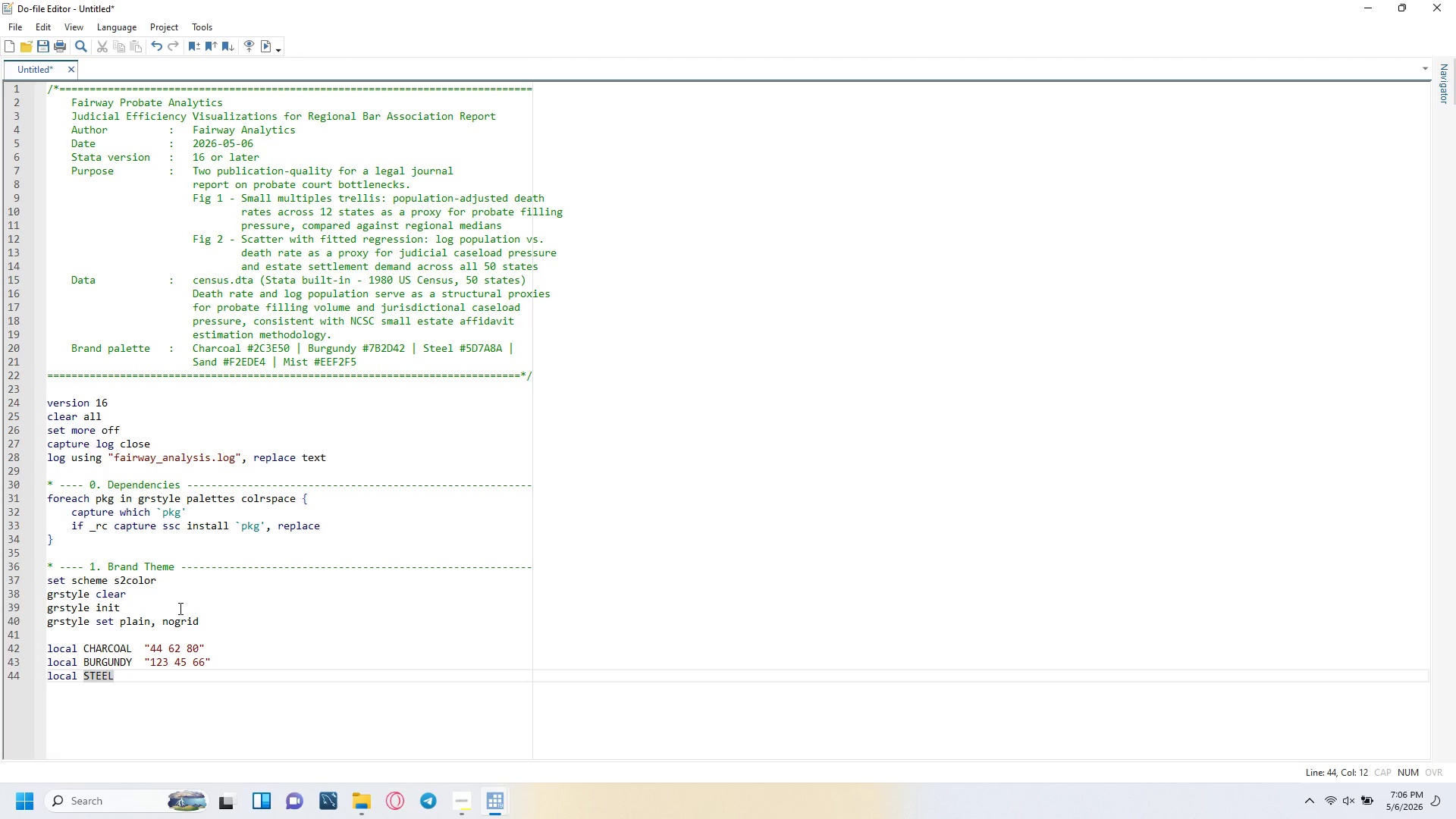 
key(Backspace)
key(Backspace)
key(Backspace)
key(Backspace)
key(Backspace)
type(s)
key(Backspace)
type(STEEL )
key(Tab)
type(")
 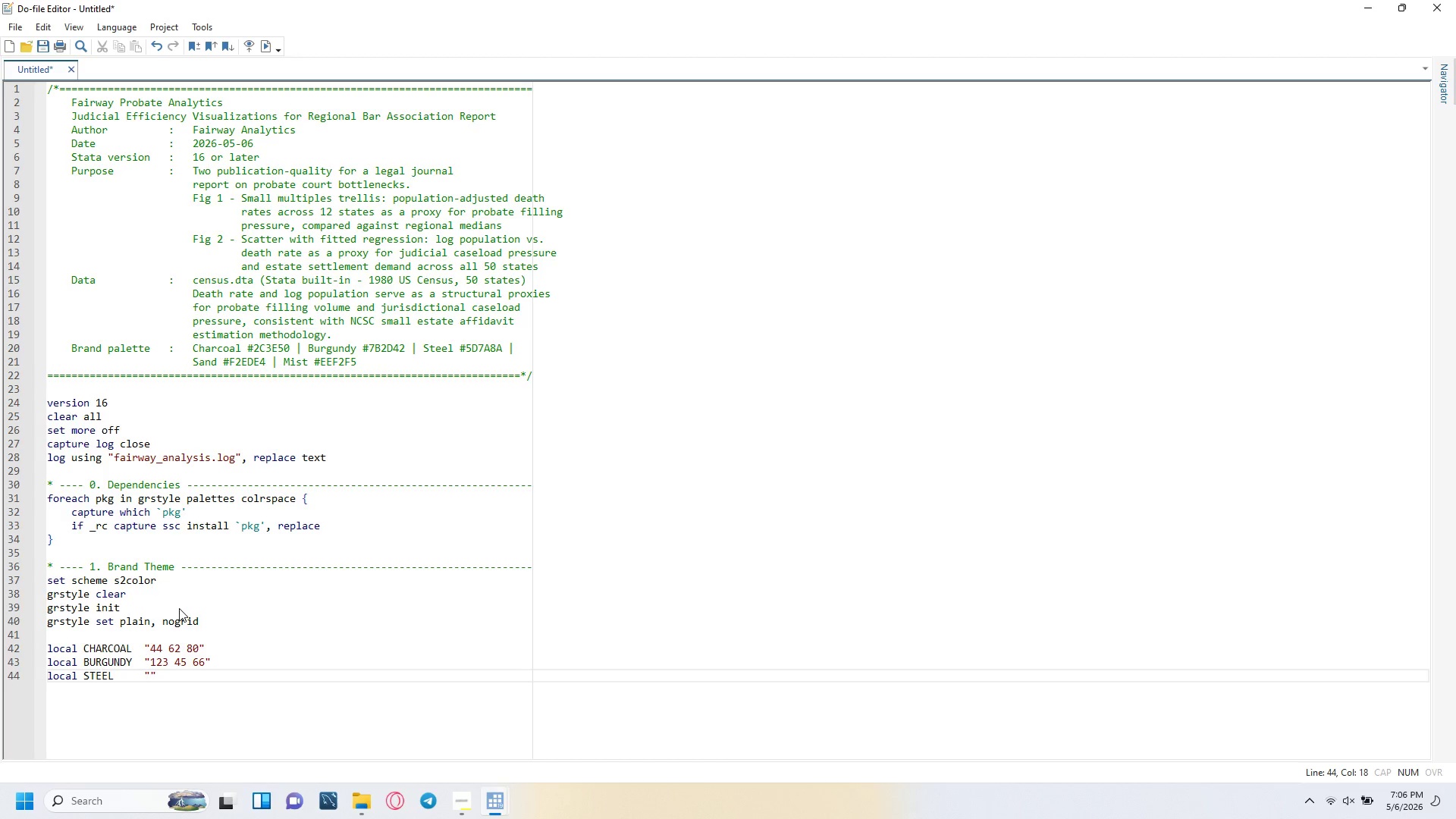 
key(Numpad9)
 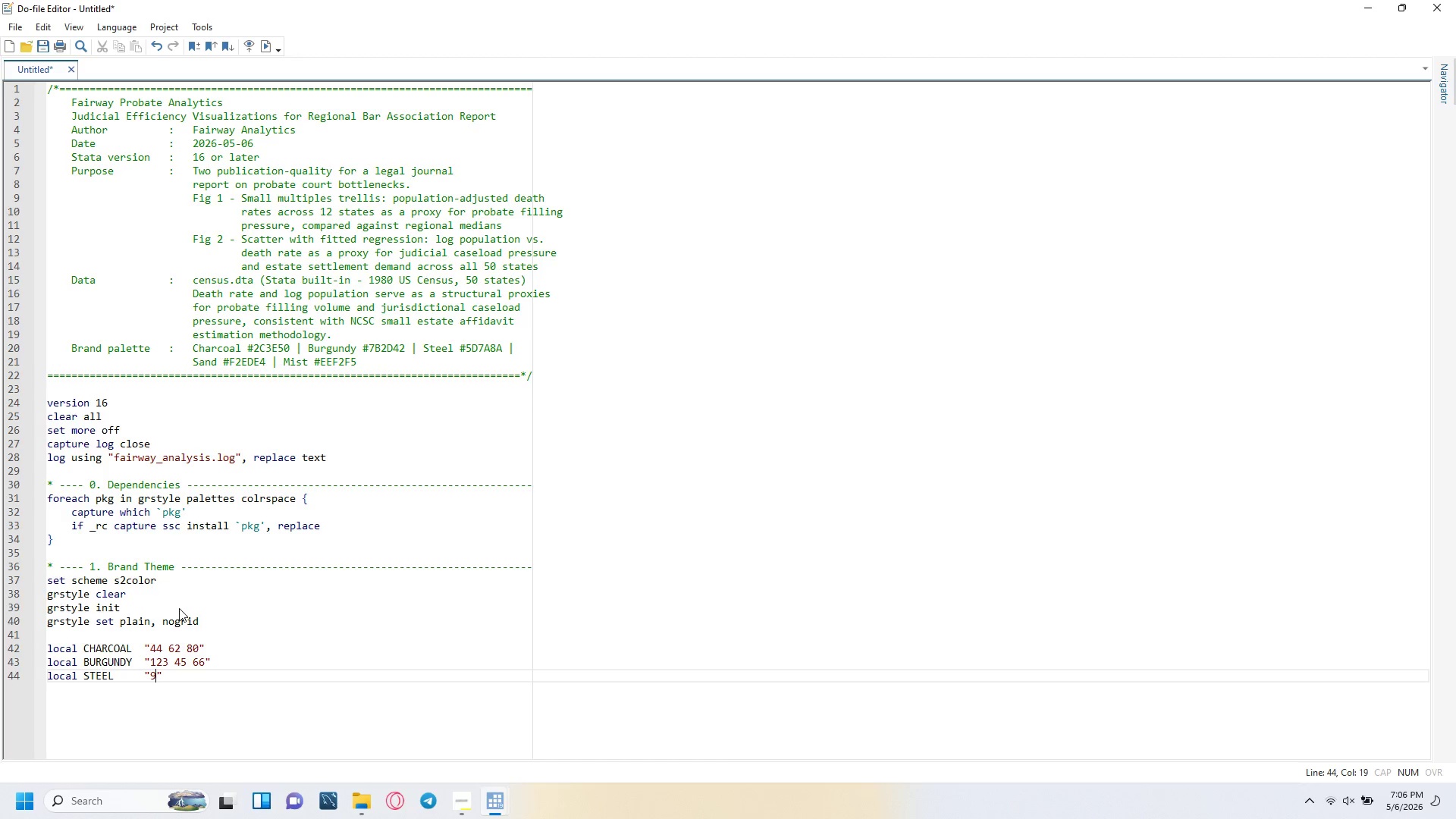 
key(Numpad3)
 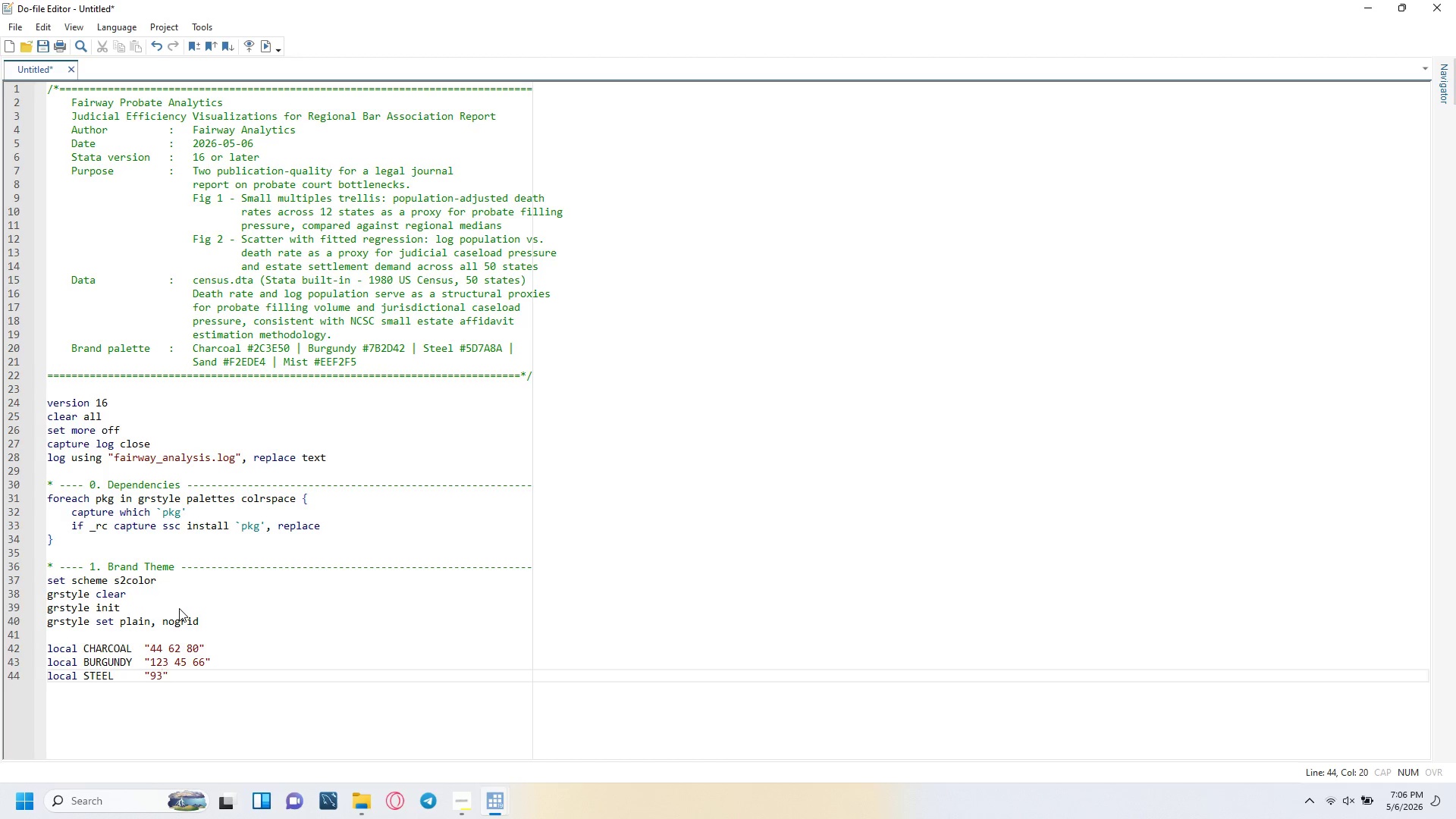 
key(Space)
 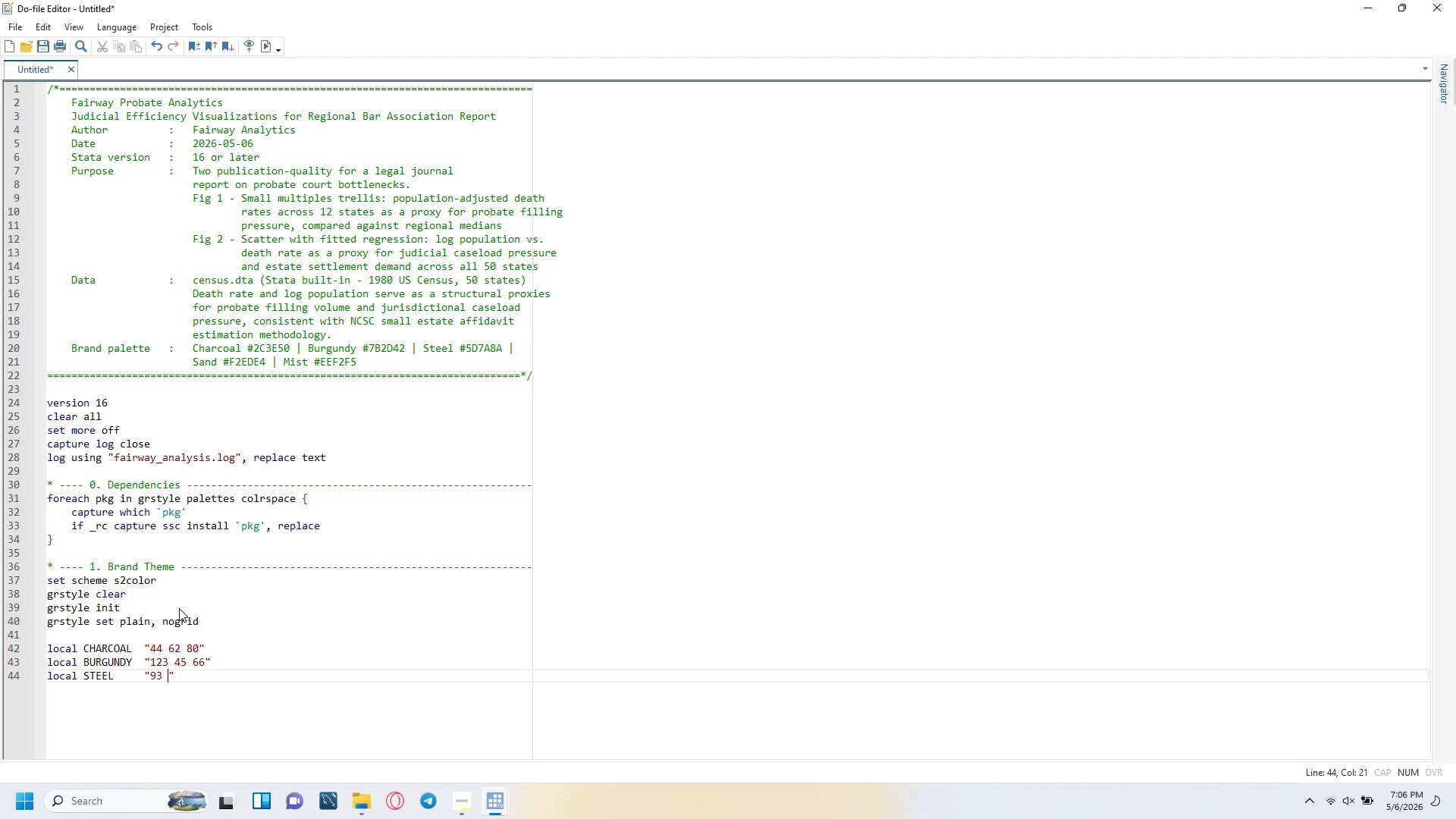 
key(Numpad1)
 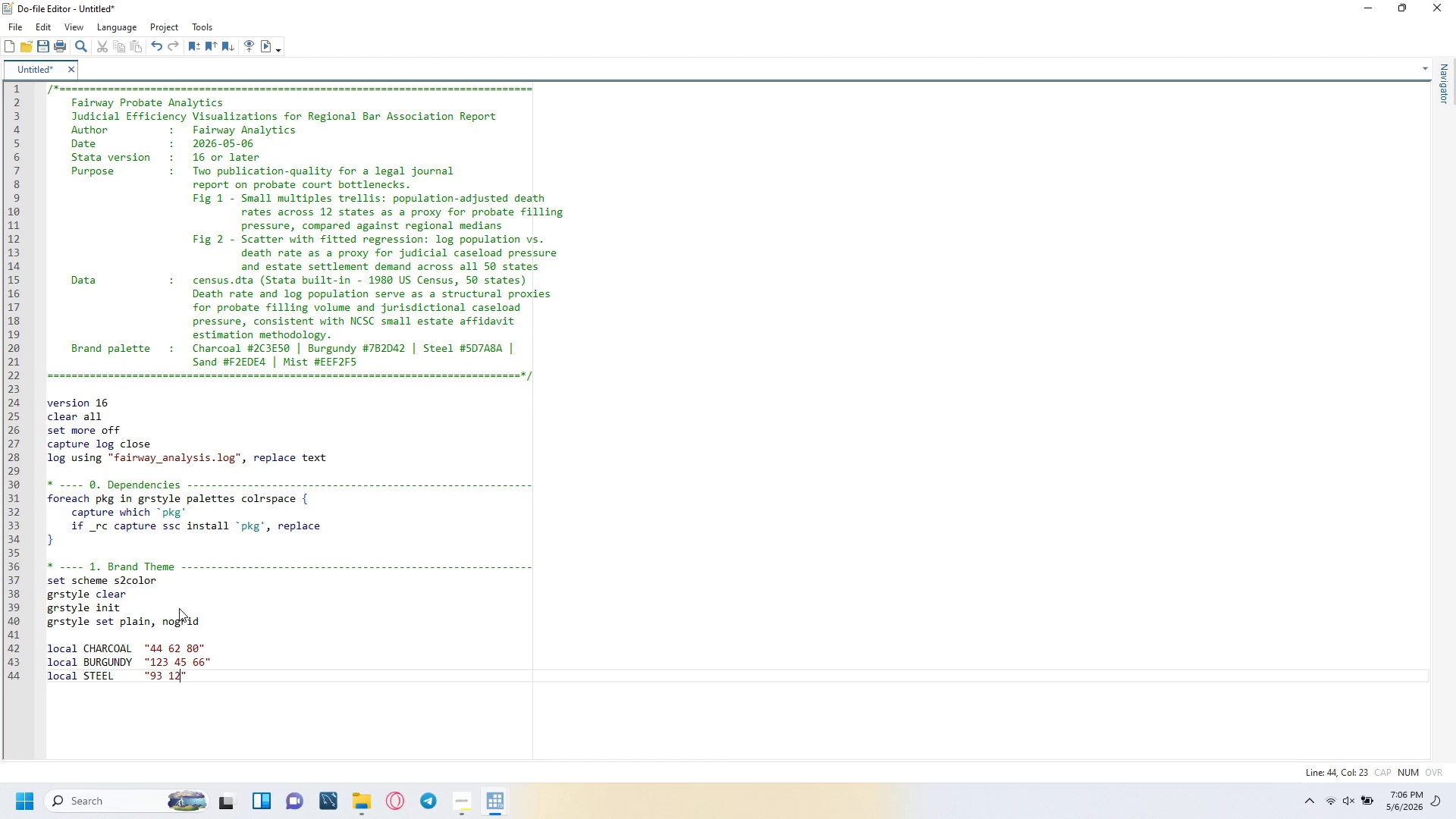 
key(Numpad2)
 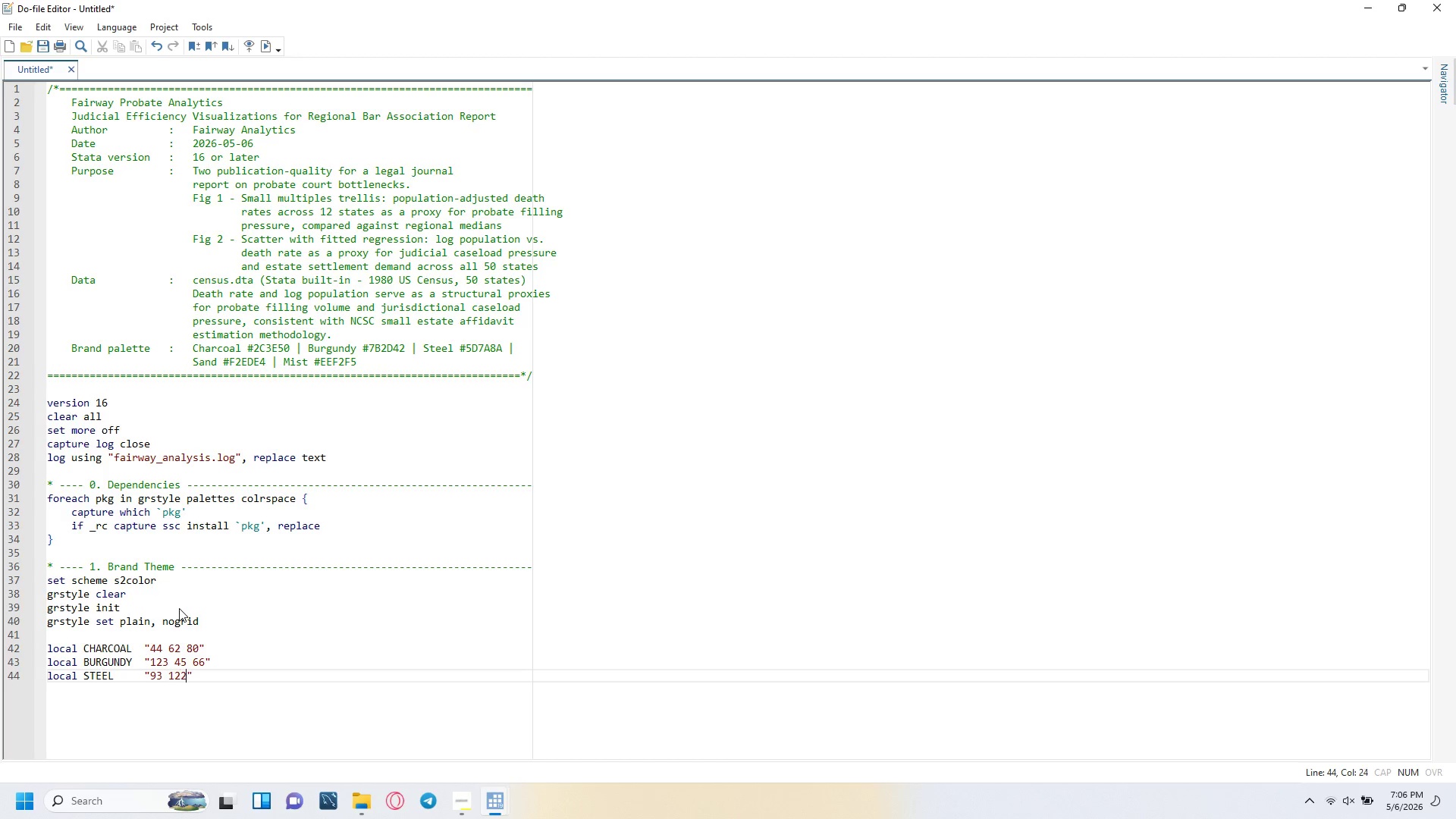 
key(Numpad2)
 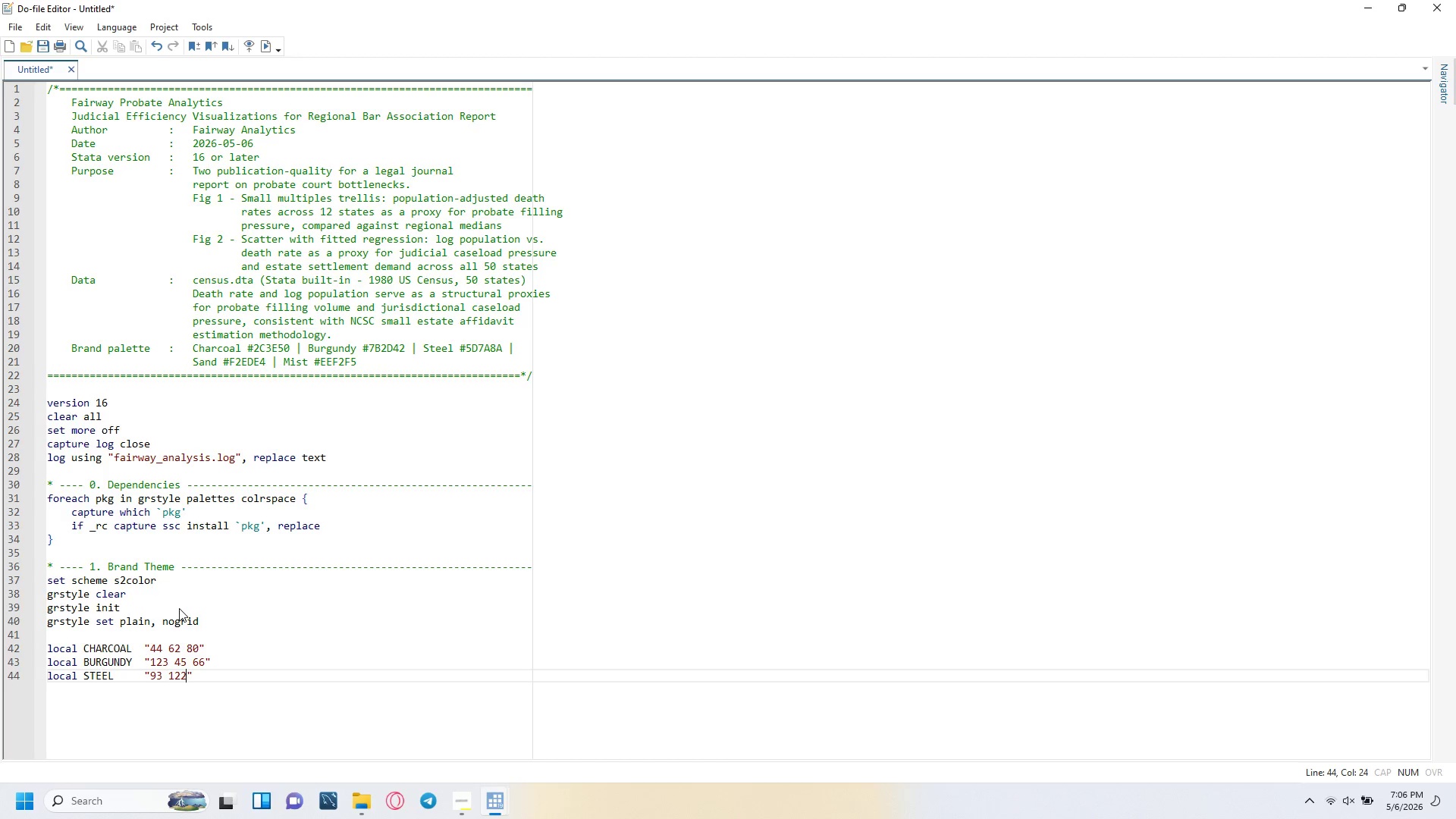 
key(Space)
 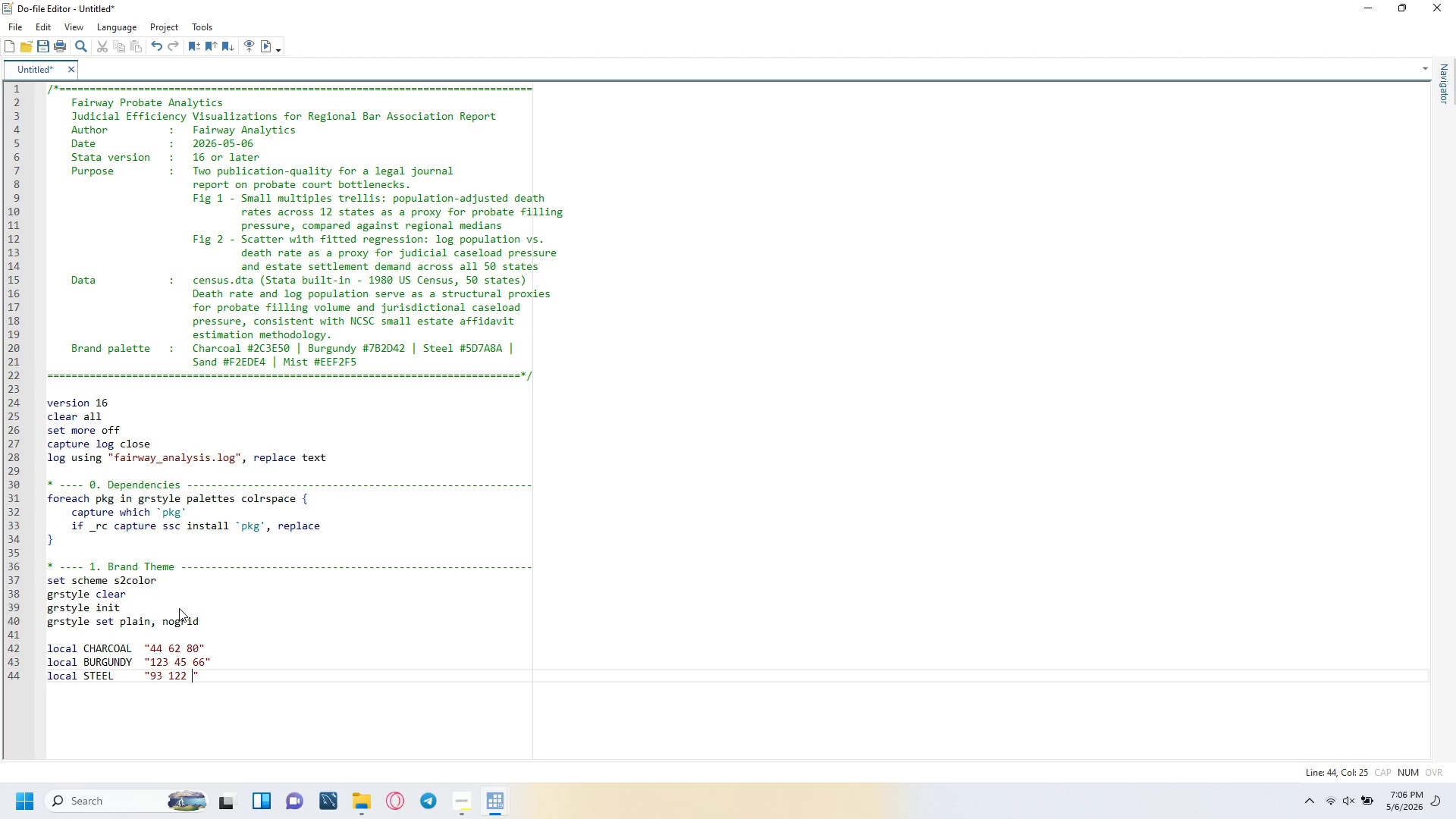 
key(Numpad1)
 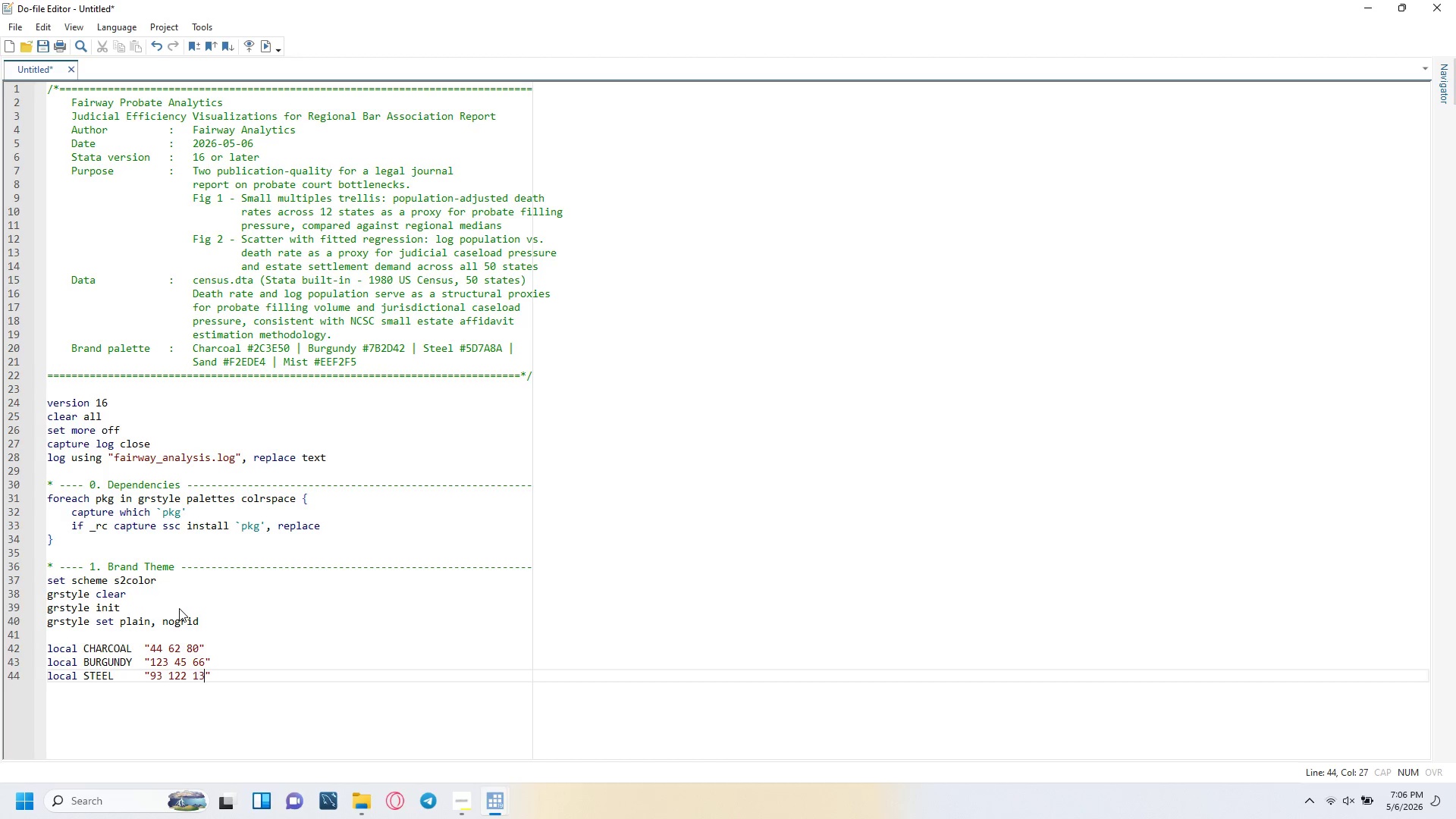 
key(Numpad3)
 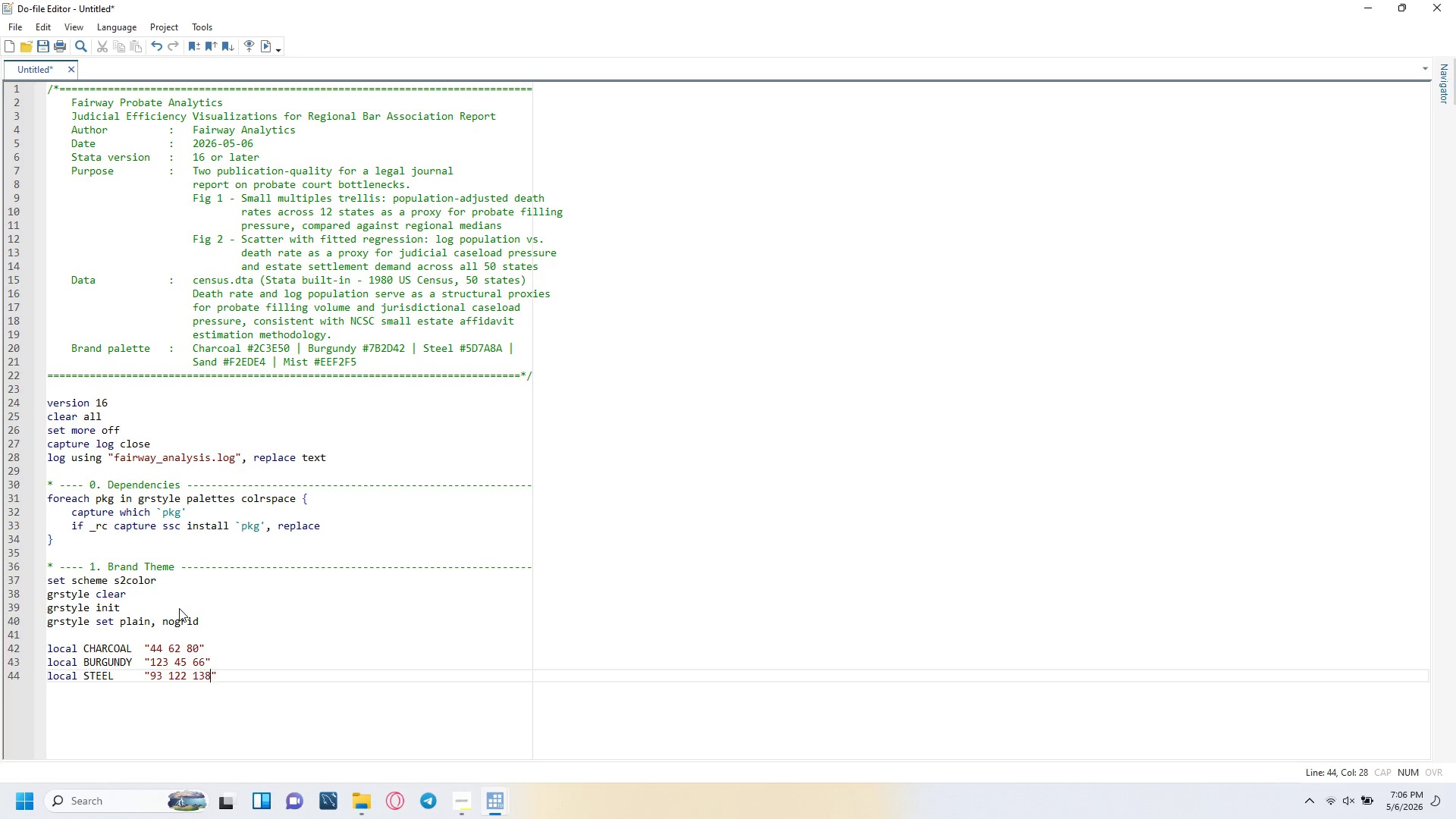 
key(Numpad8)
 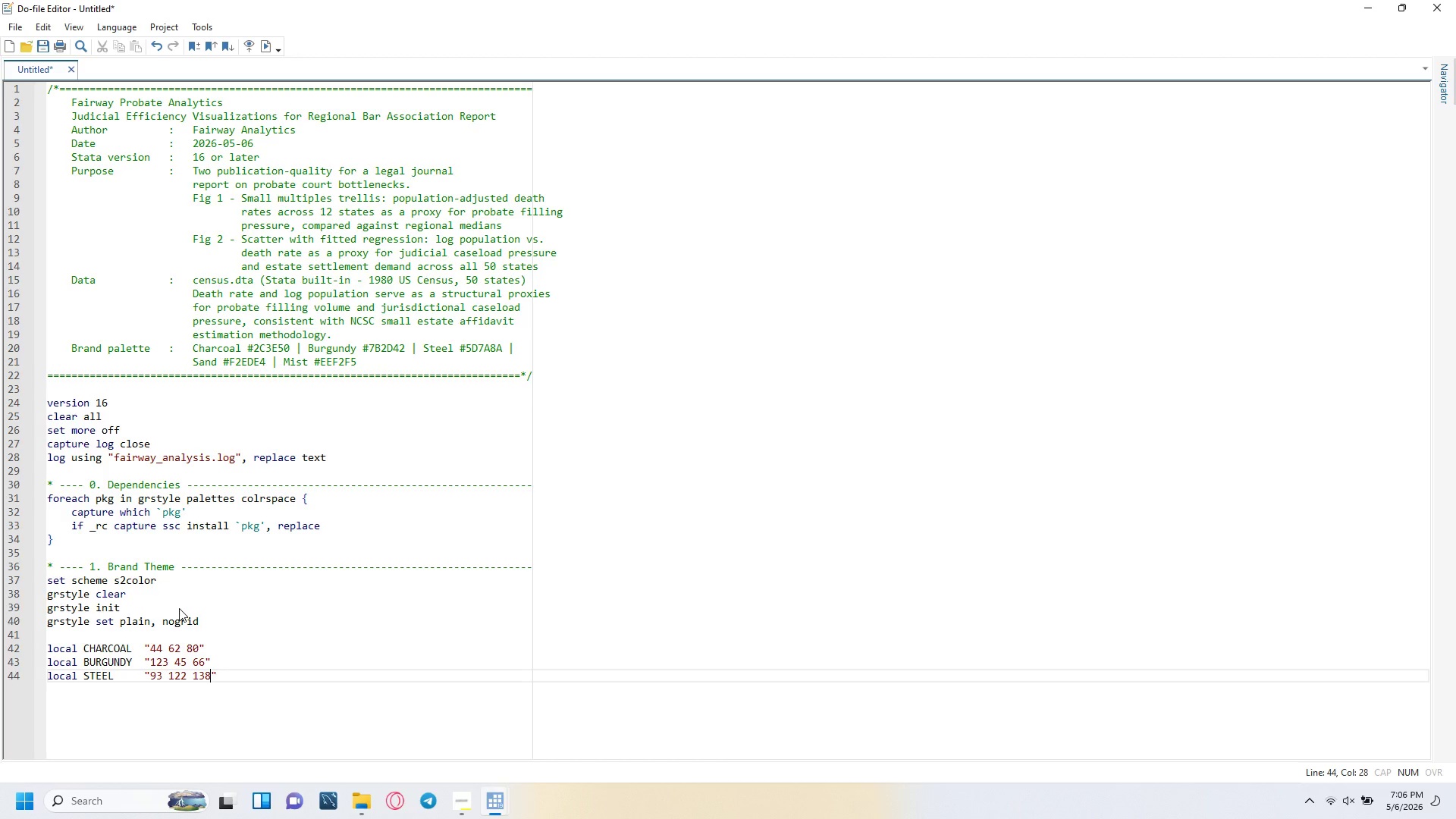 
key(ArrowRight)
 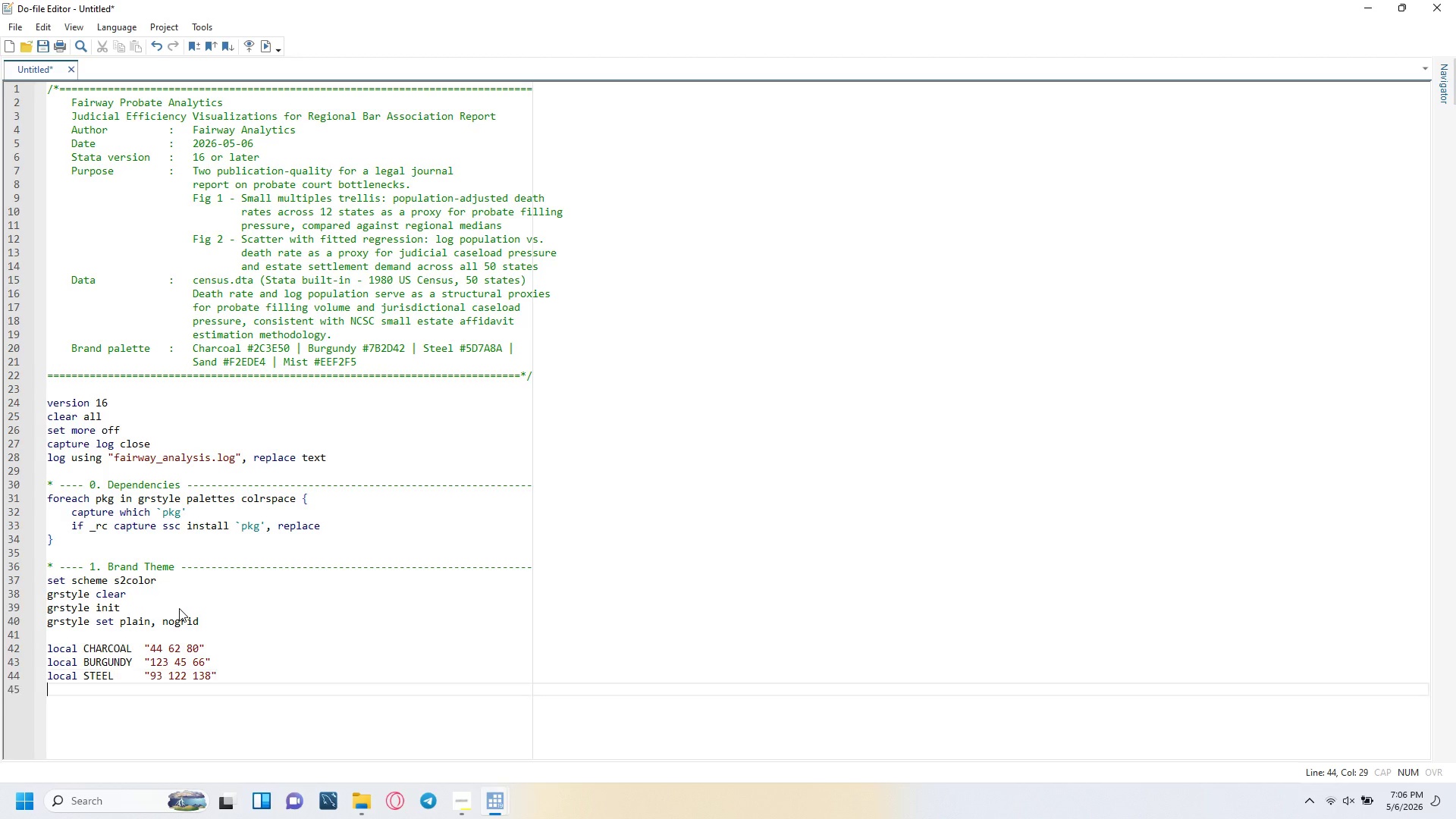 
key(Enter)
 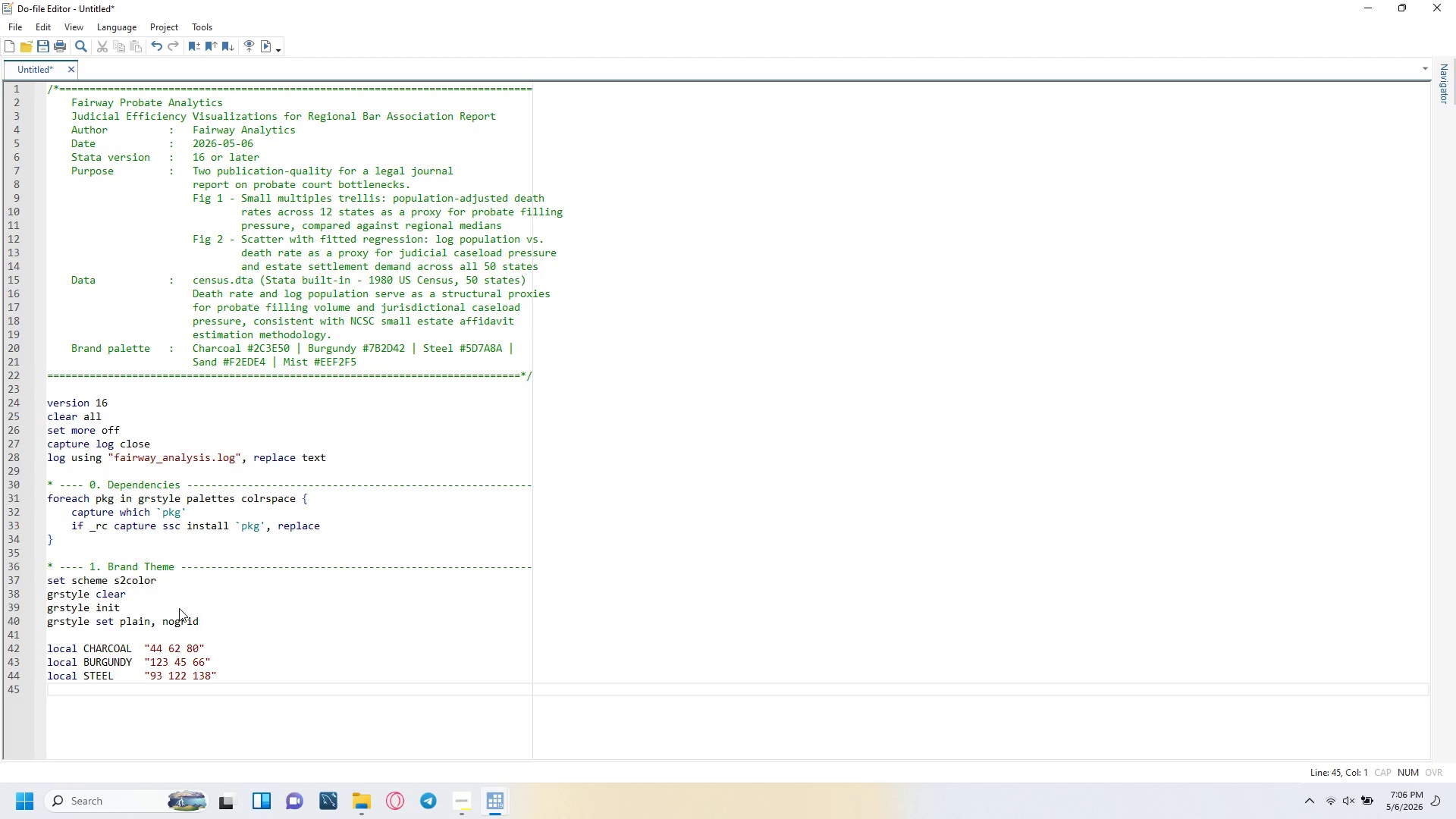 
type(locak)
key(Backspace)
type(l Sa)
key(Backspace)
type(AND )
key(Tab)
key(Tab)
type("242 237 228)
 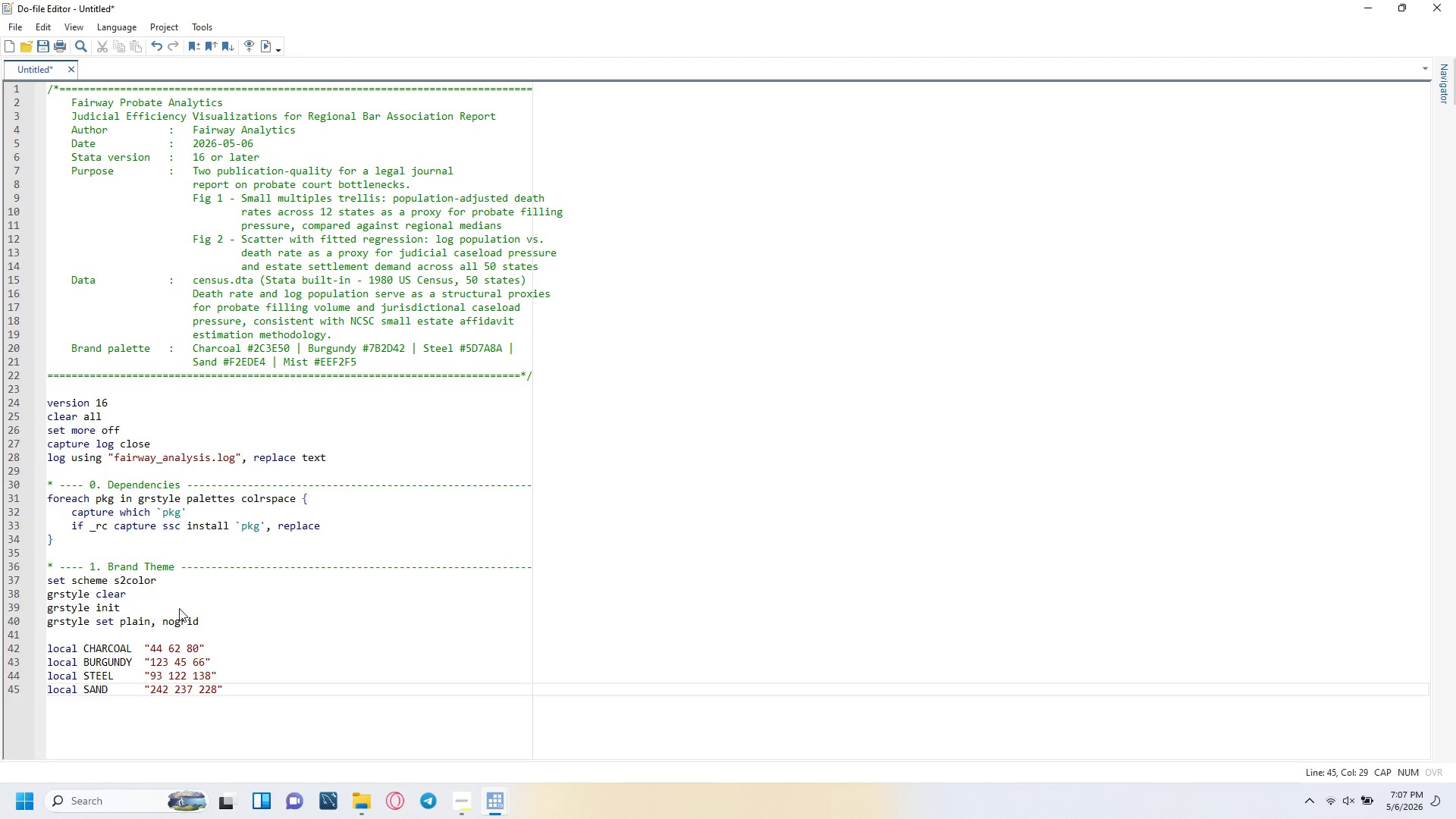 
key(ArrowRight)
 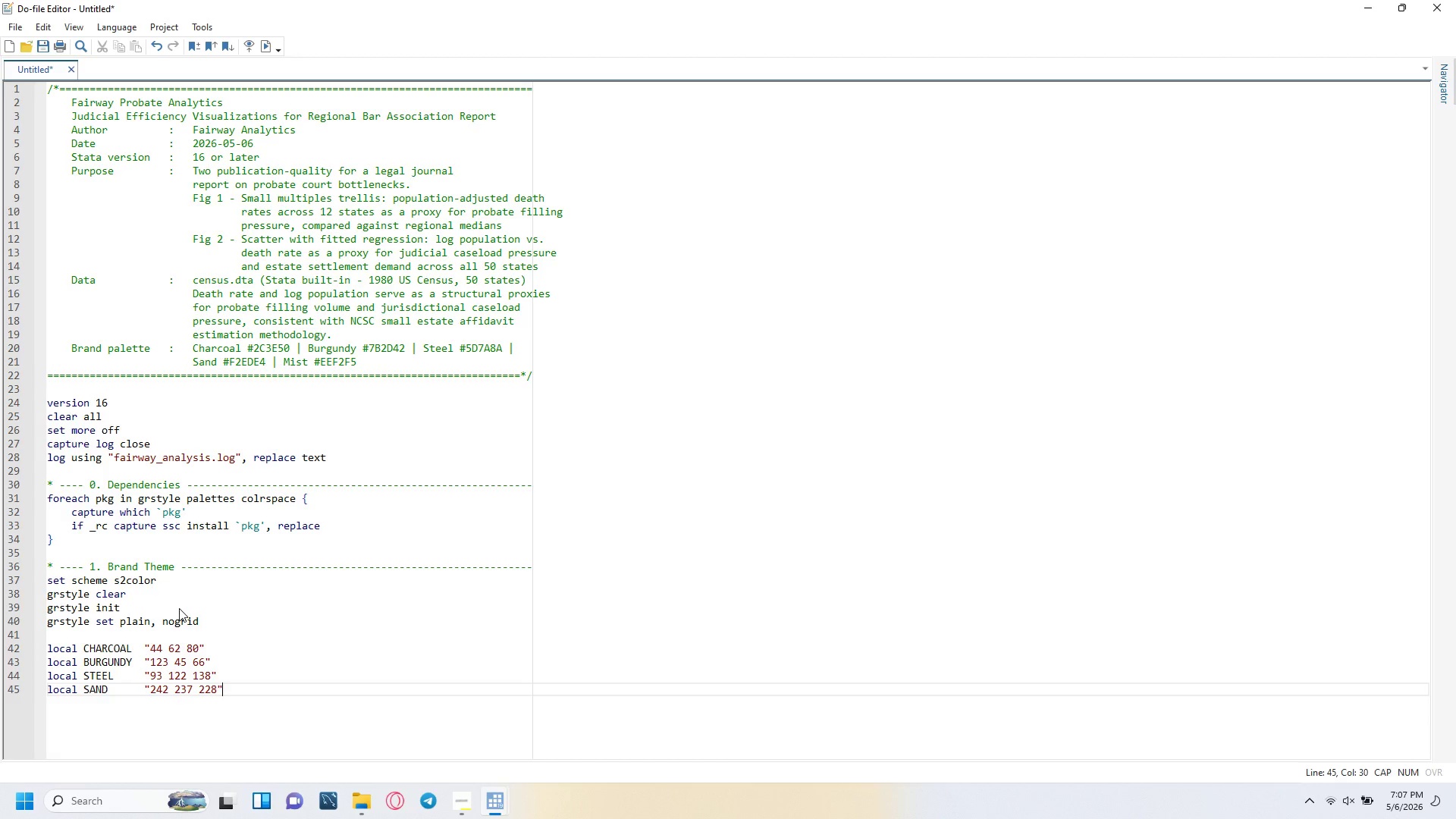 
key(Enter)
 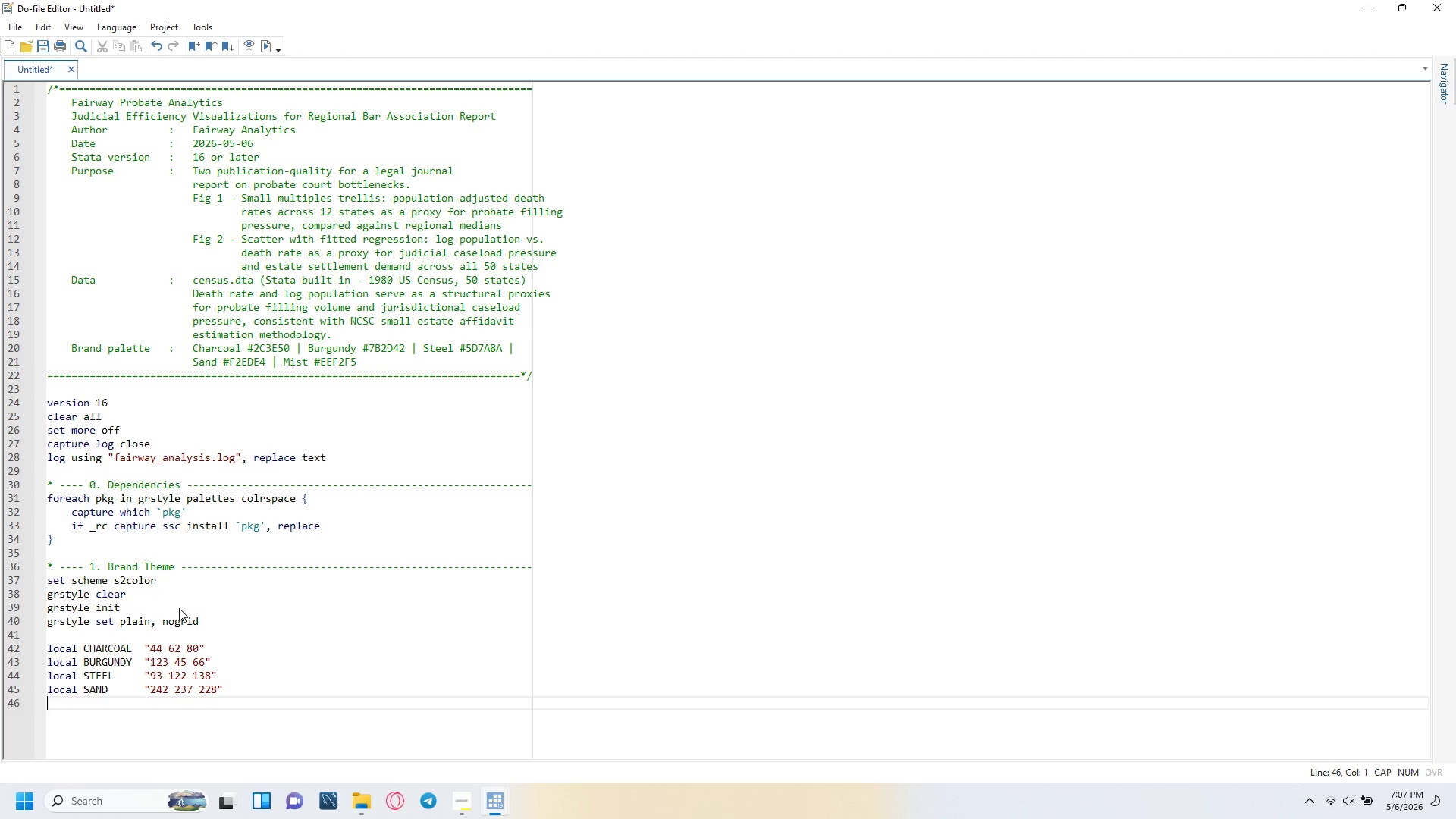 
type(local MIST )
key(Backspace)
key(Tab)
key(Tab)
type(")
 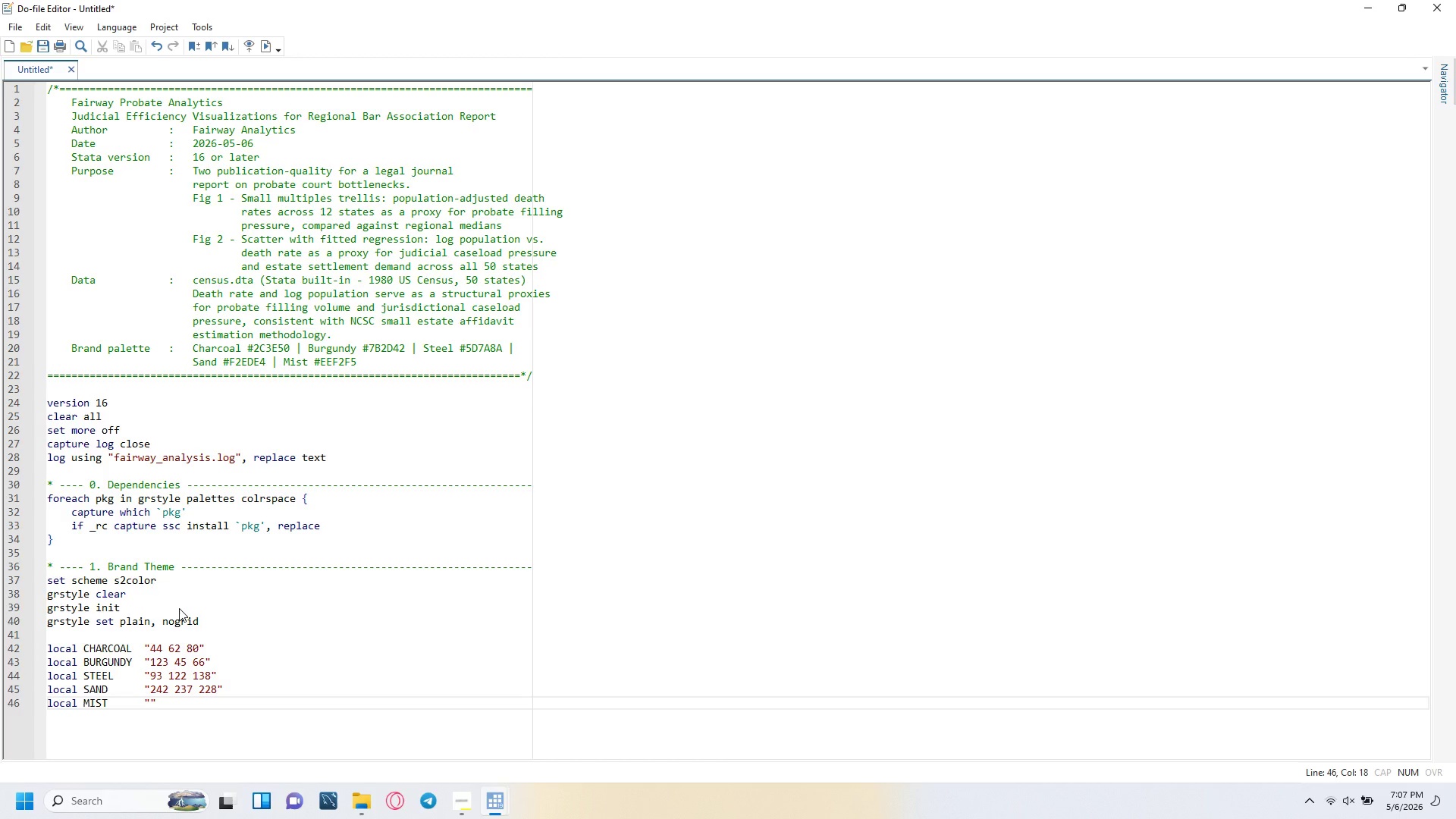 
key(Numpad2)
 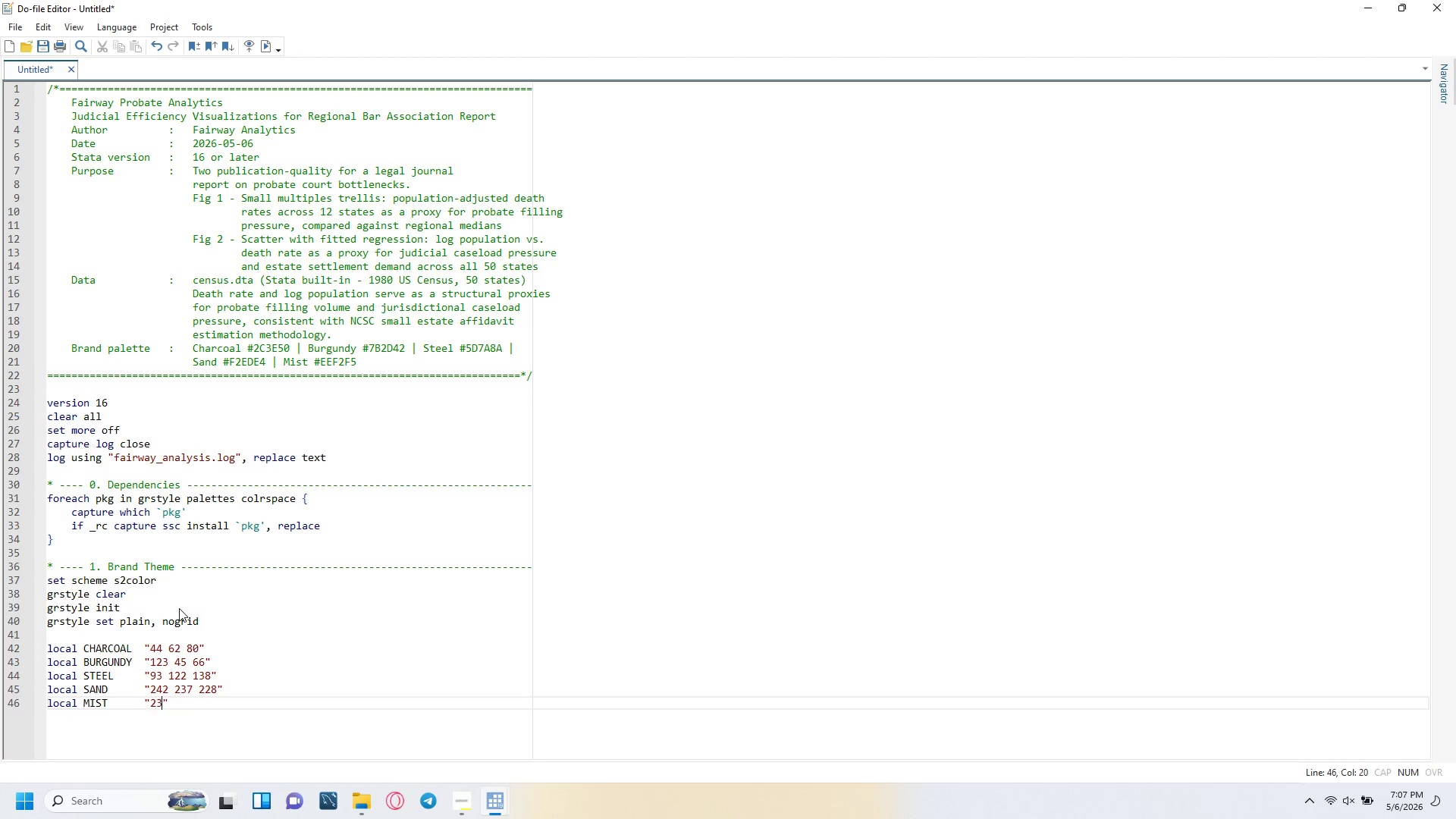 
key(Numpad3)
 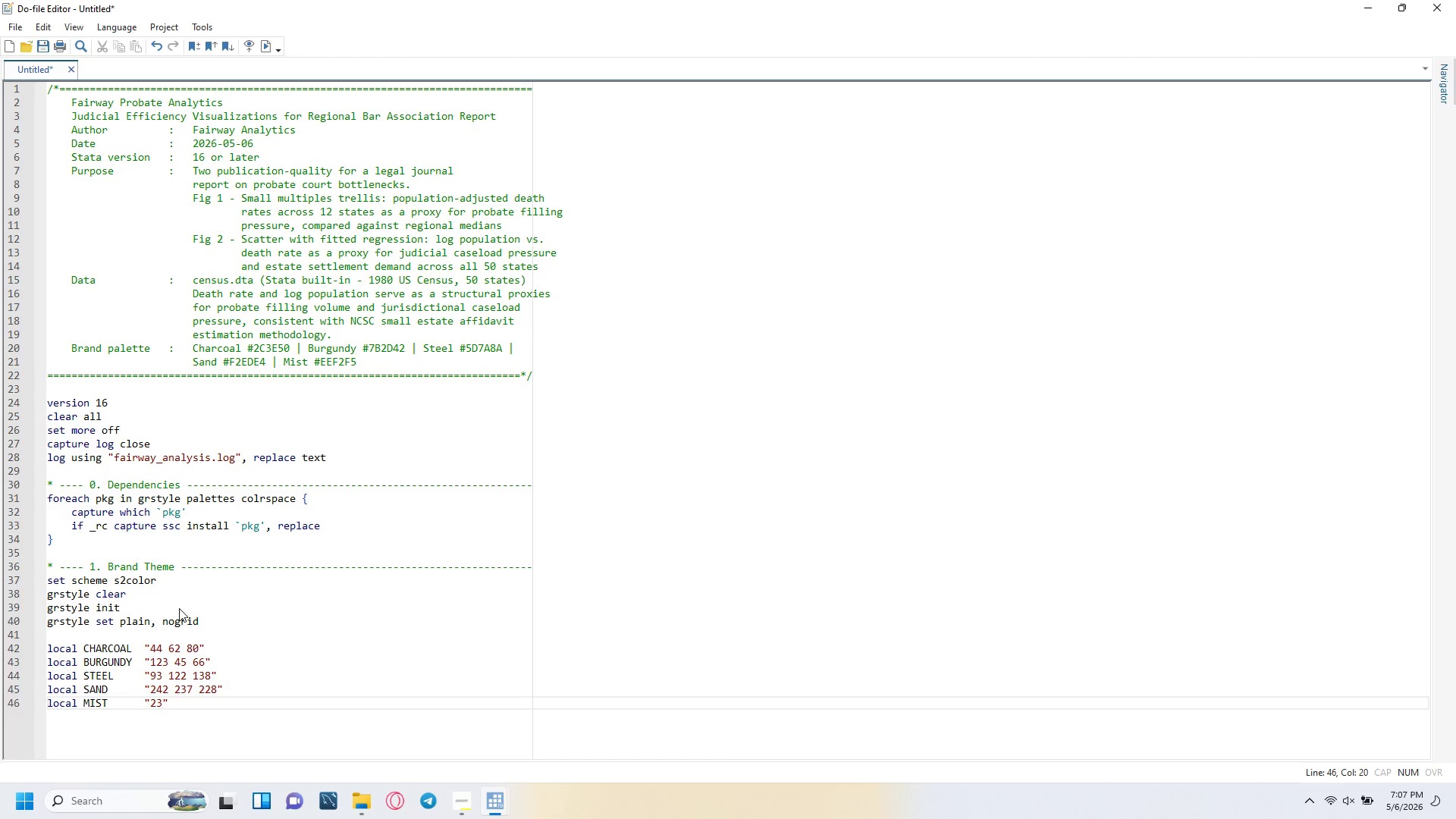 
key(Numpad8)
 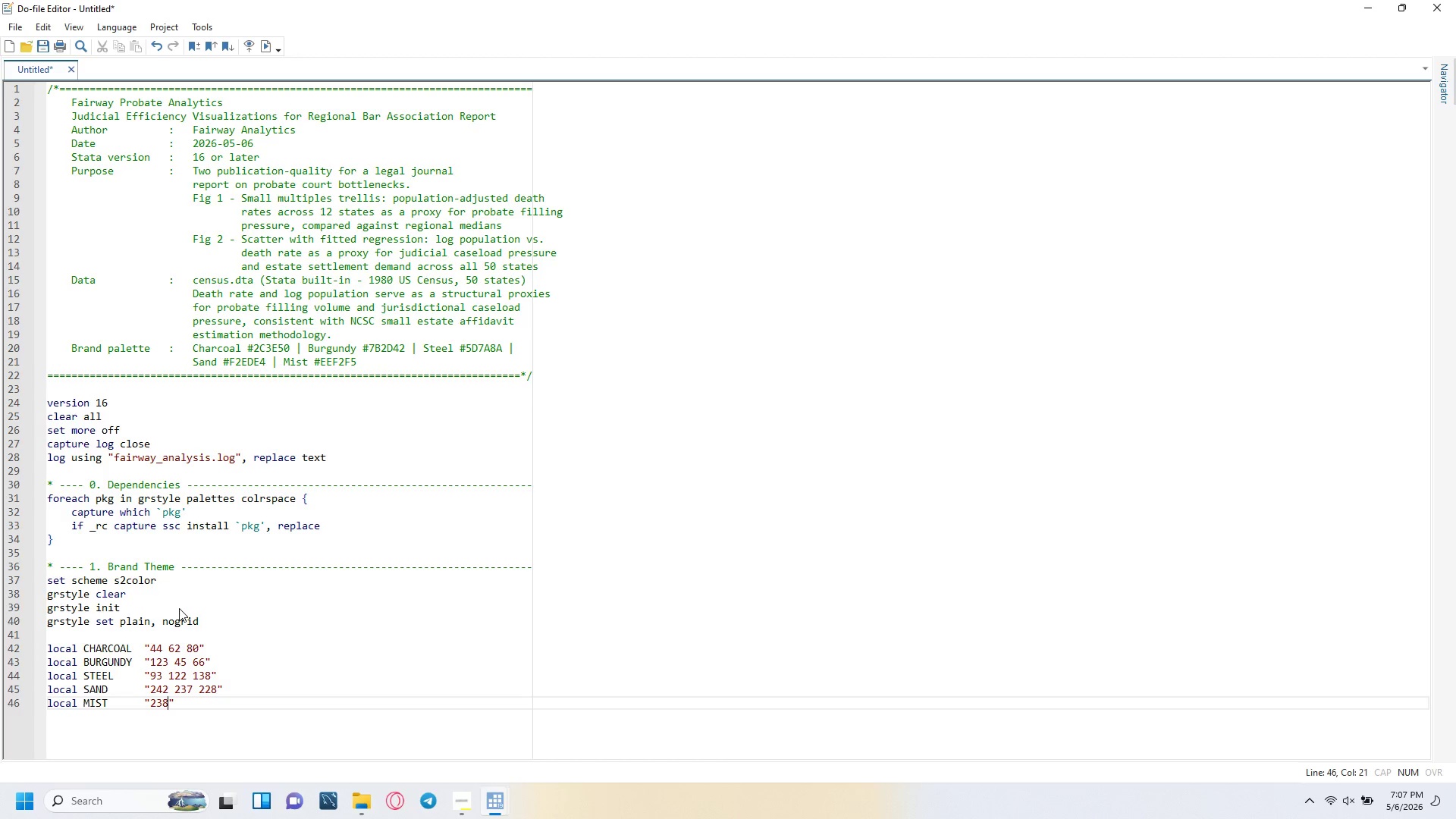 
key(Space)
 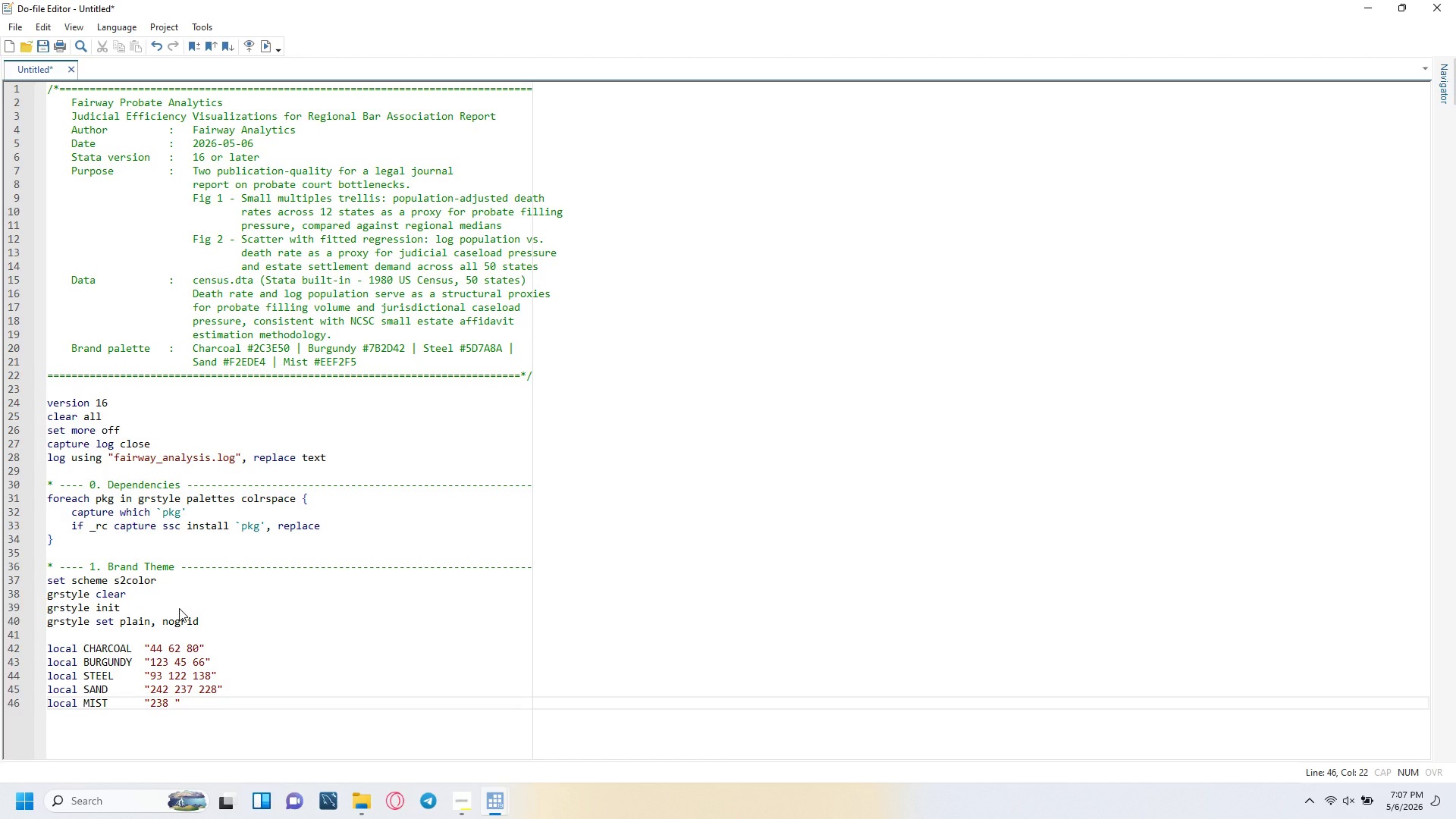 
key(Numpad2)
 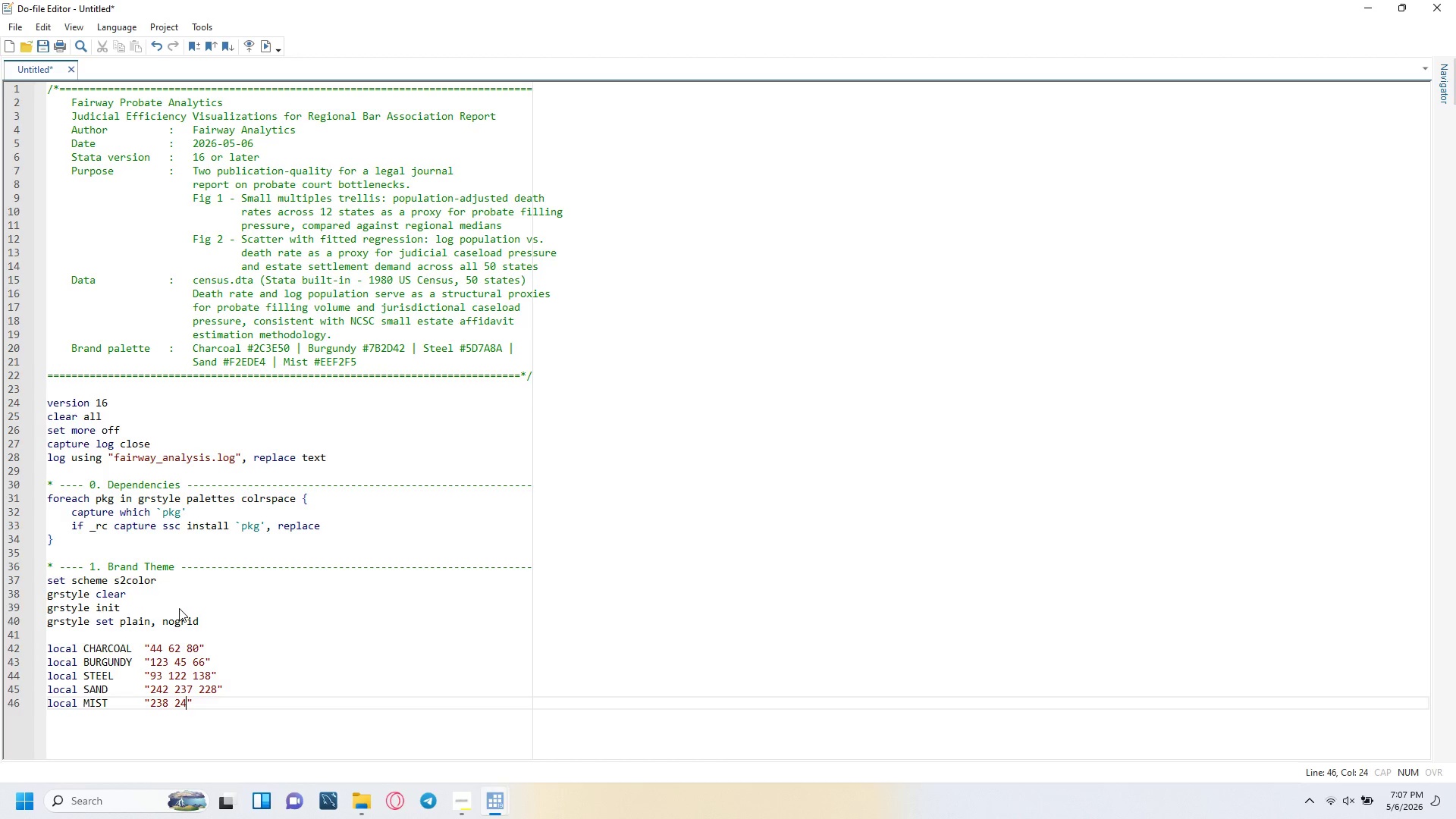 
key(Numpad4)
 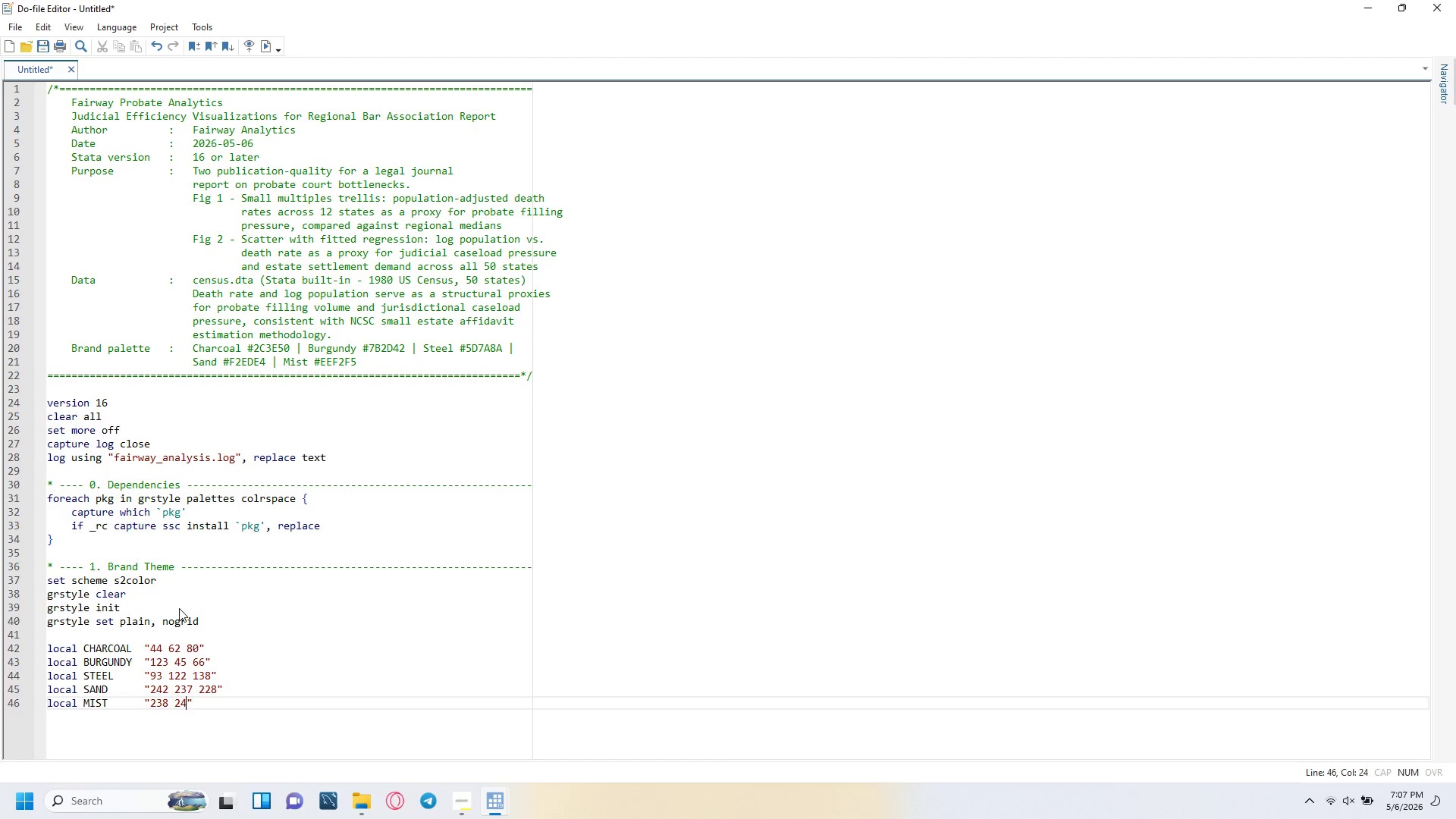 
key(Numpad2)
 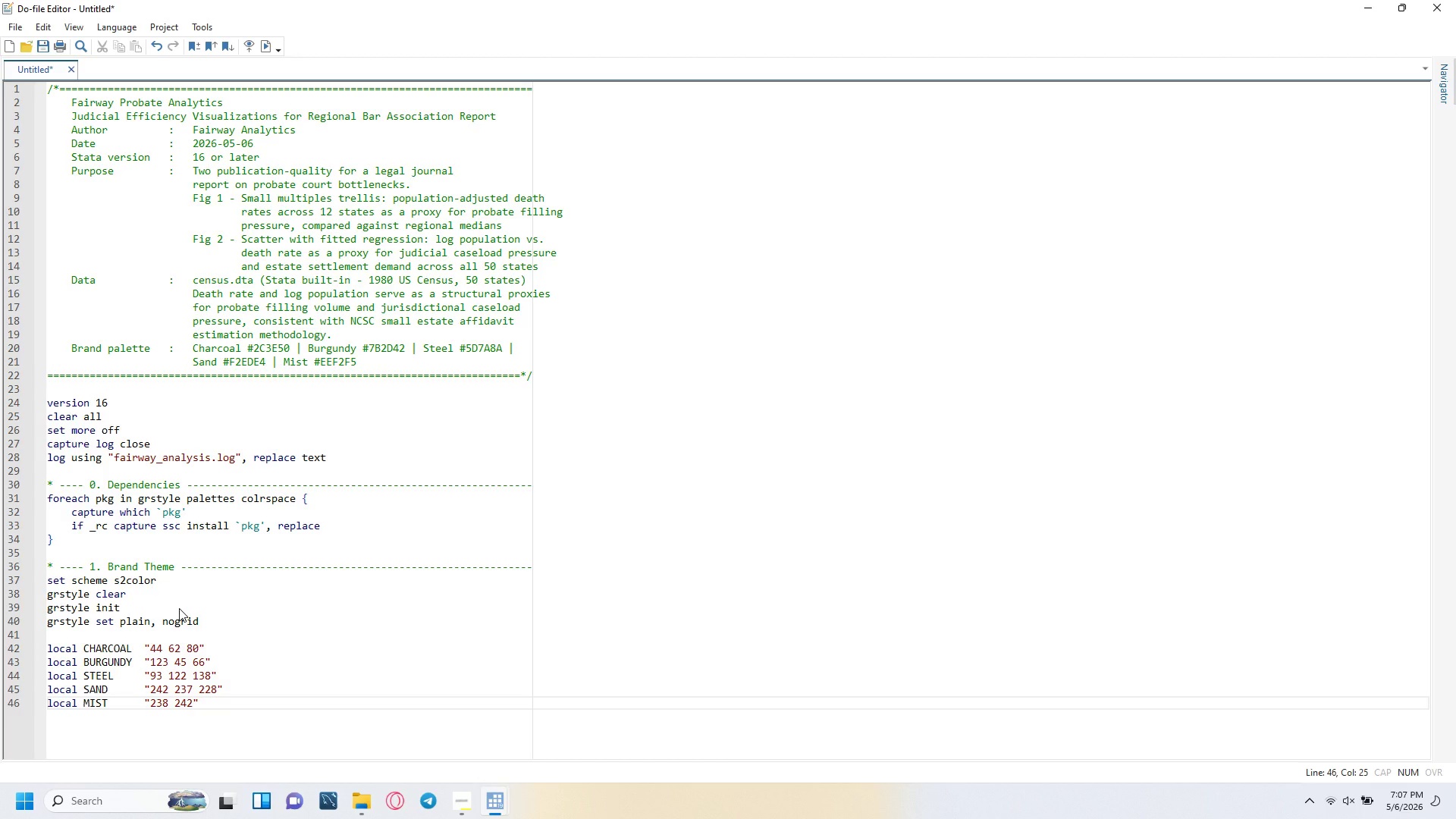 
key(Space)
 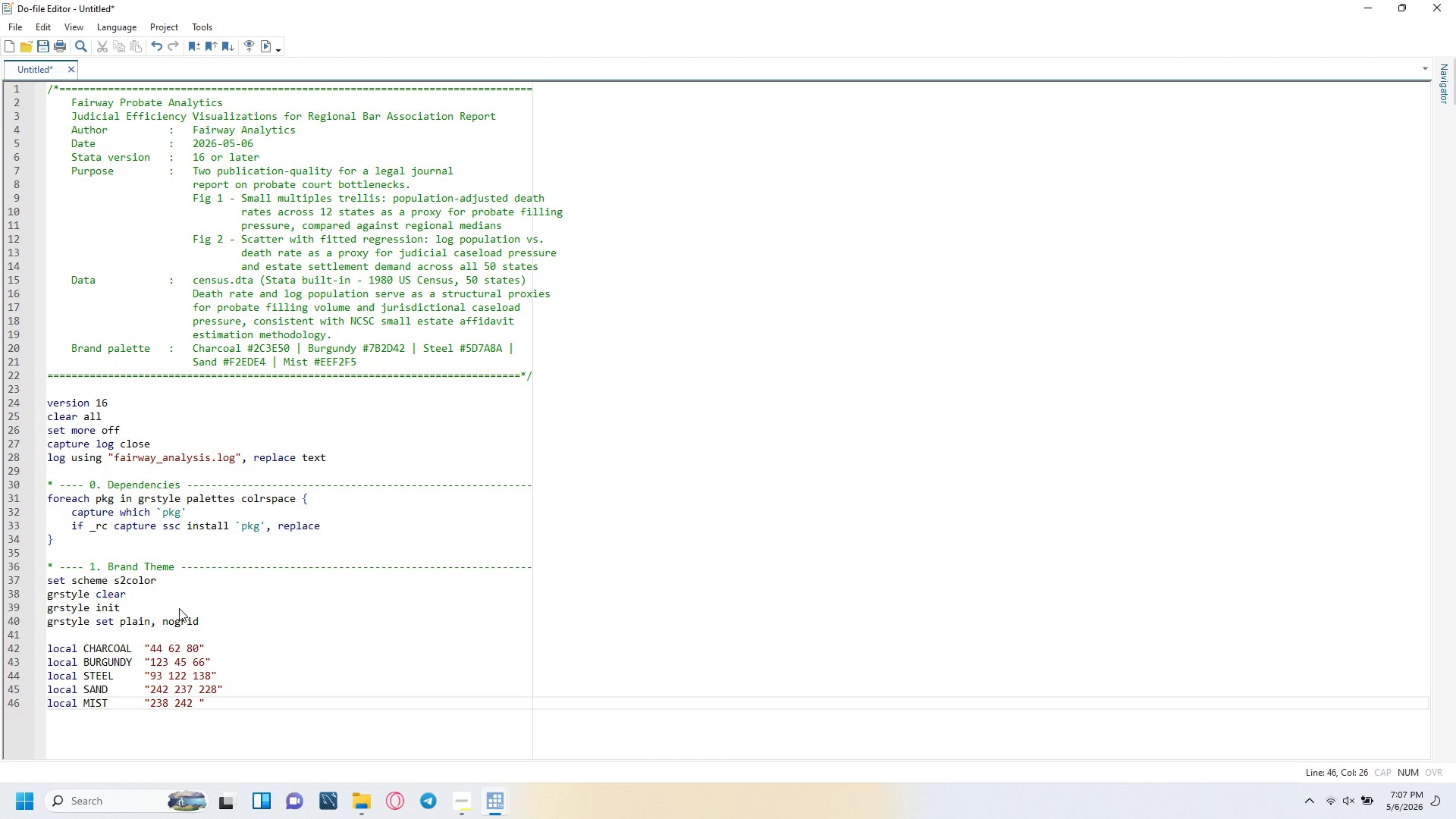 
key(Numpad2)
 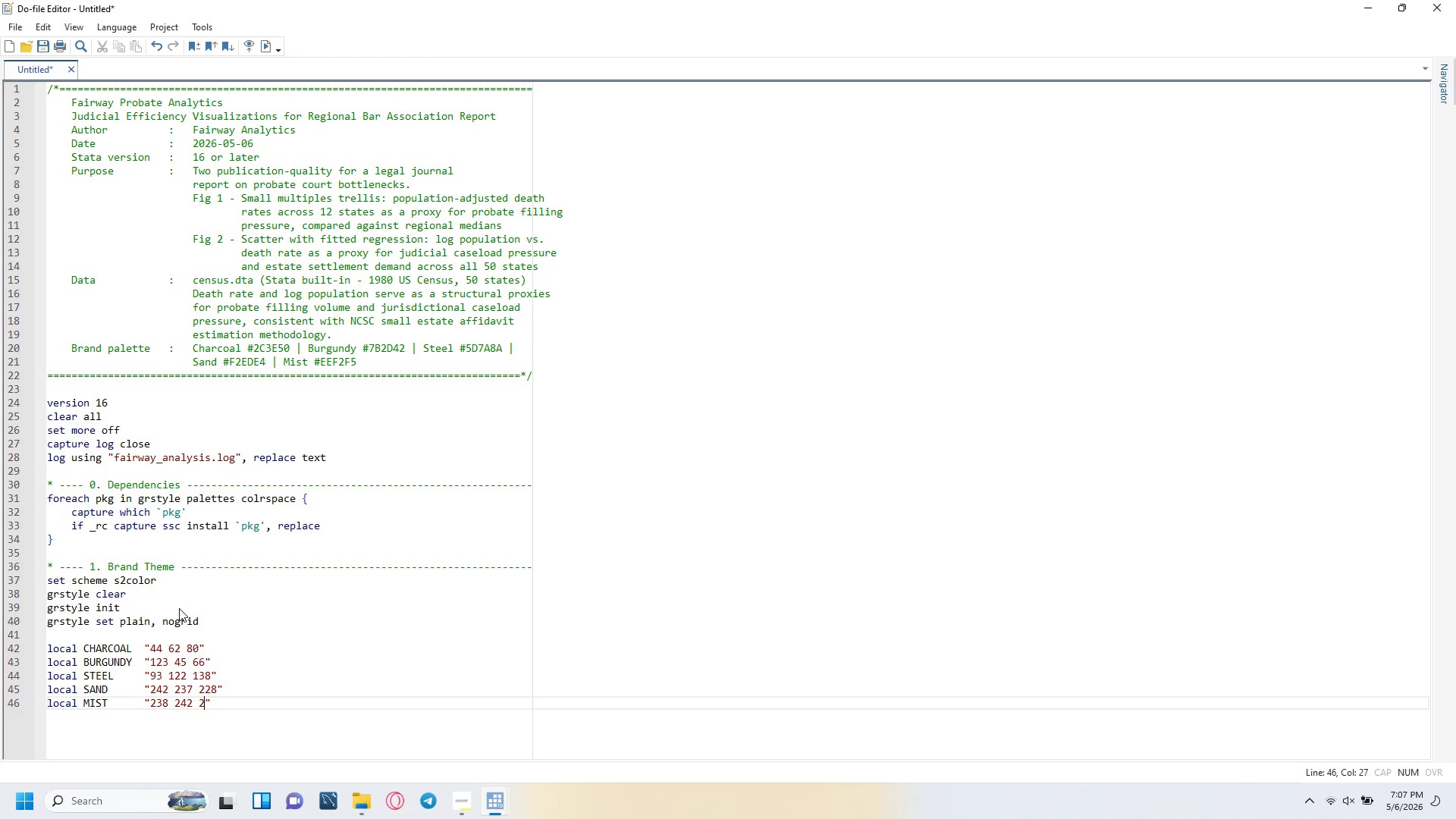 
key(Numpad4)
 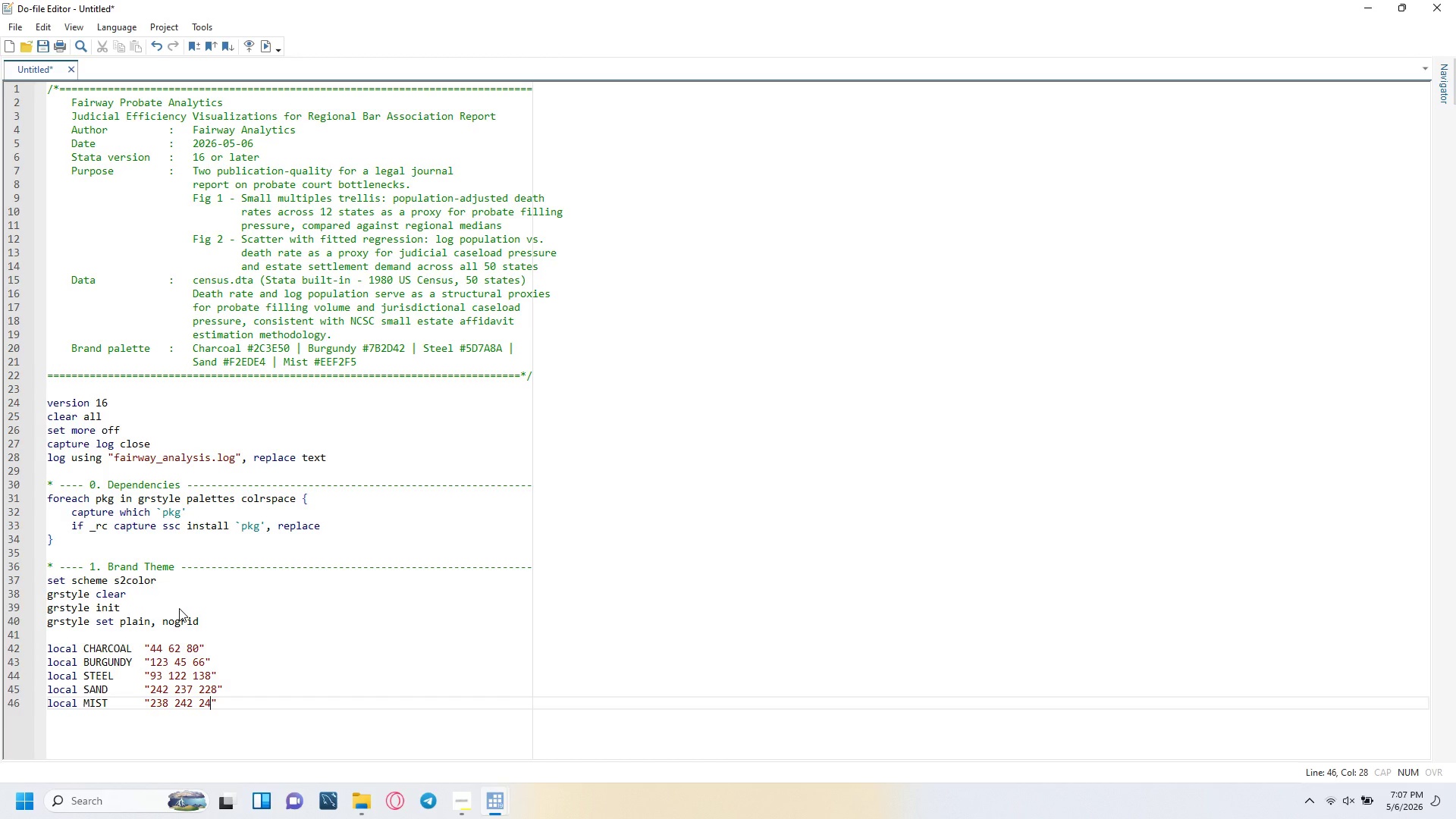 
key(Numpad5)
 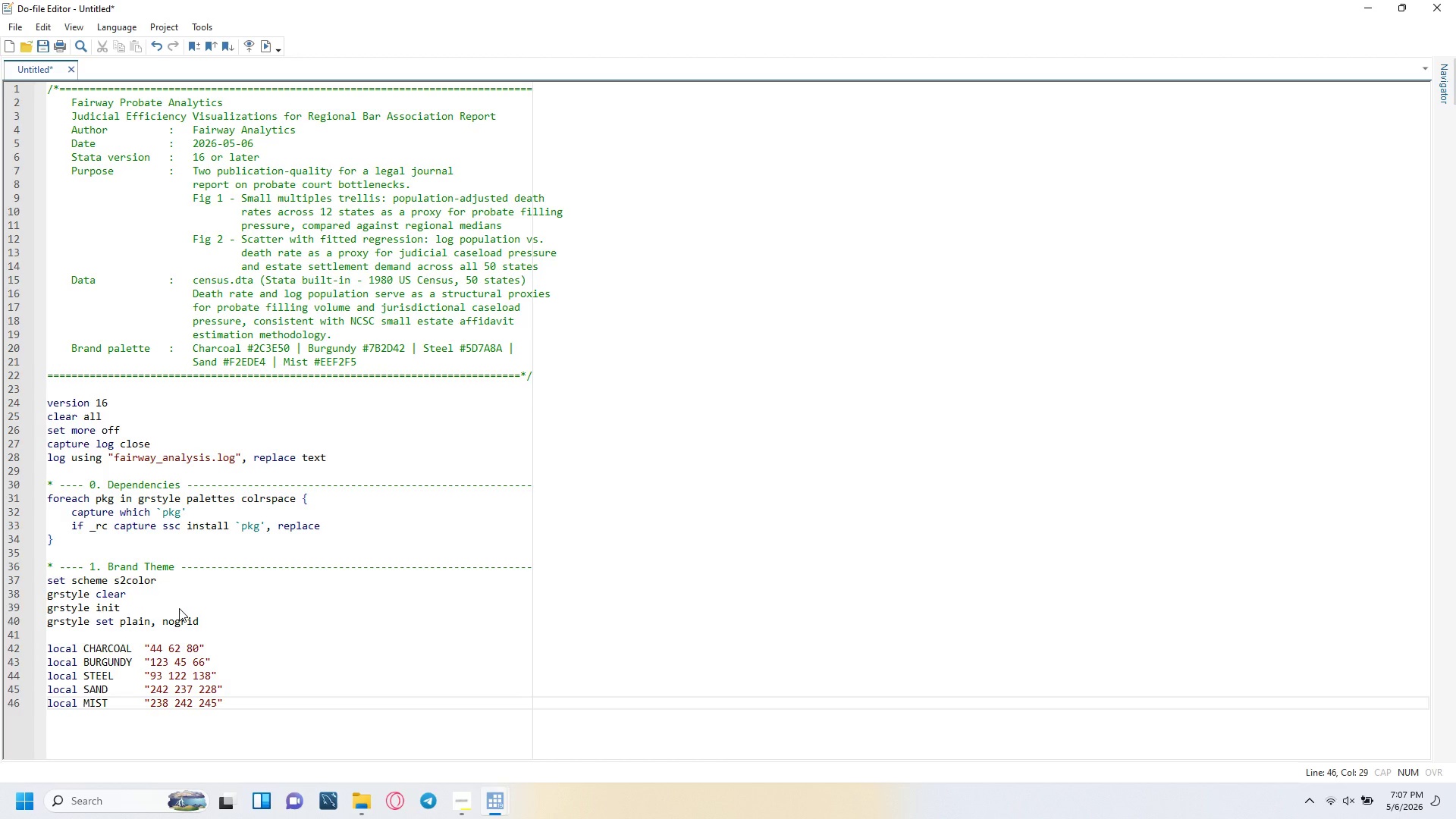 
key(ArrowRight)
 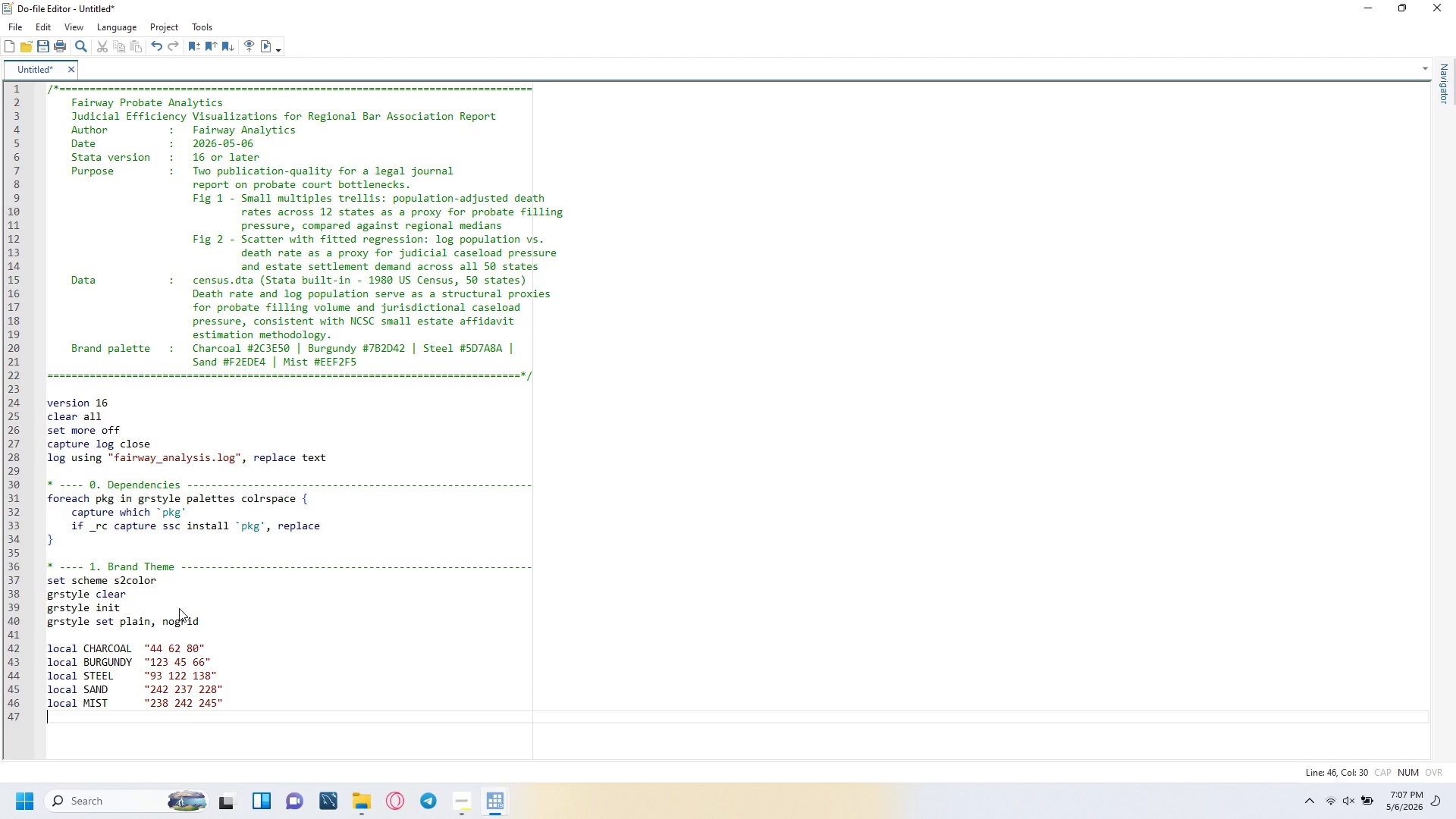 
key(Enter)
 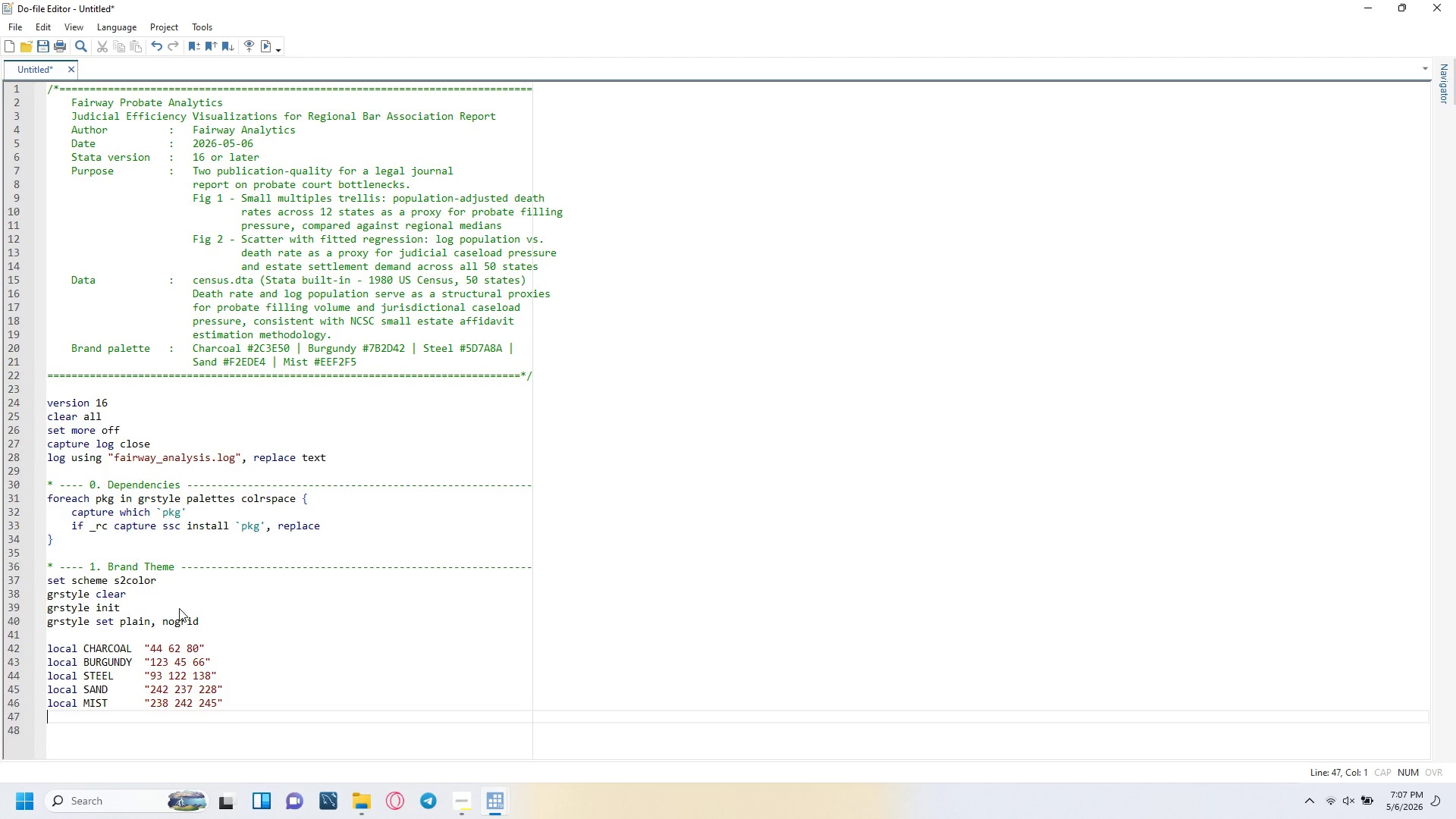 
key(Enter)
 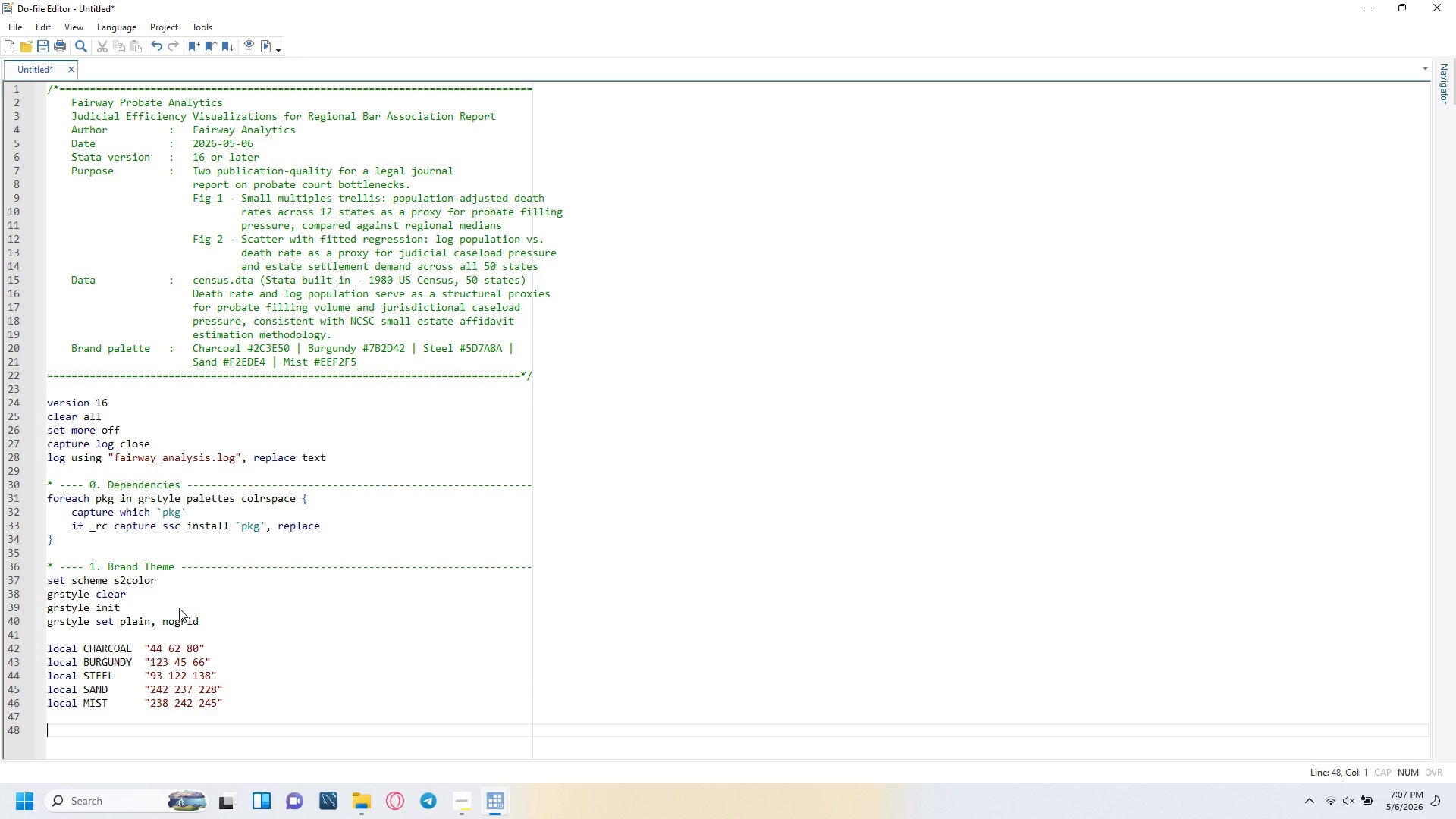 
type(grstyle set color "`)
 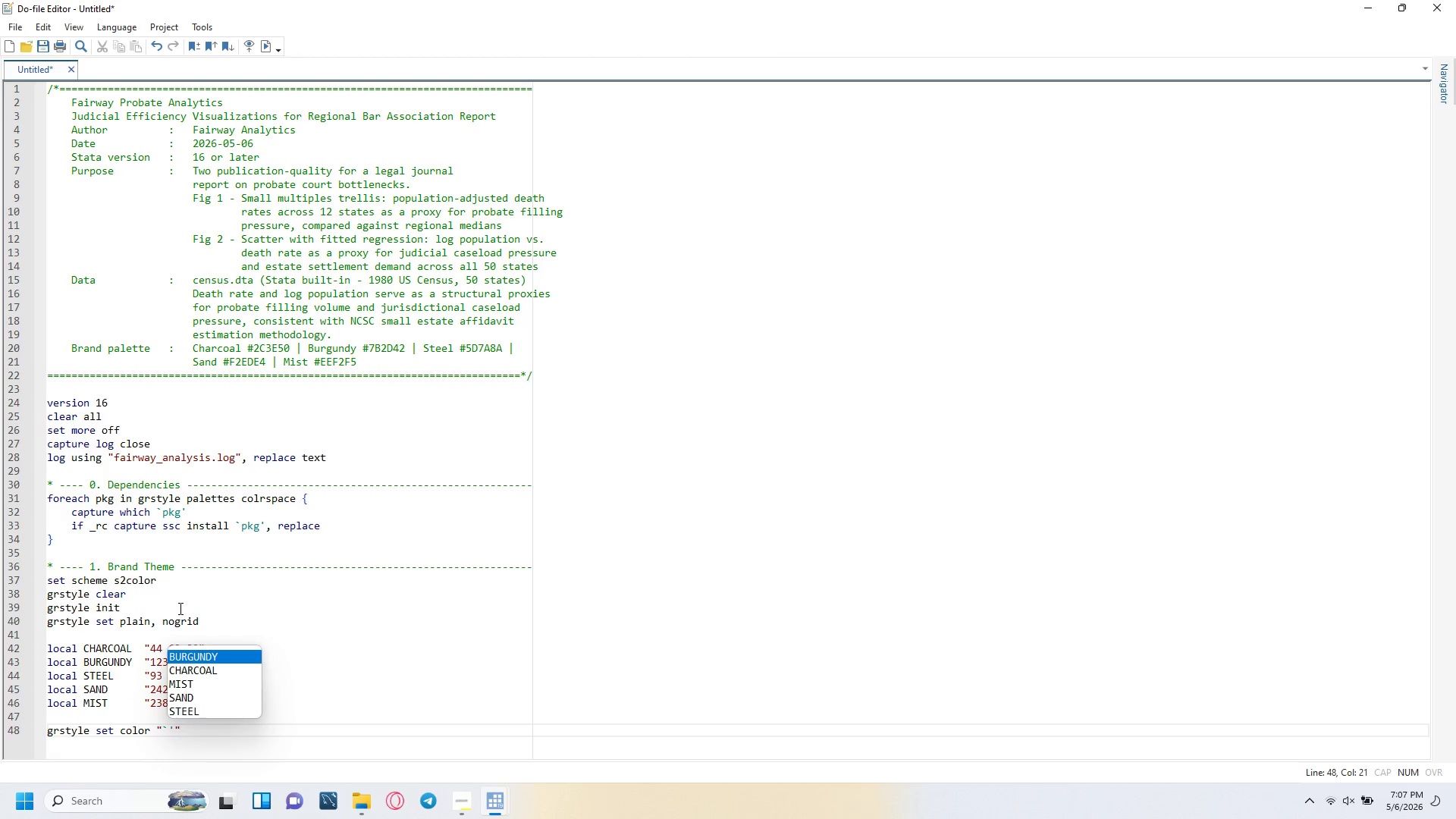 
type(CHARCOAL)
 